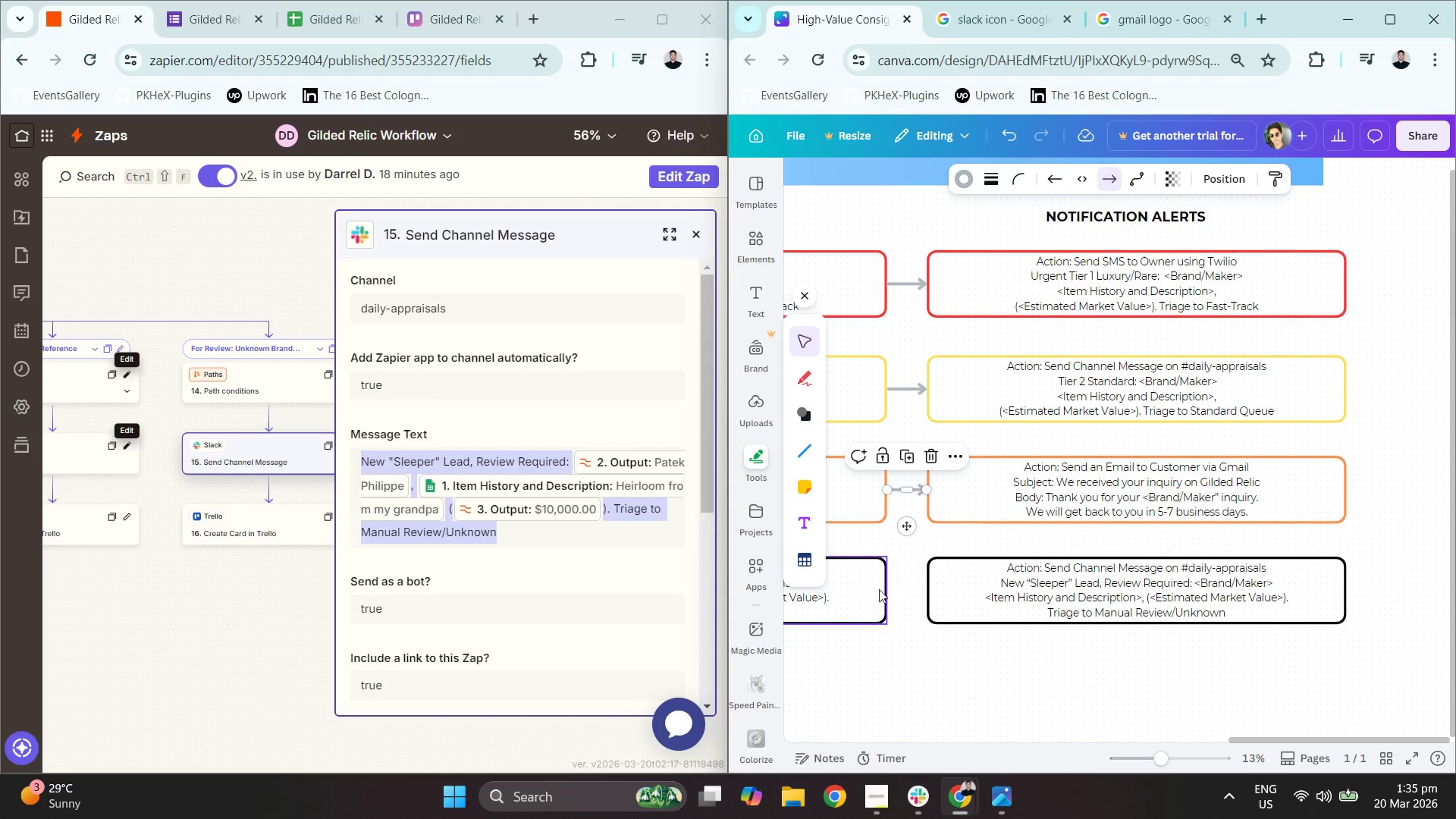 
left_click([862, 601])
 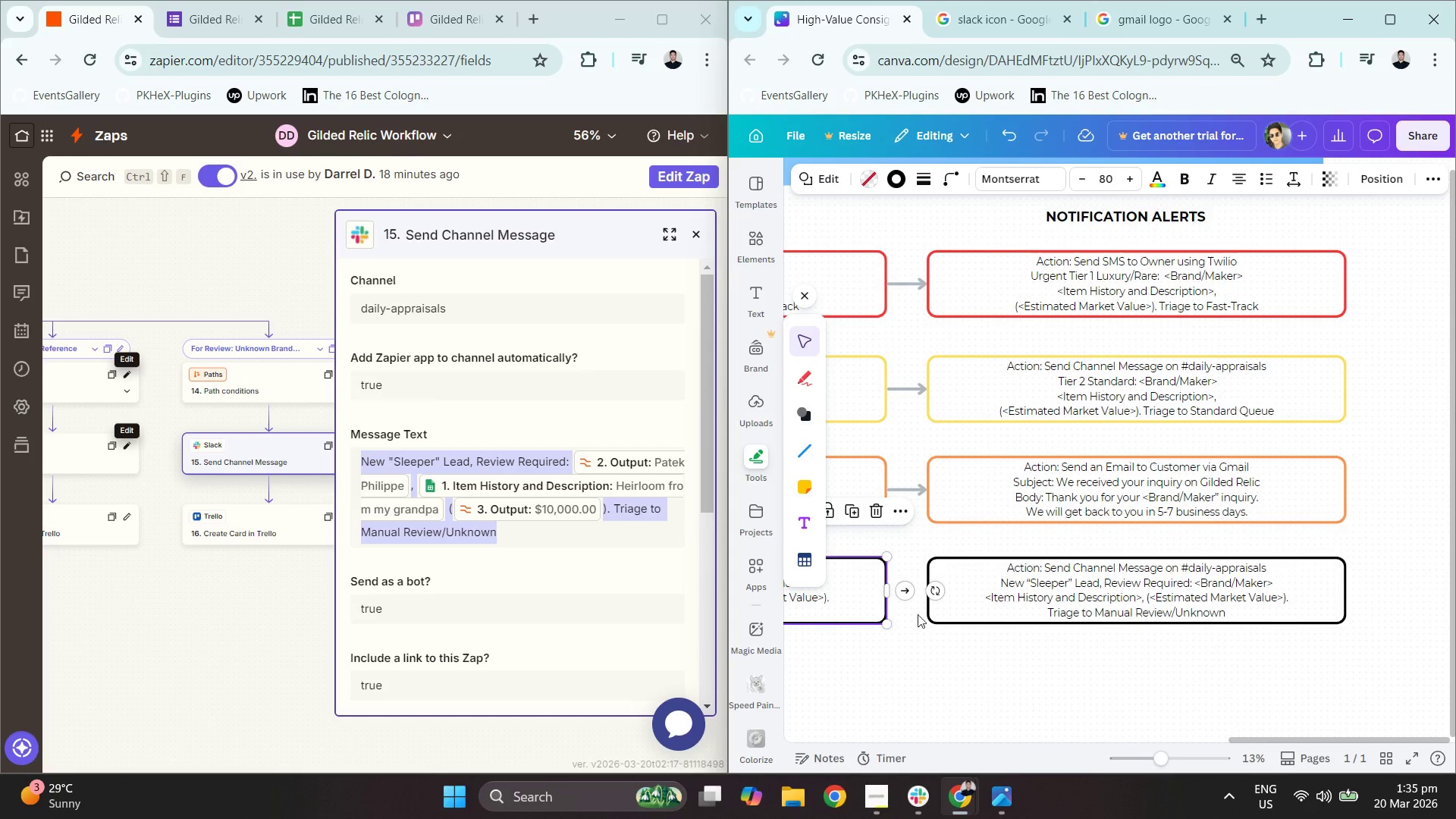 
left_click([902, 594])
 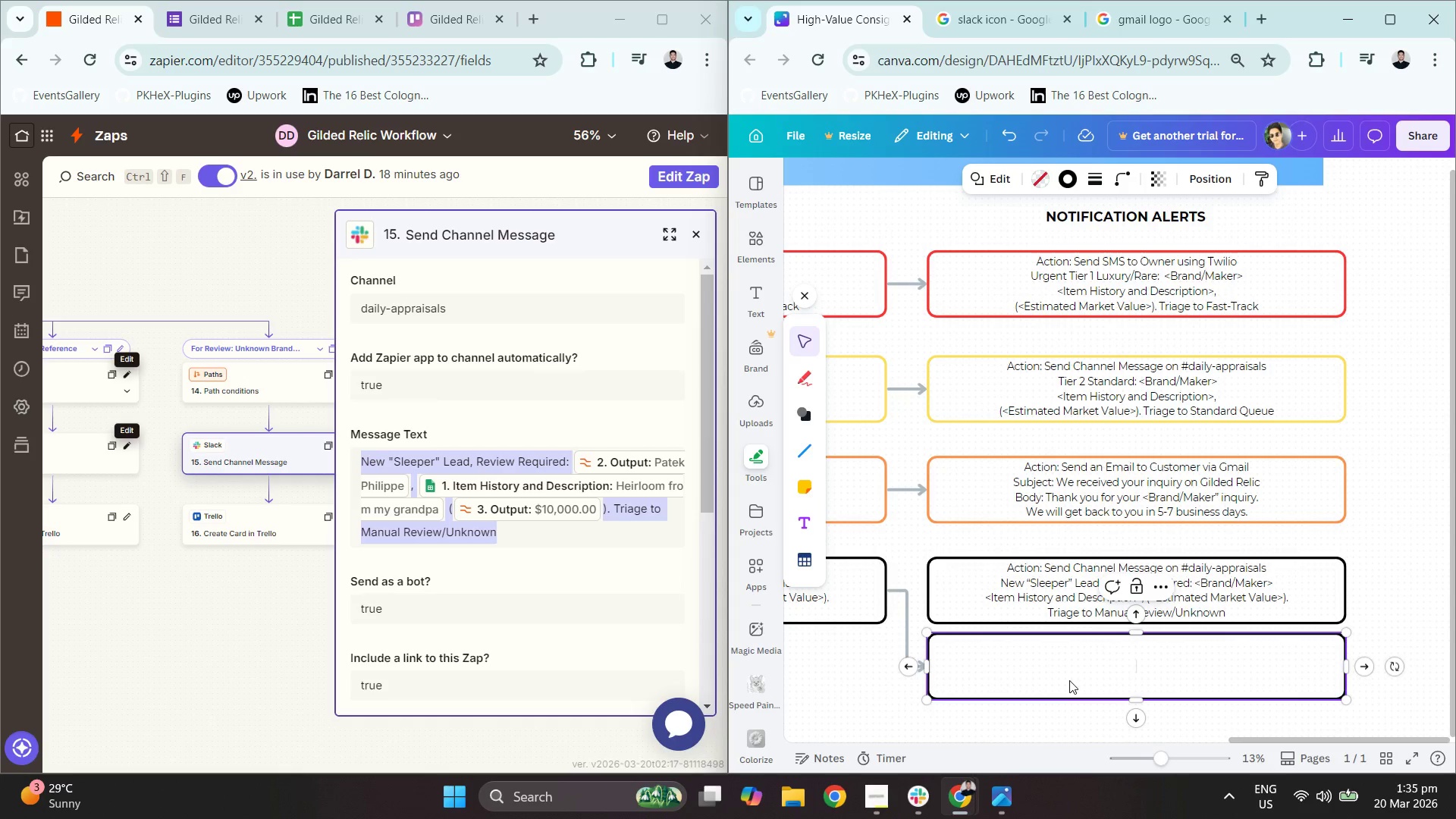 
key(Delete)
 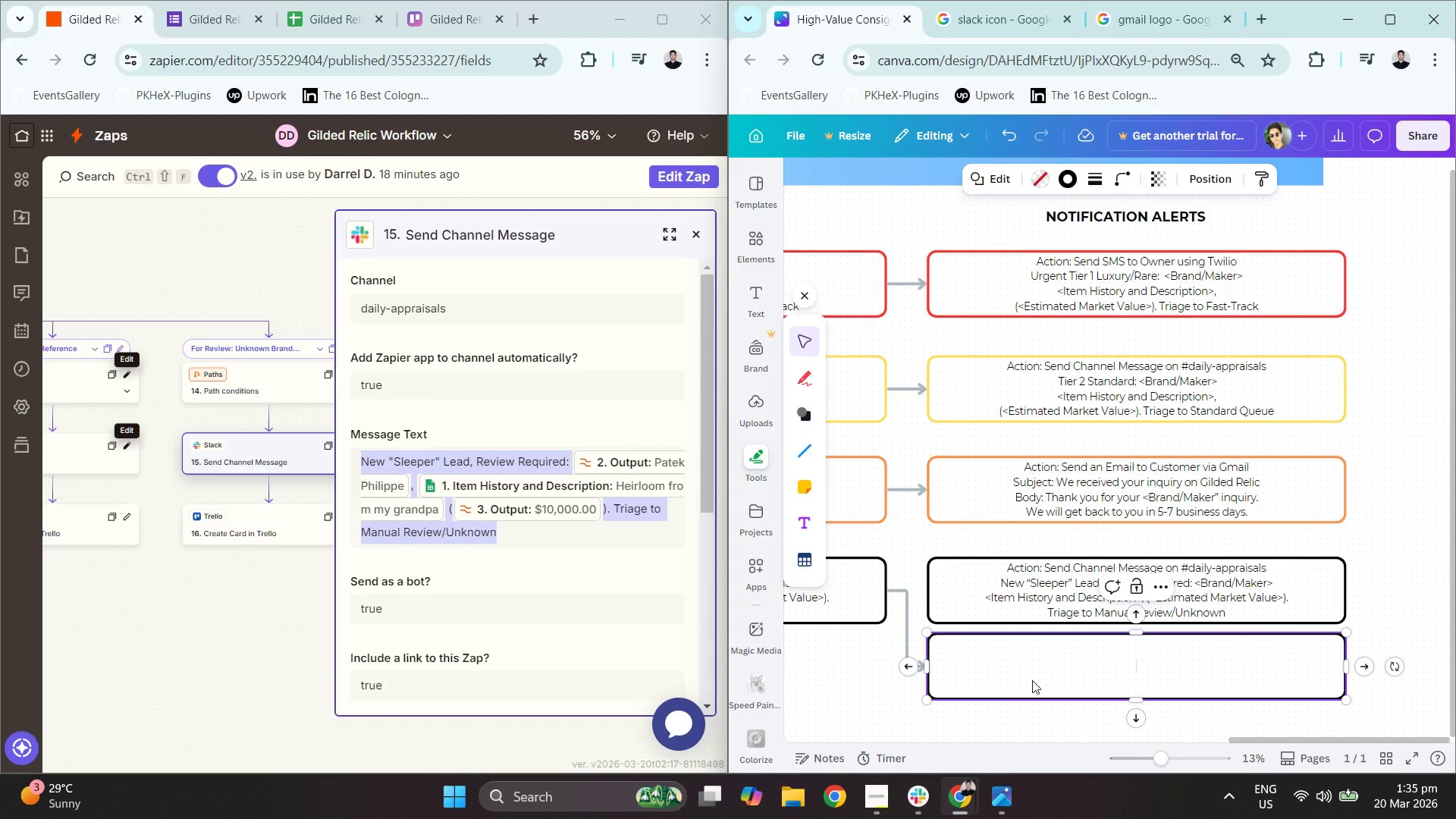 
key(Delete)
 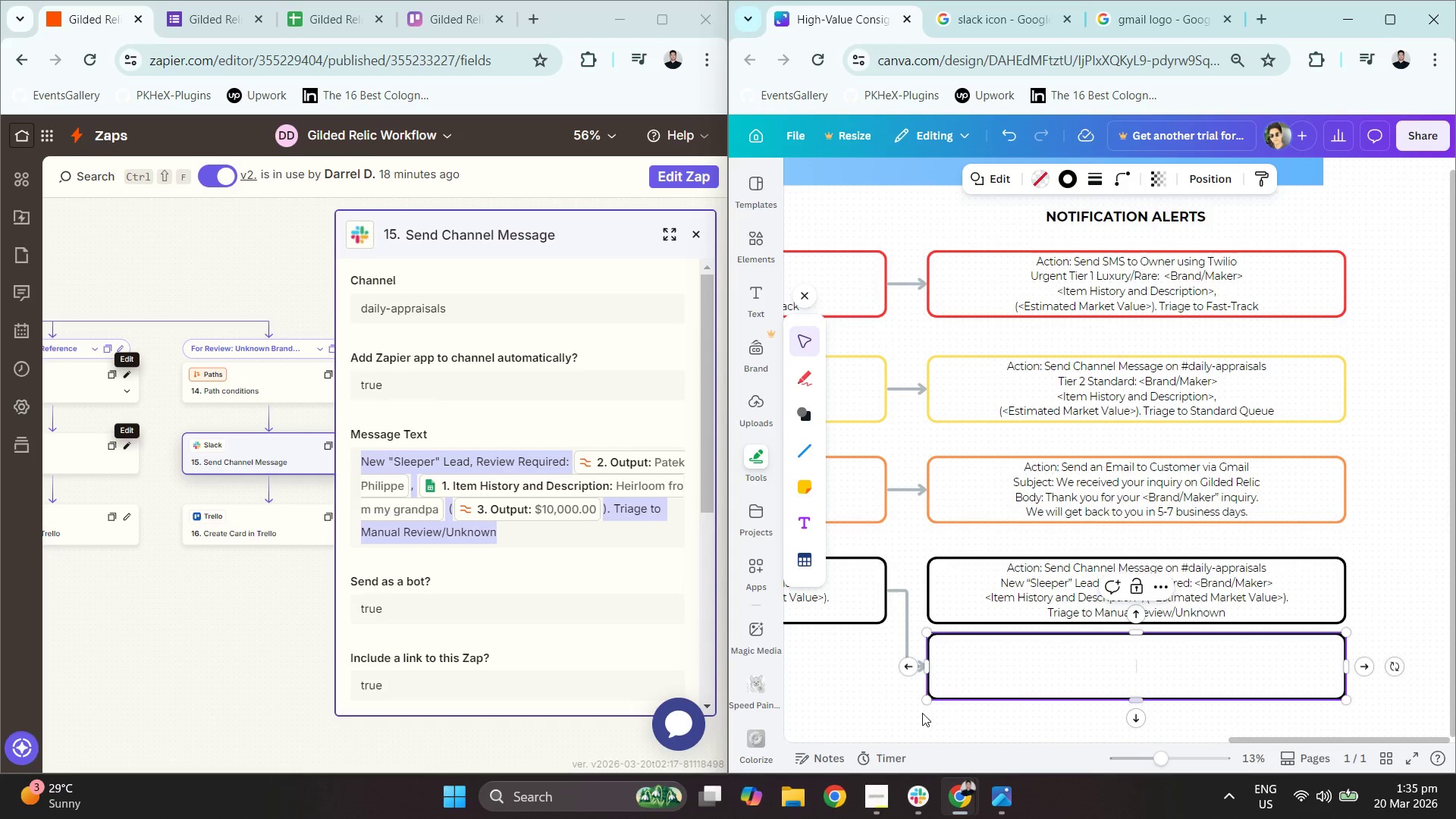 
left_click([905, 717])
 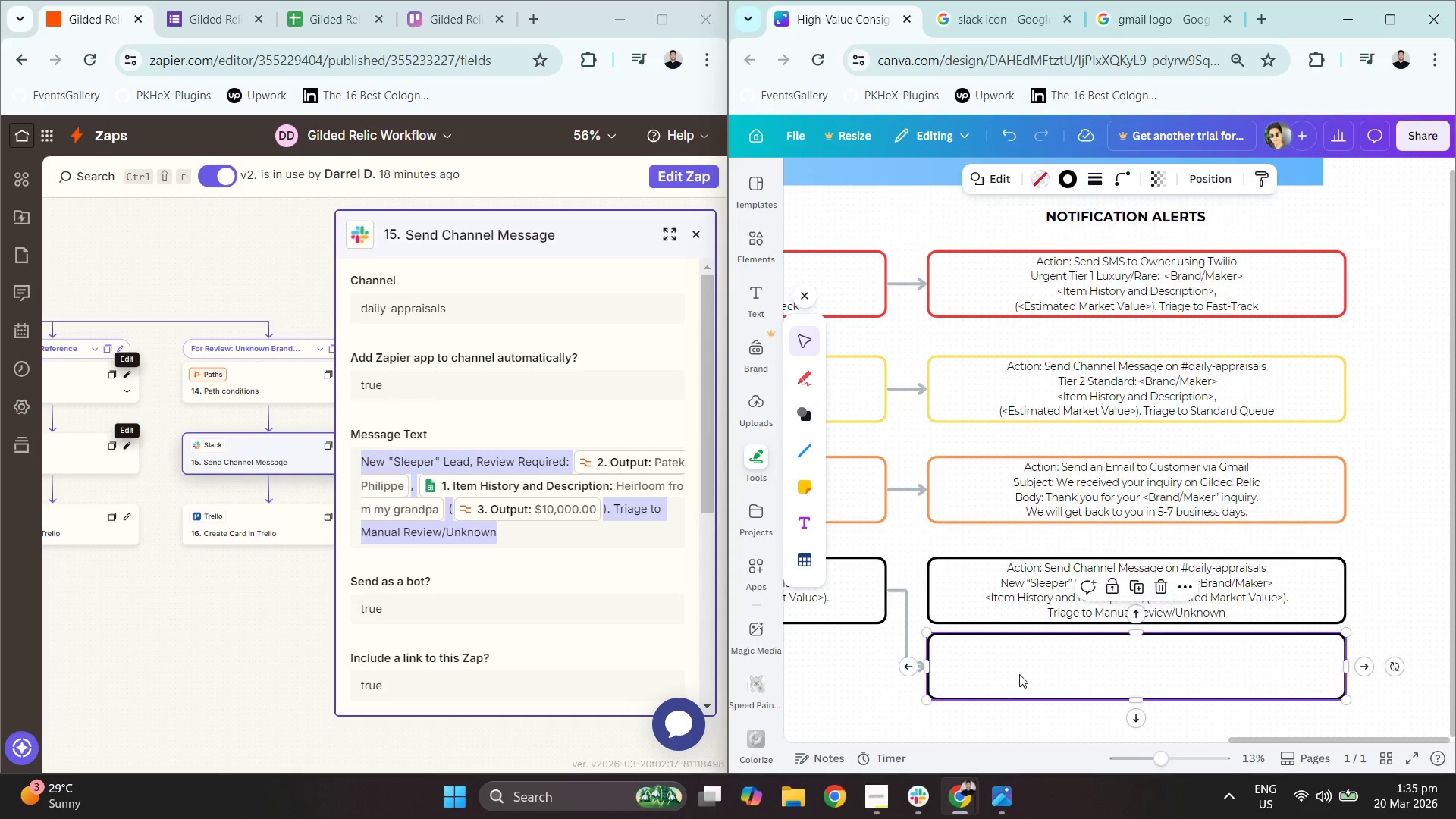 
key(Delete)
 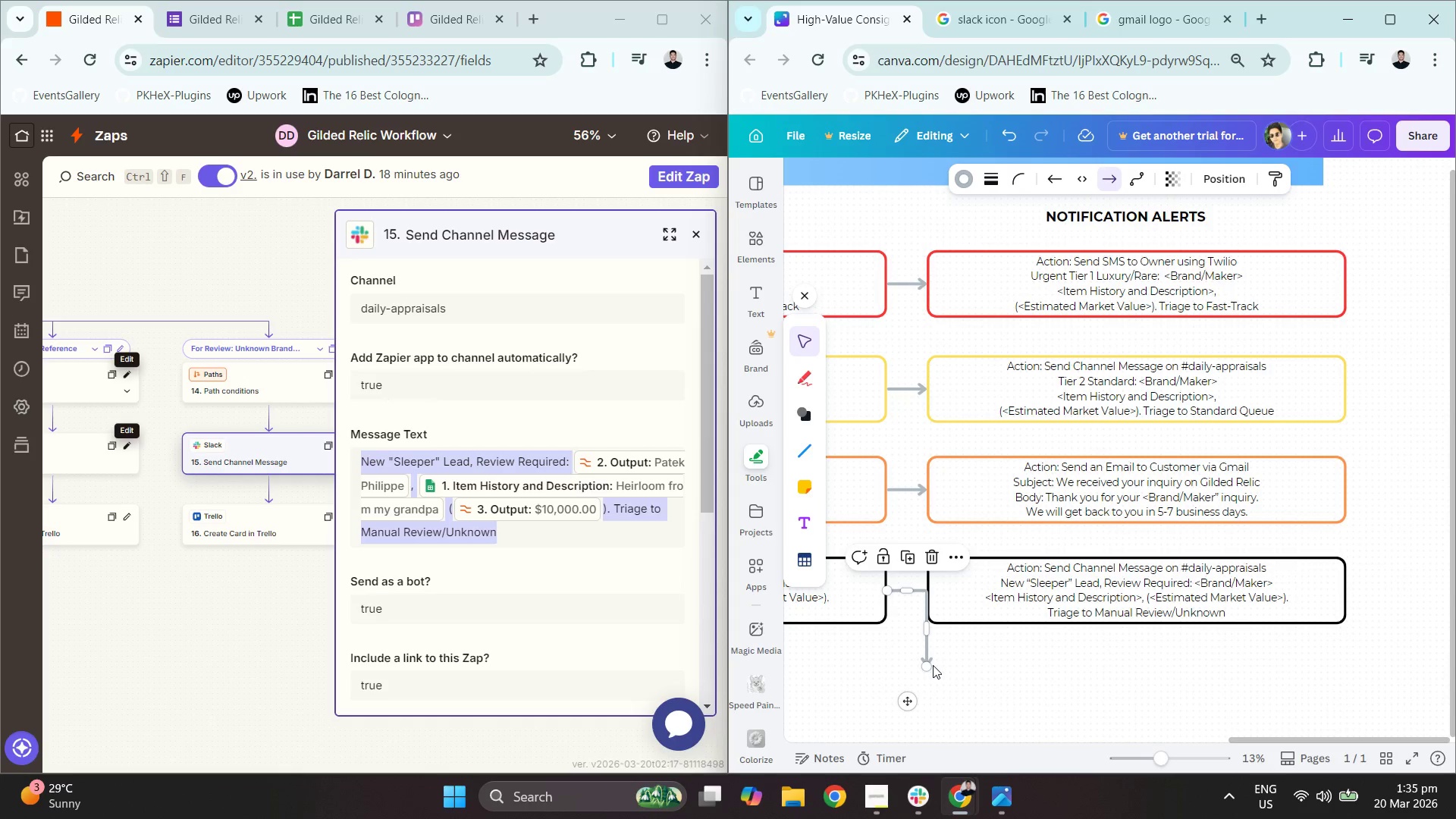 
left_click_drag(start_coordinate=[927, 665], to_coordinate=[926, 592])
 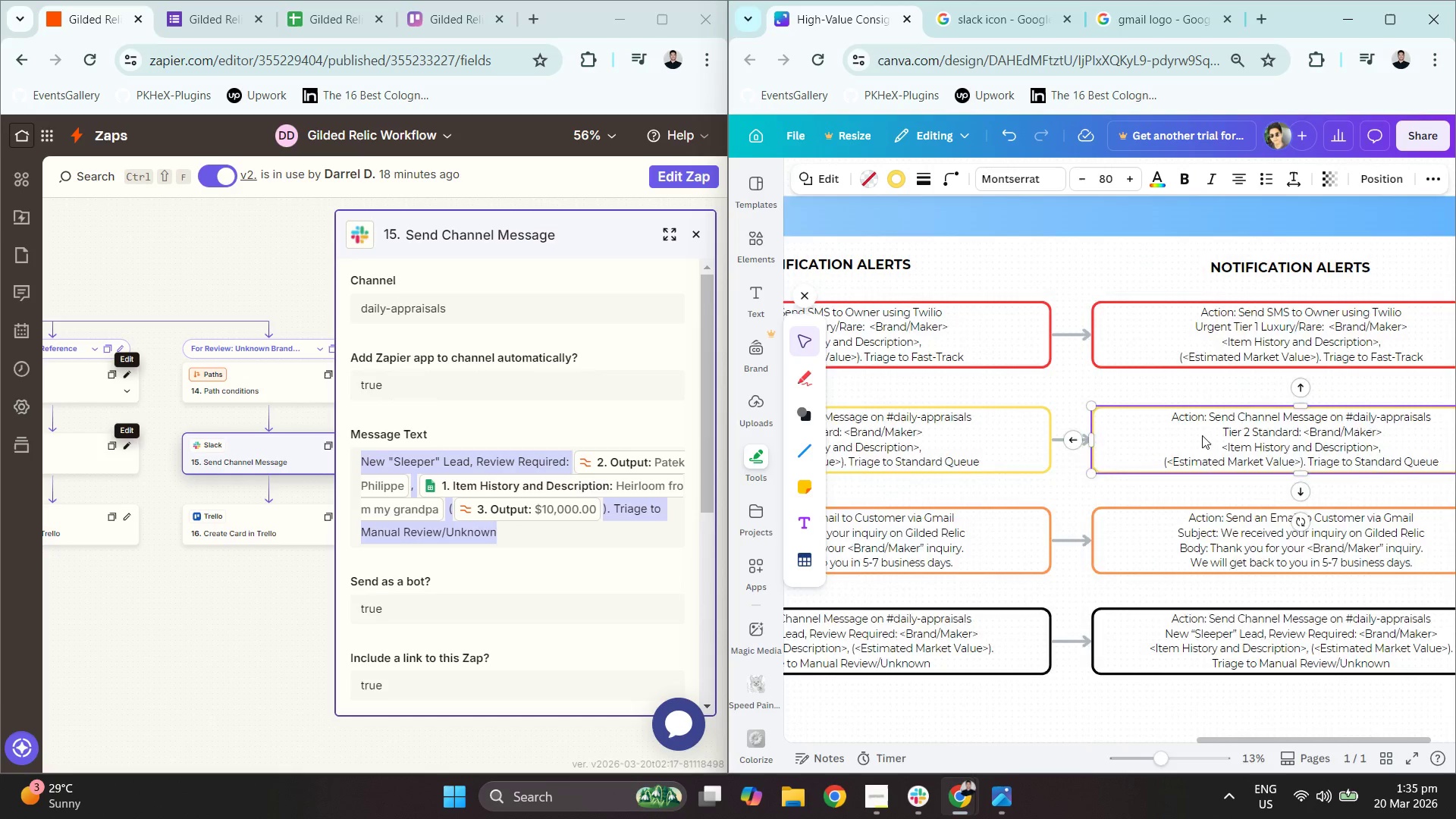 
left_click([1316, 275])
 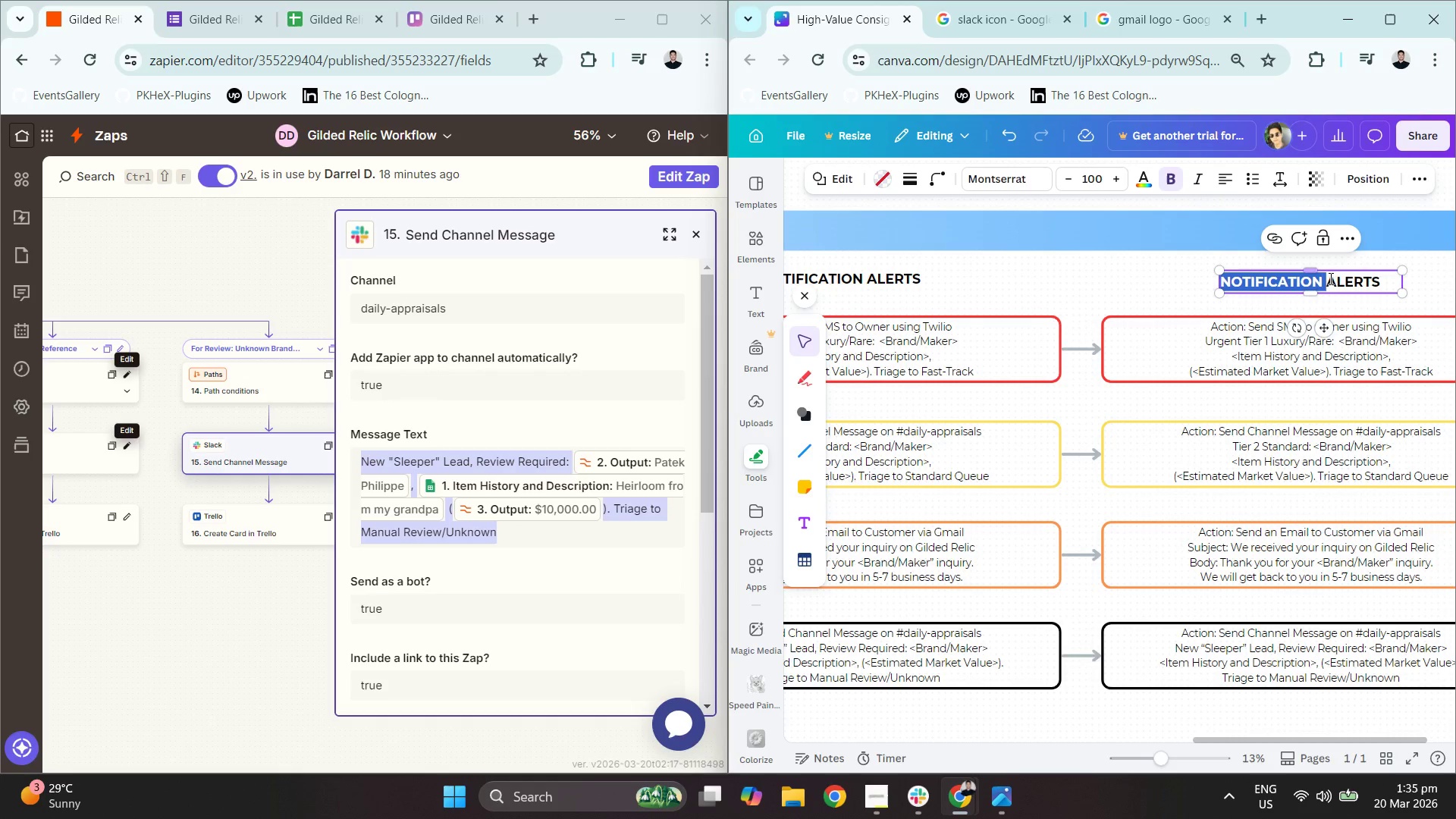 
triple_click([1335, 278])
 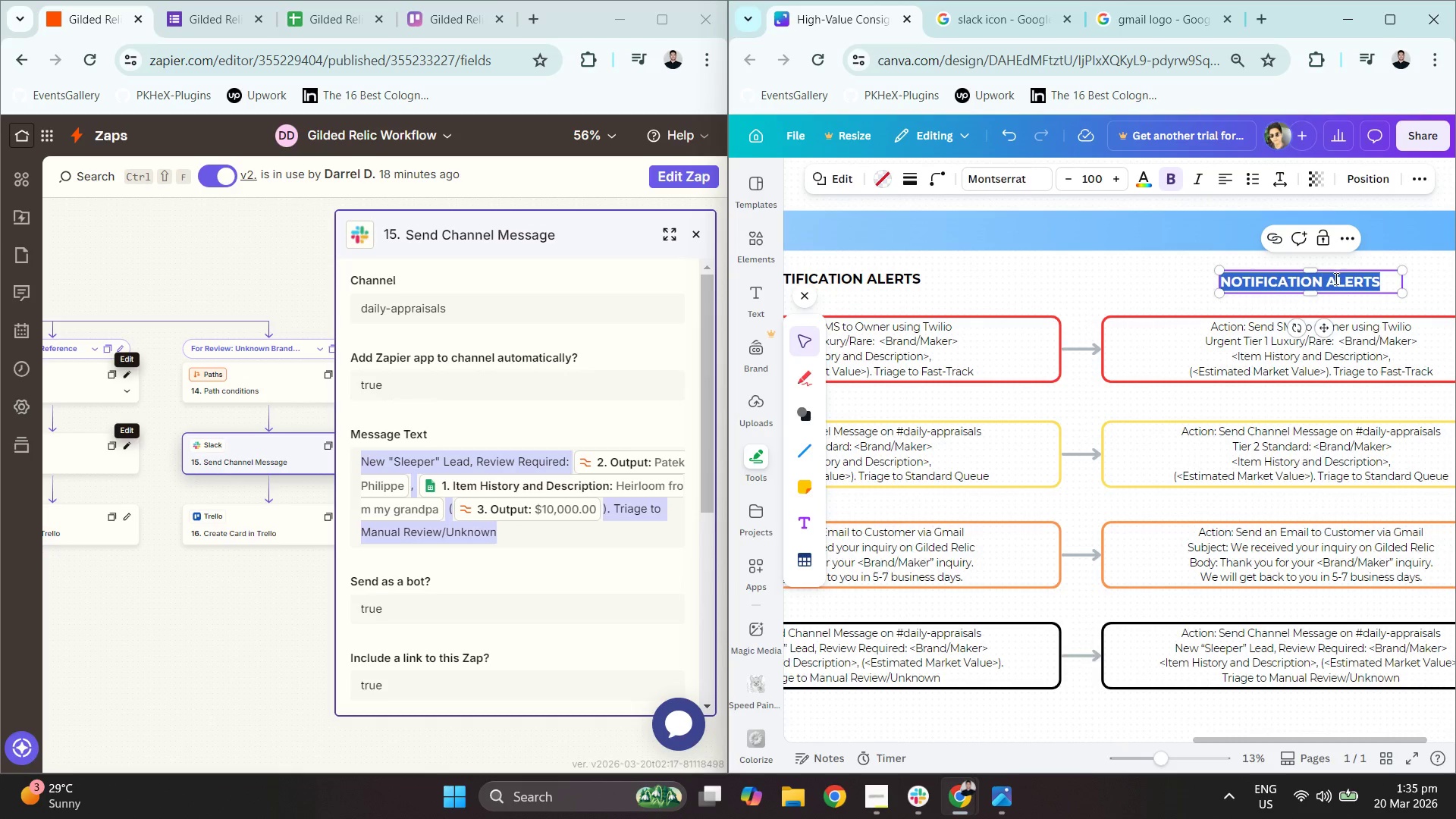 
type(TRELLO A)
key(Backspace)
type(ADD C)
key(Backspace)
type(NEW cARD)
key(Backspace)
key(Backspace)
key(Backspace)
key(Backspace)
type(CARD)
 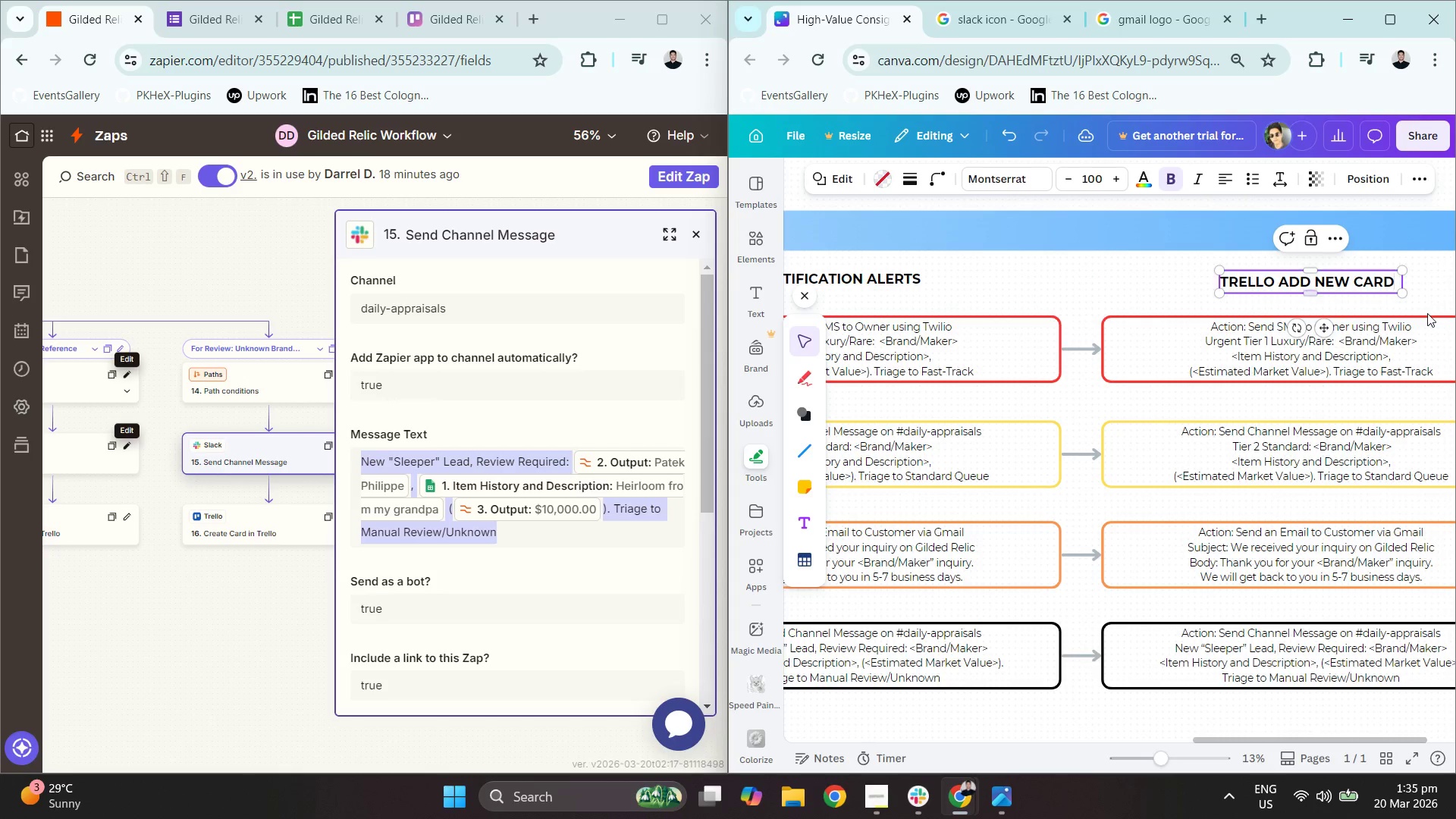 
left_click([1283, 281])
 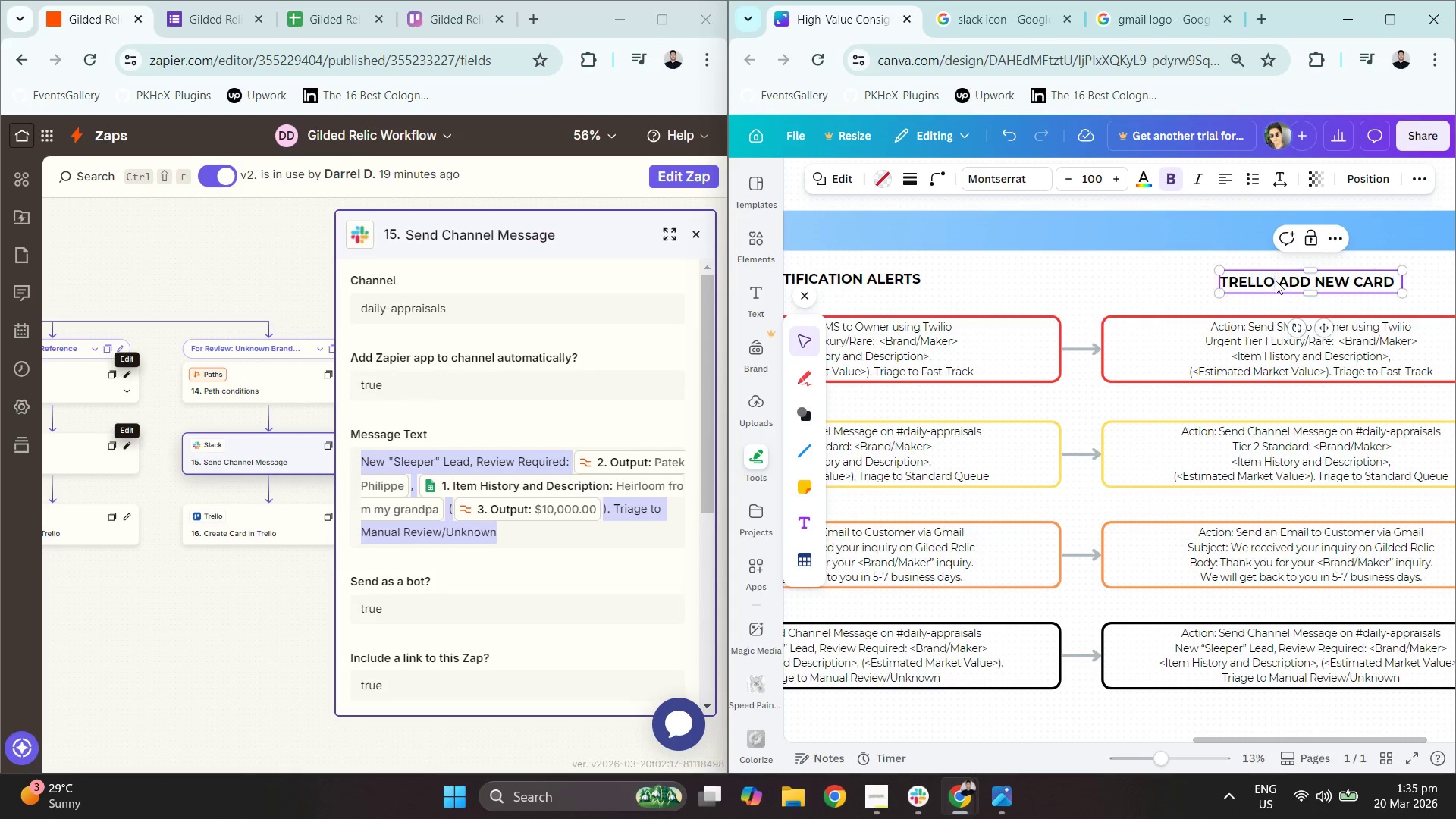 
key(Shift+ShiftLeft)
 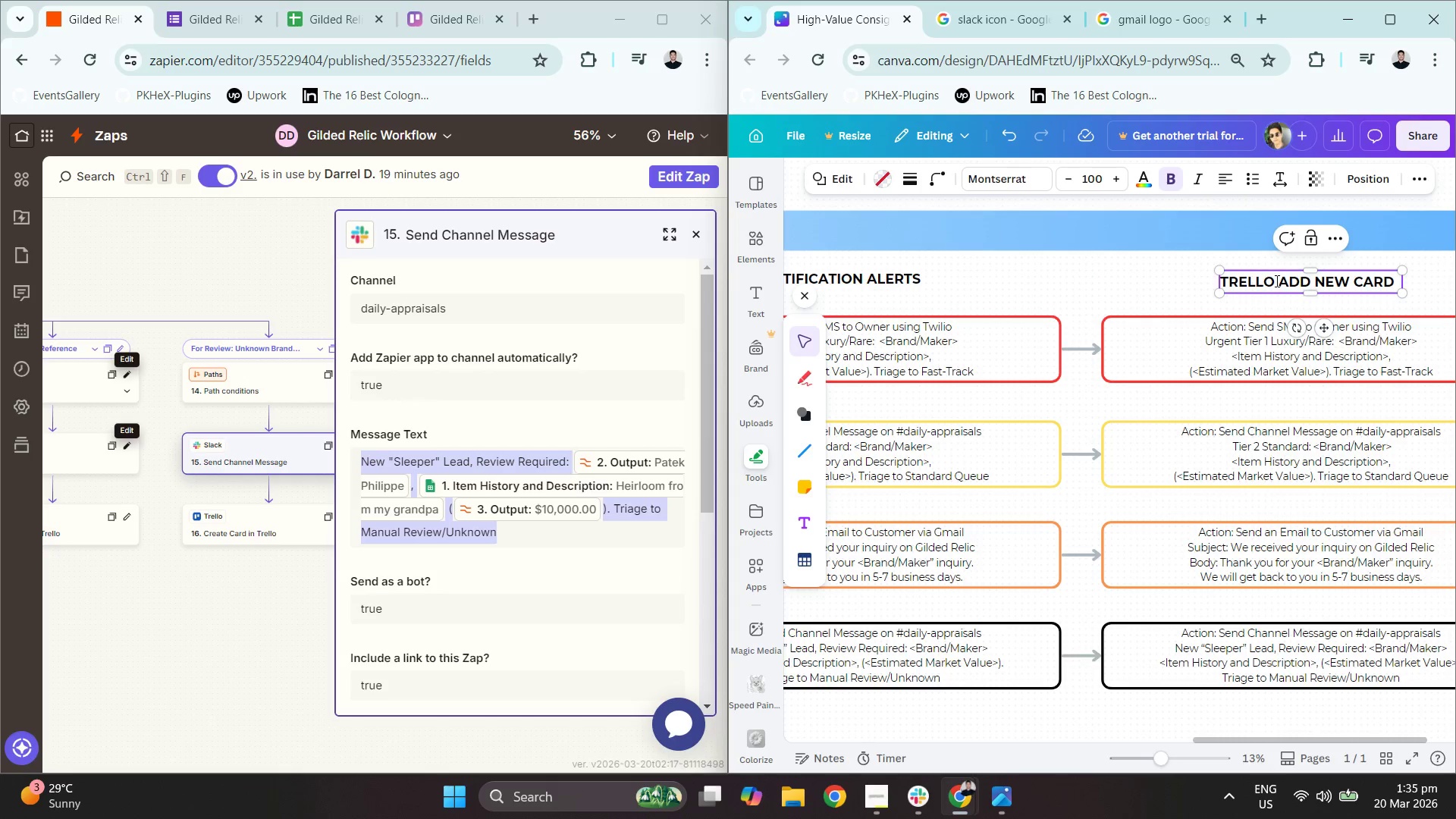 
key(Semicolon)
 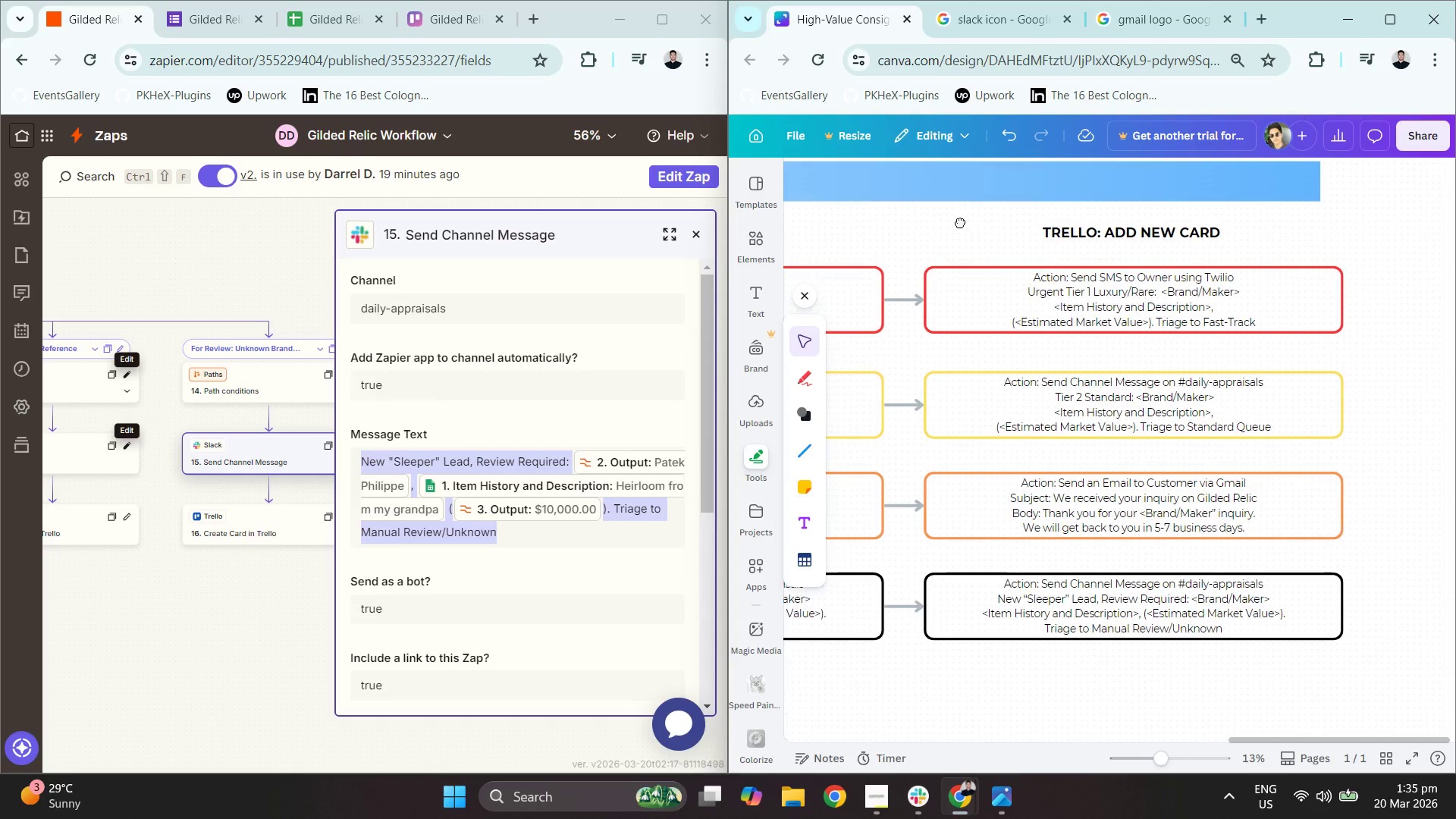 
wait(7.33)
 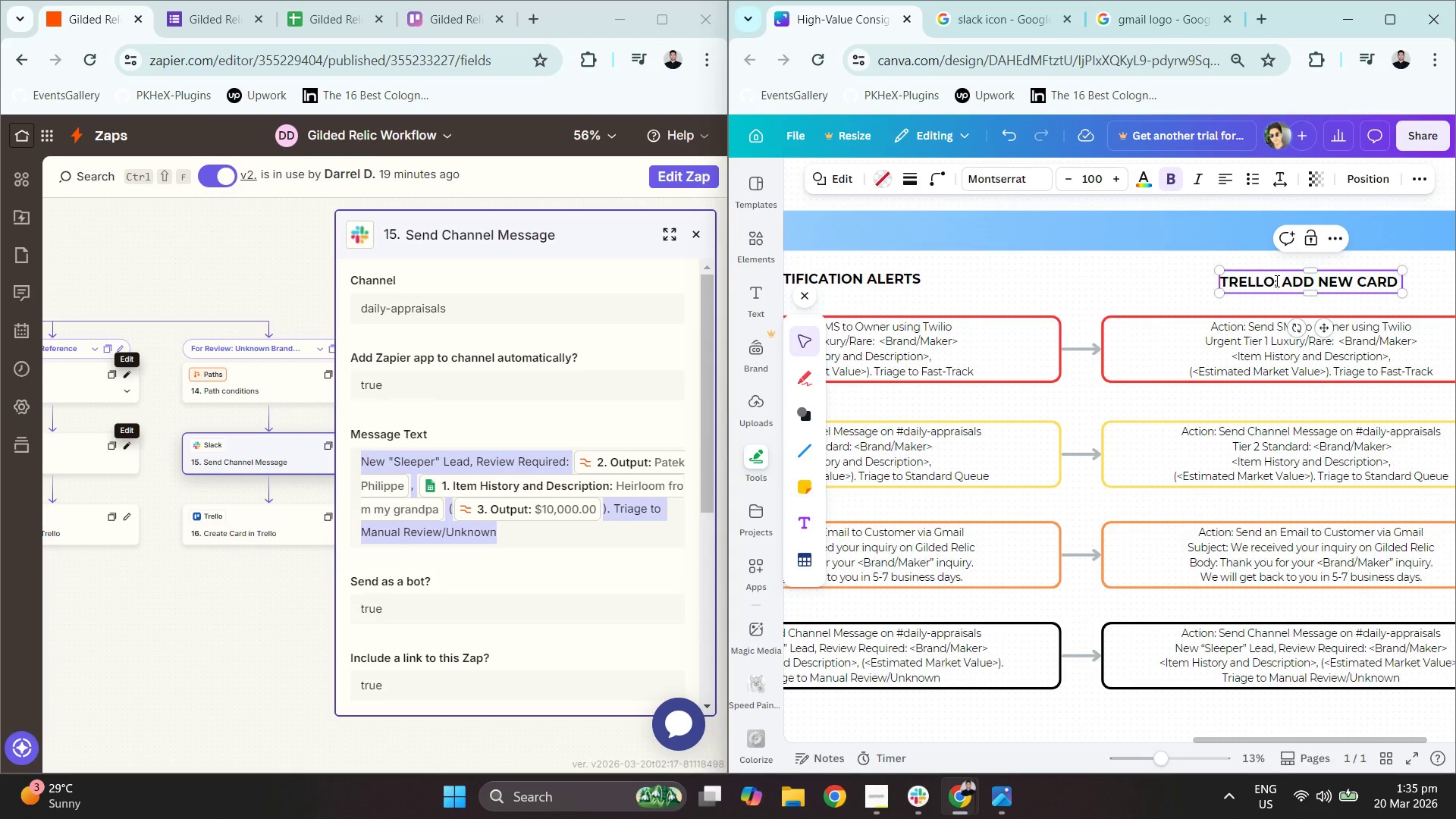 
mouse_move([1216, 247])
 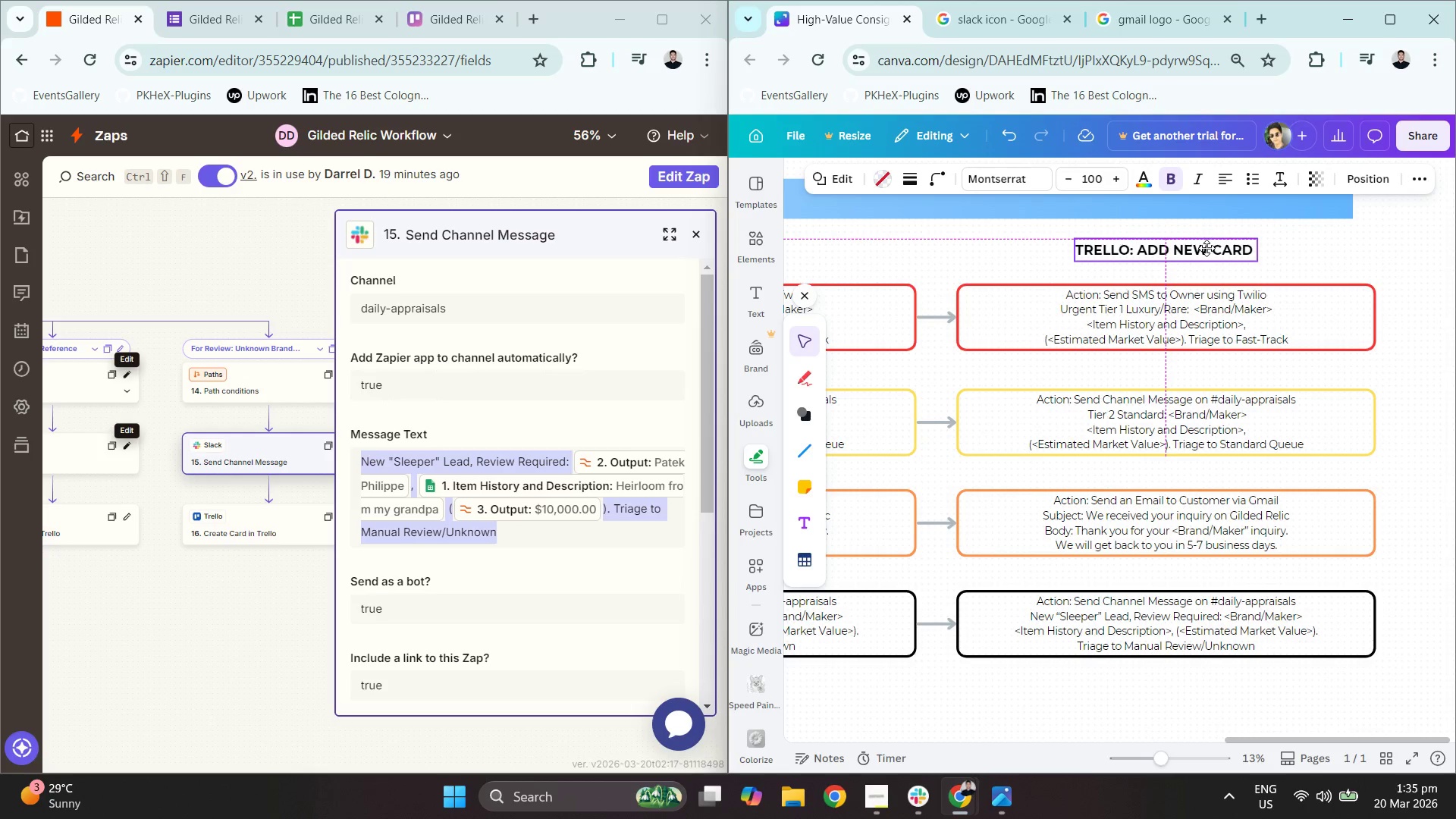 
mouse_move([1200, 249])
 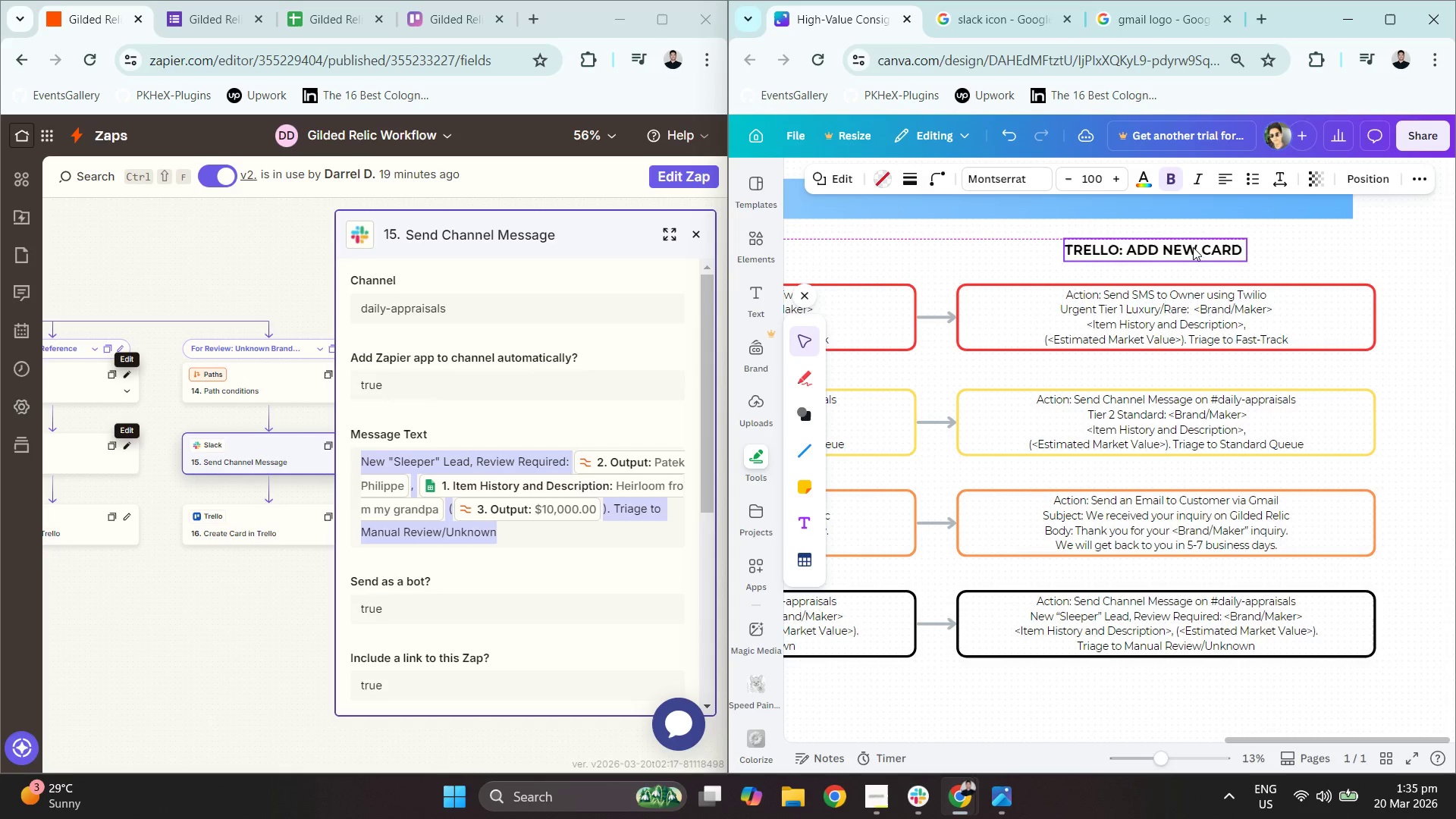 
wait(6.82)
 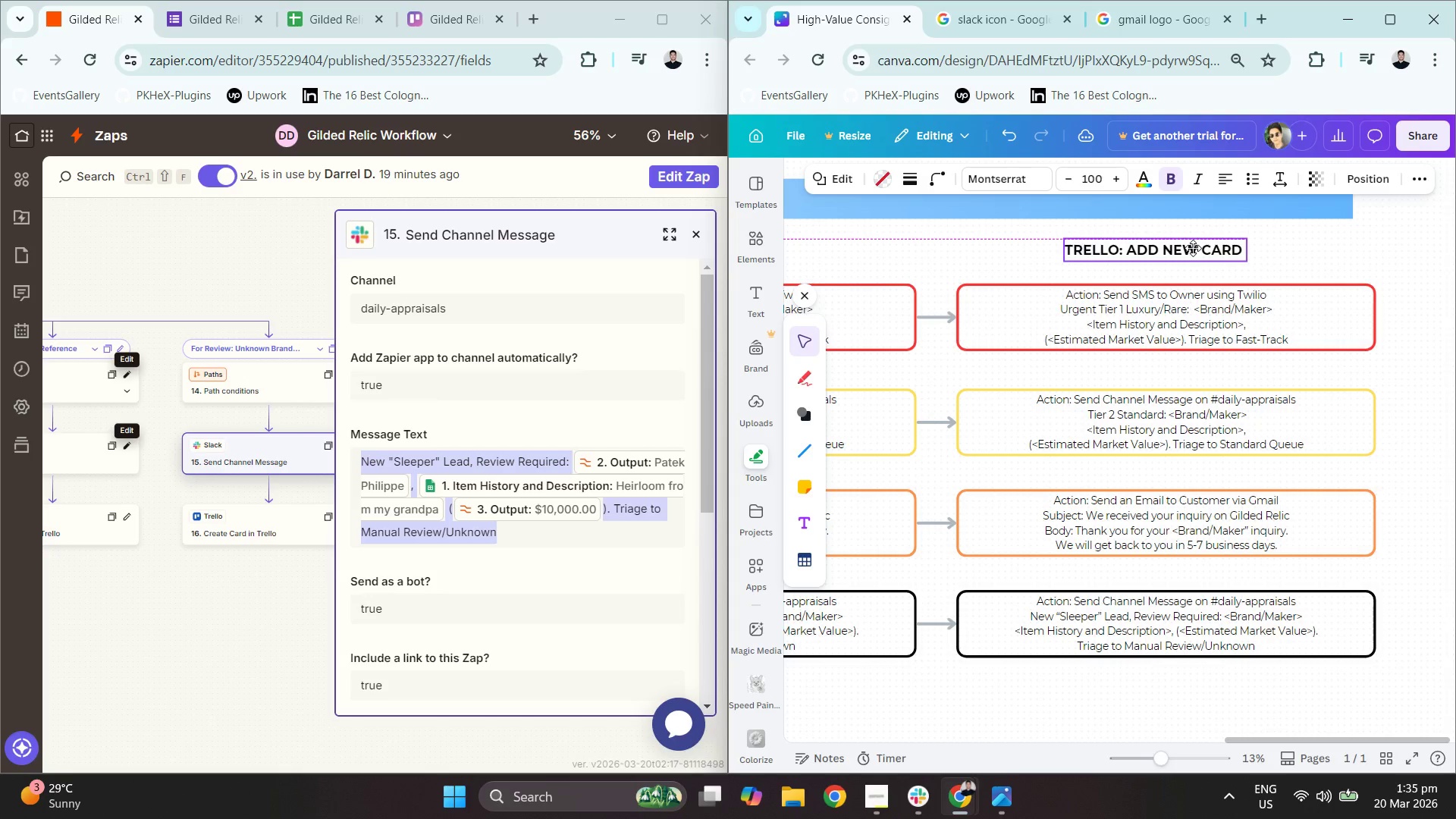 
left_click([1321, 256])
 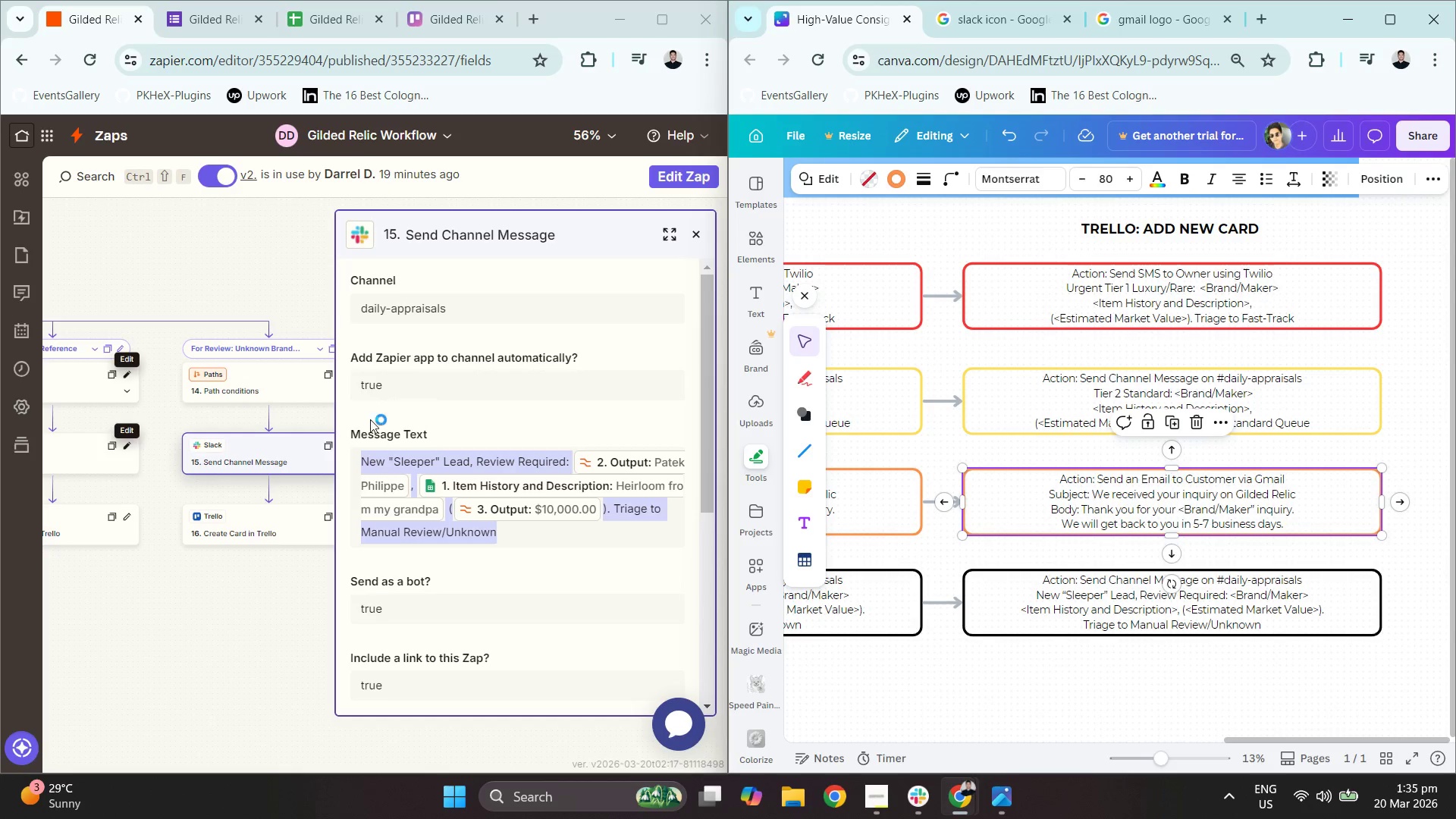 
wait(6.69)
 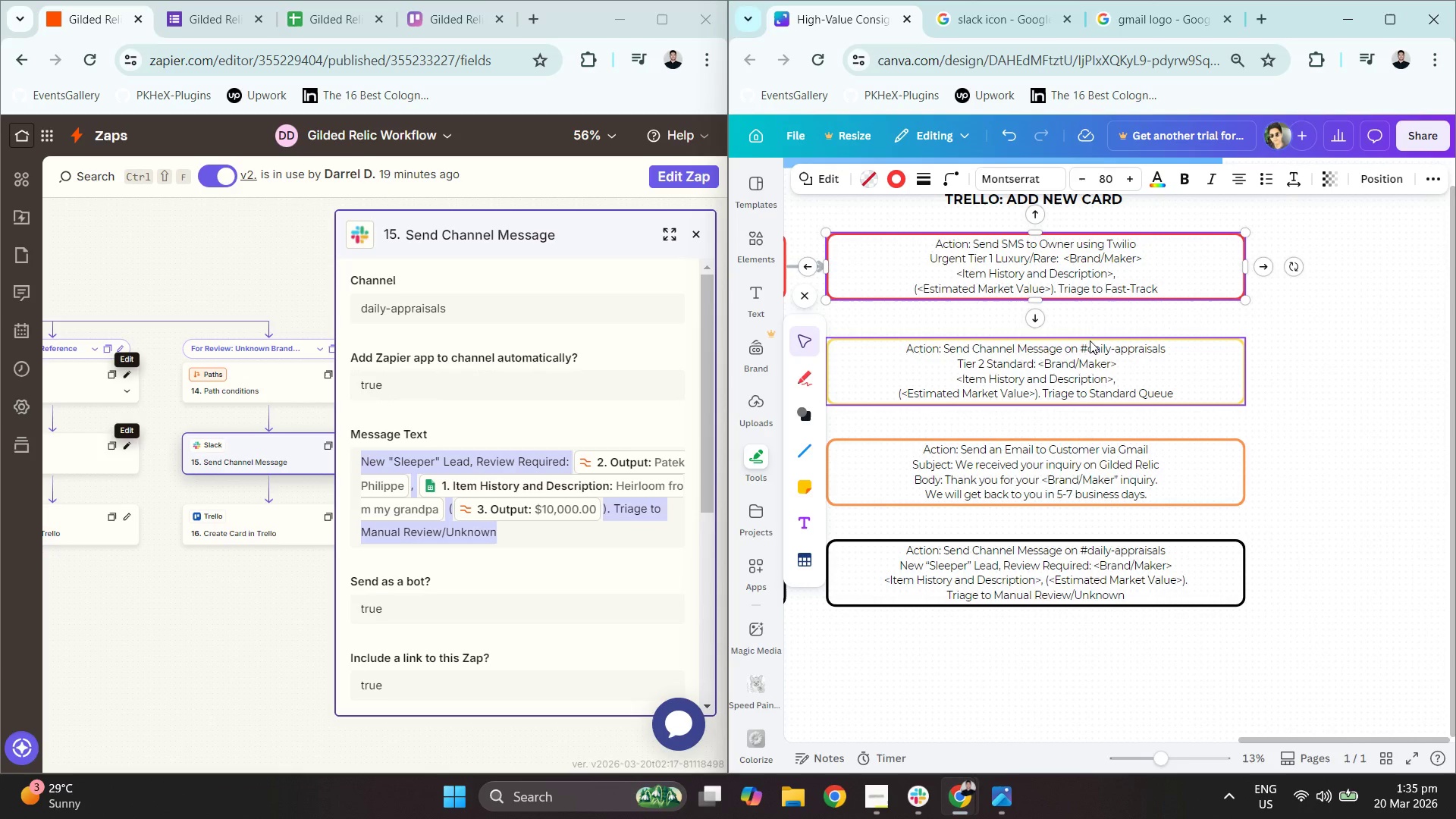 
left_click([240, 482])
 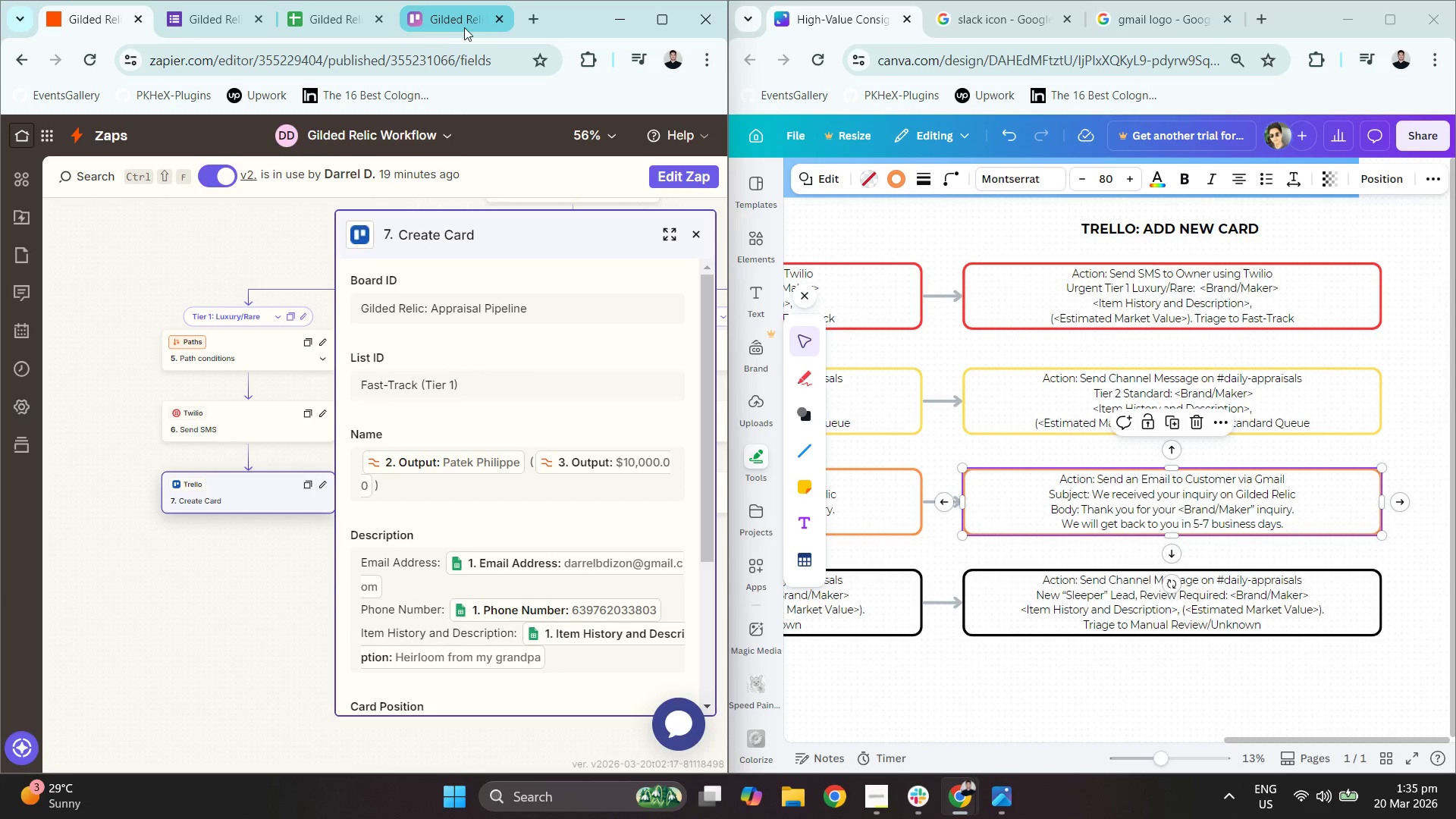 
scroll: coordinate [510, 535], scroll_direction: down, amount: 1.0
 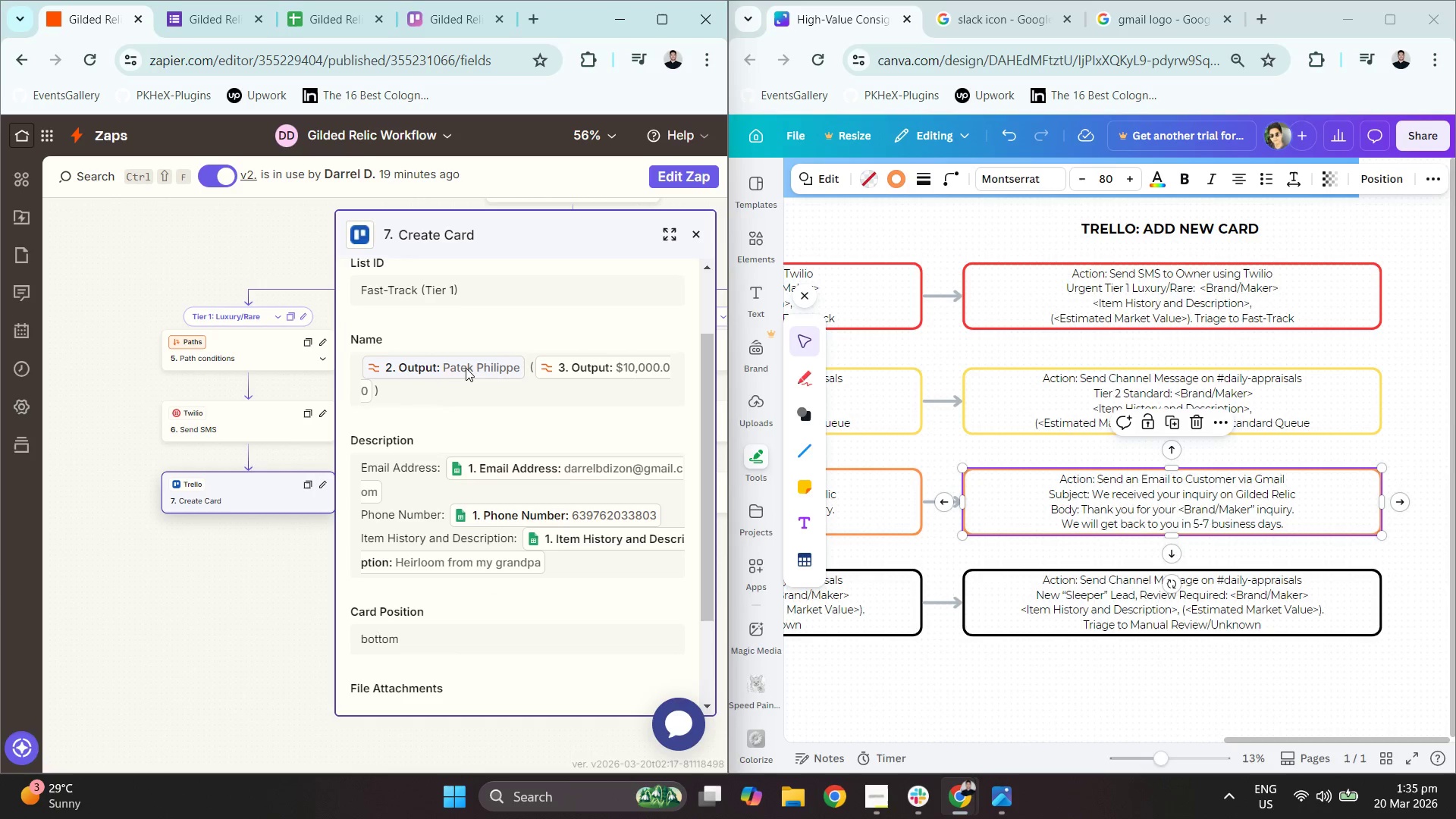 
left_click([475, 382])
 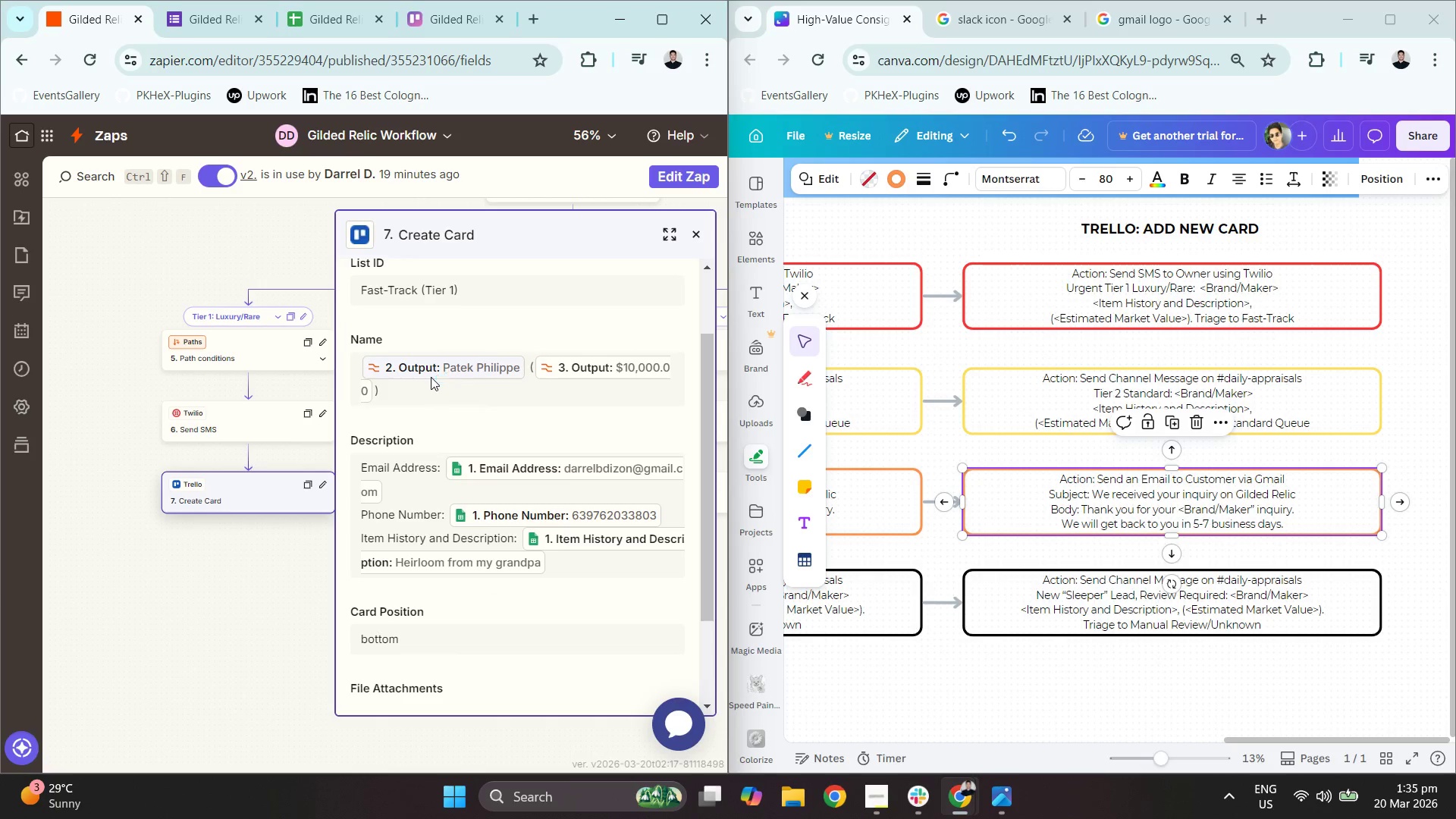 
left_click([431, 378])
 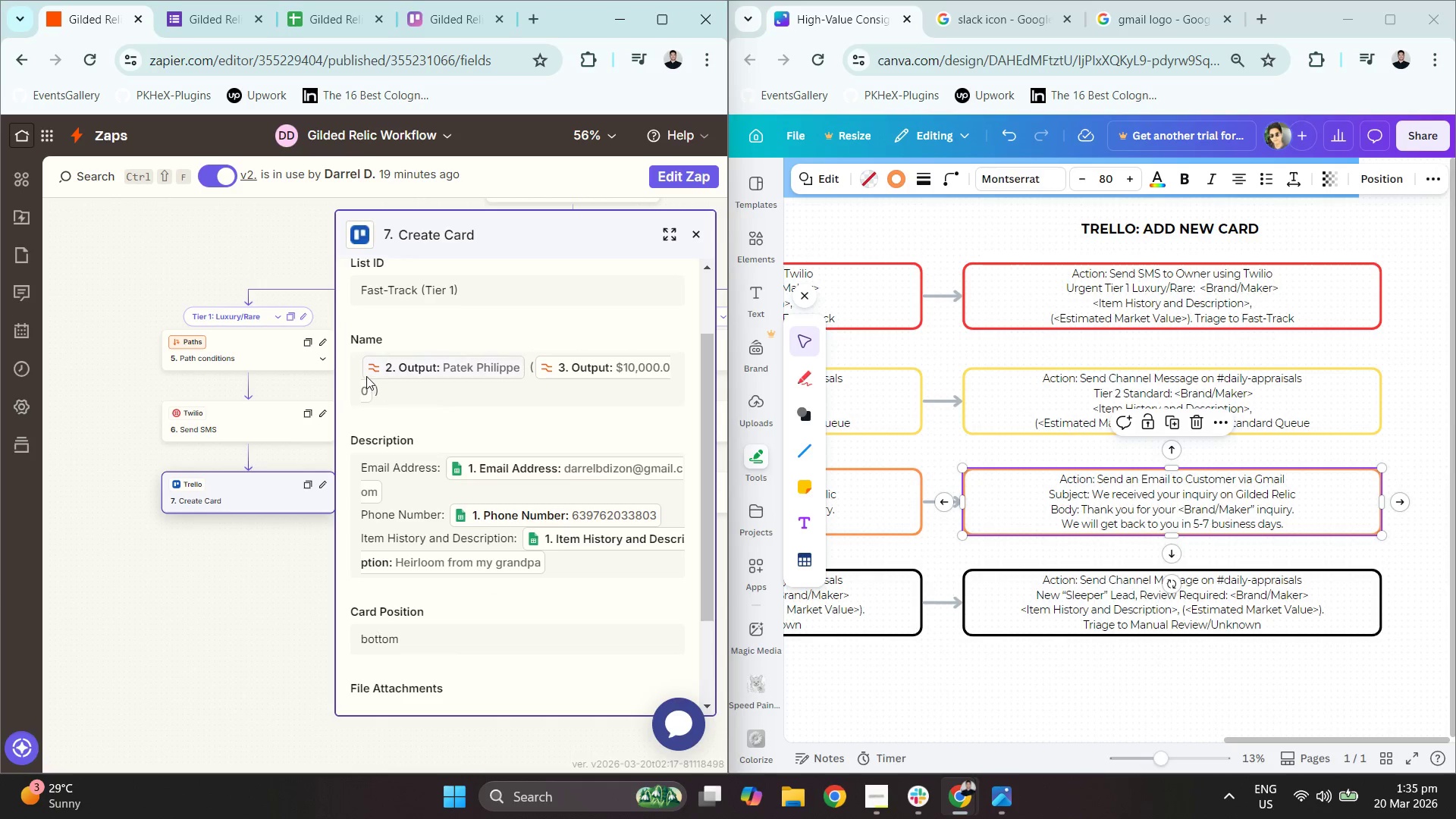 
left_click([354, 362])
 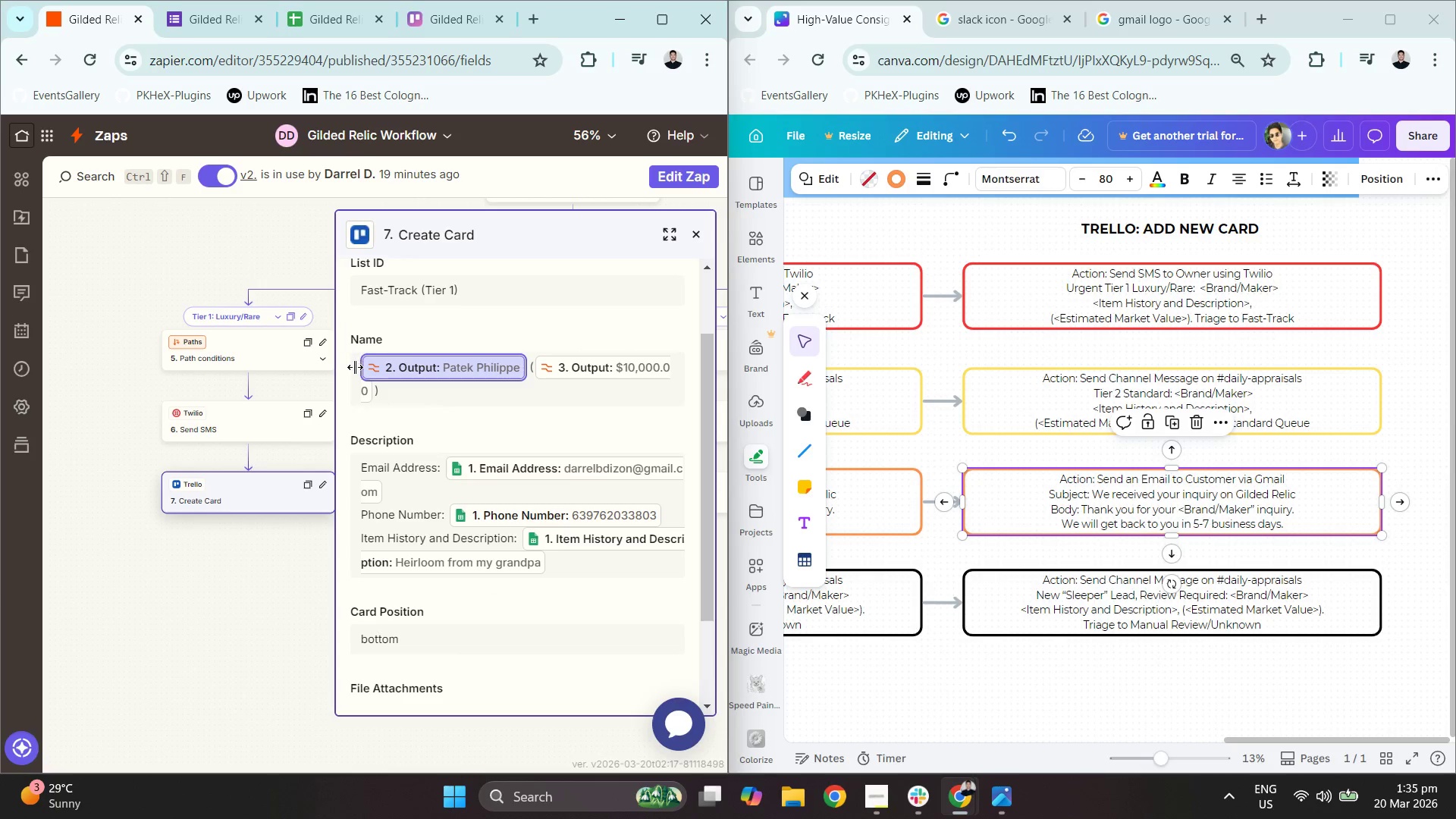 
hold_key(key=ControlLeft, duration=0.62)
 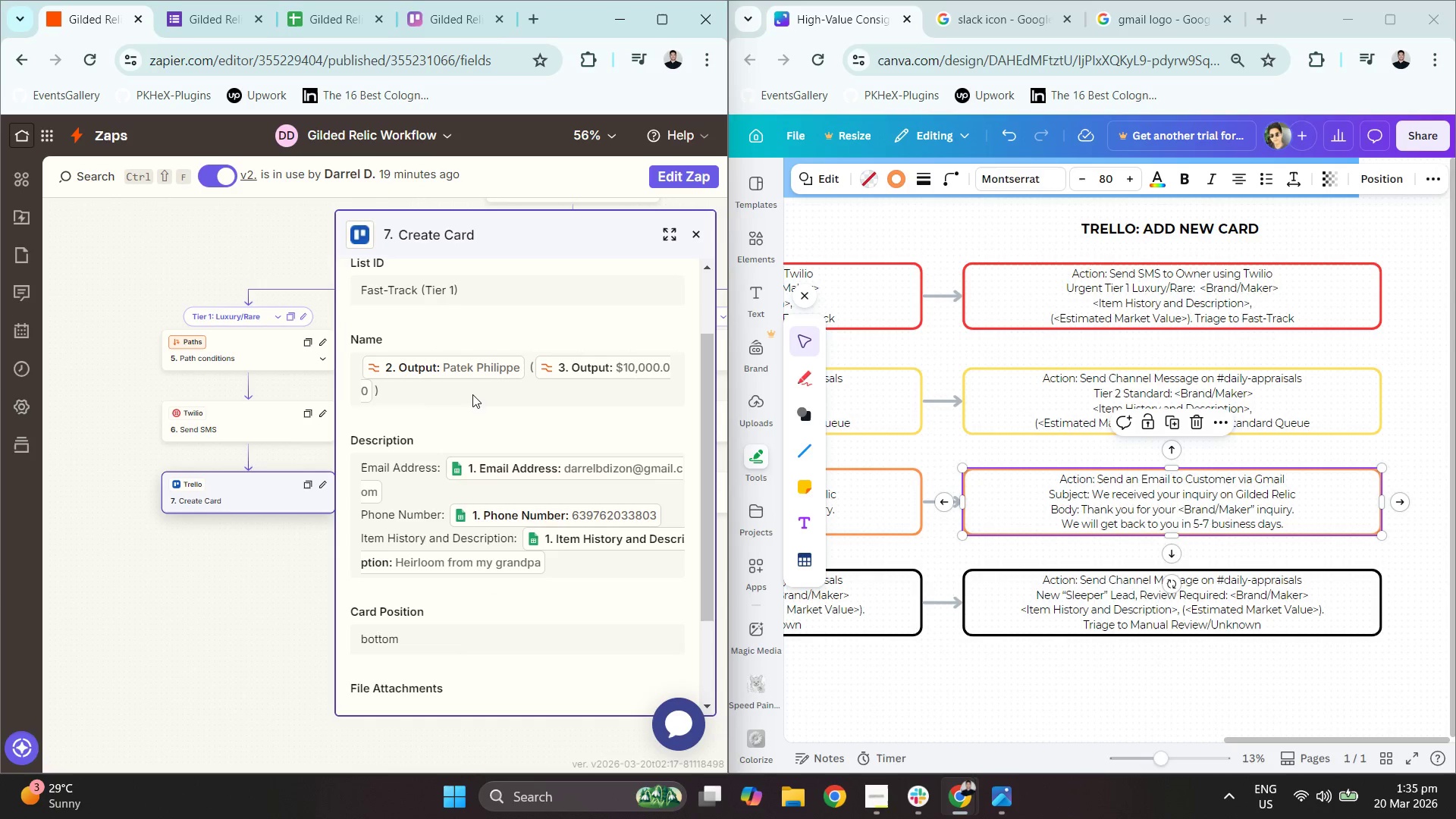 
key(A)
 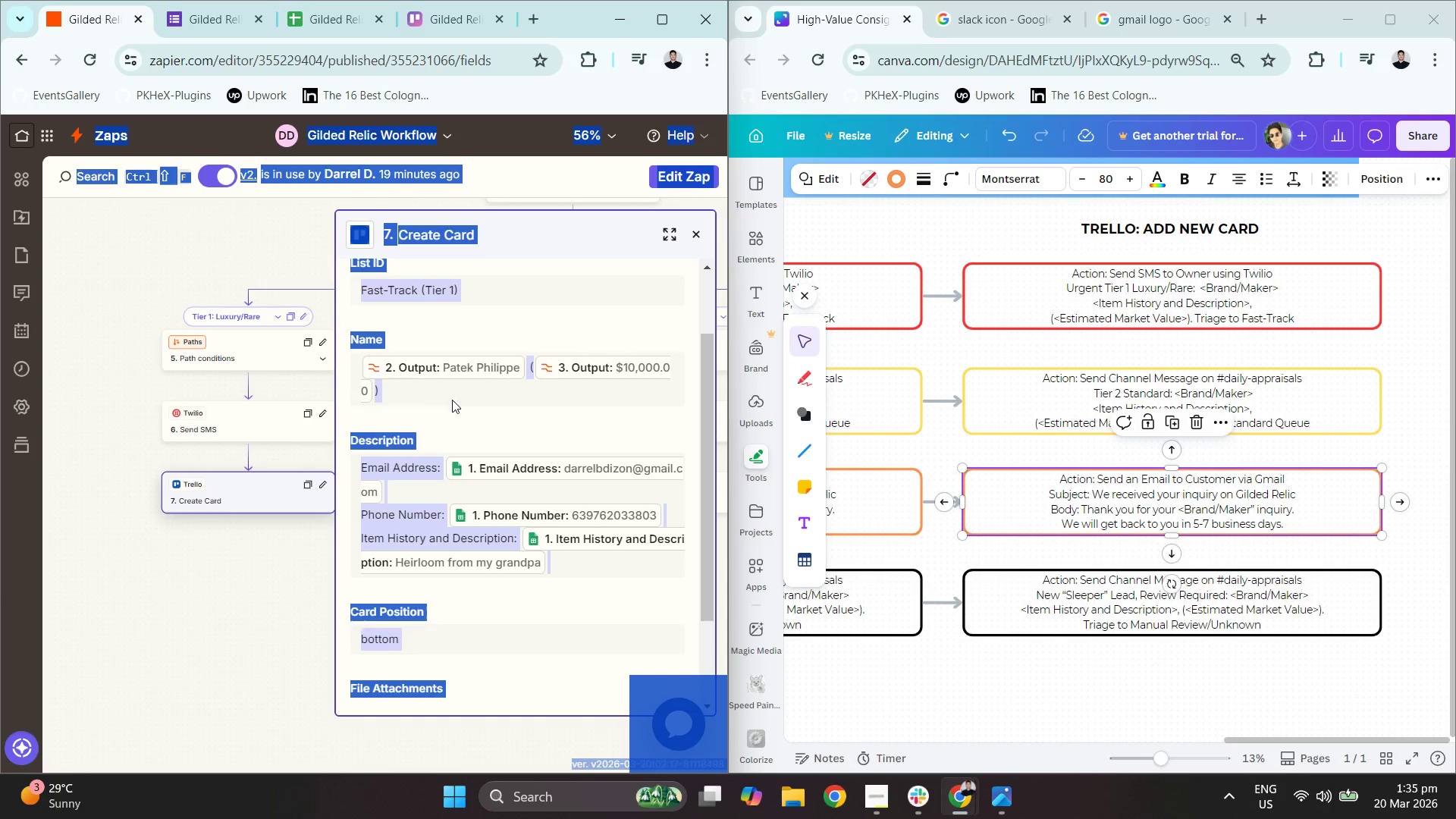 
left_click([472, 394])
 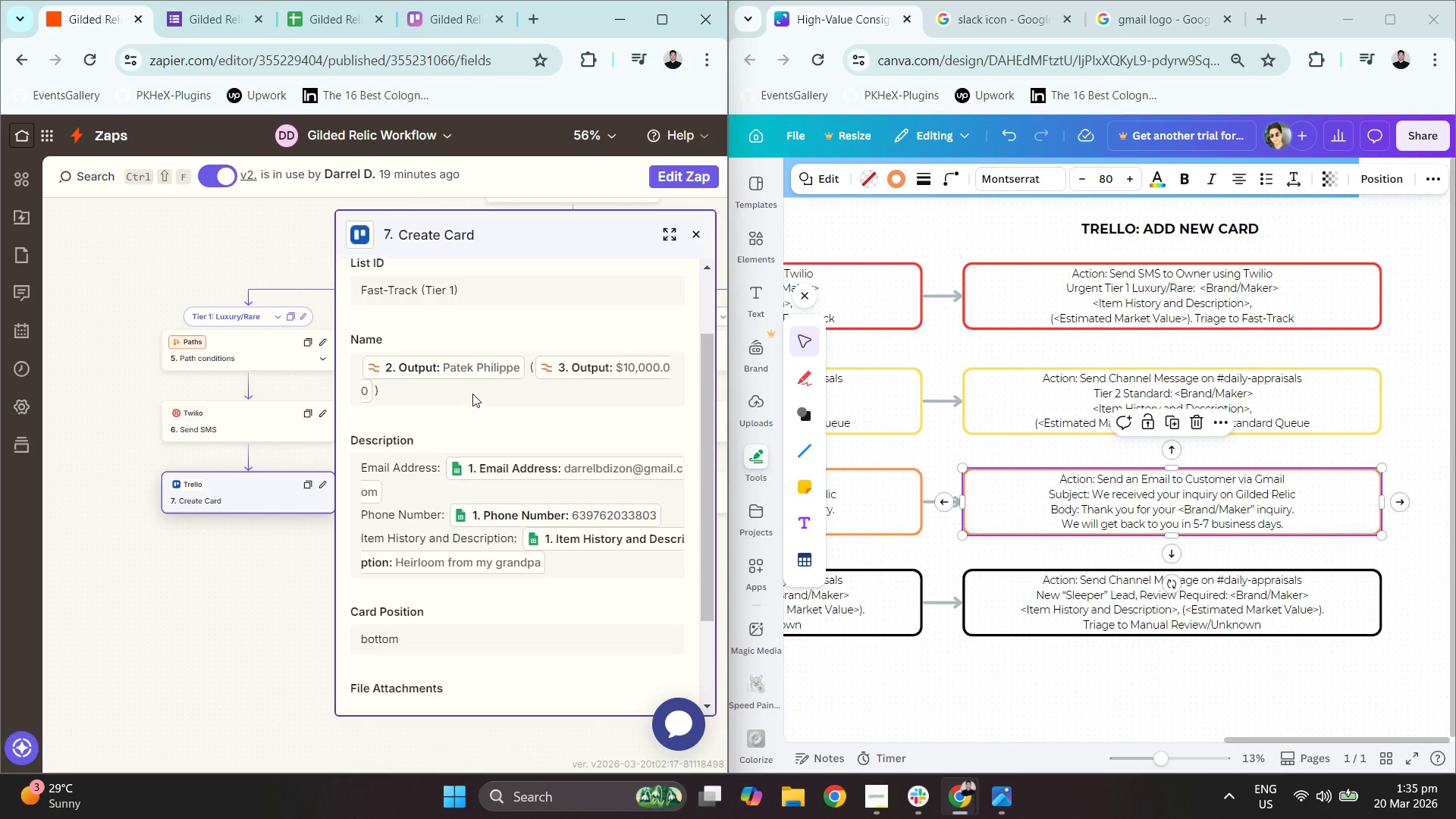 
triple_click([472, 394])
 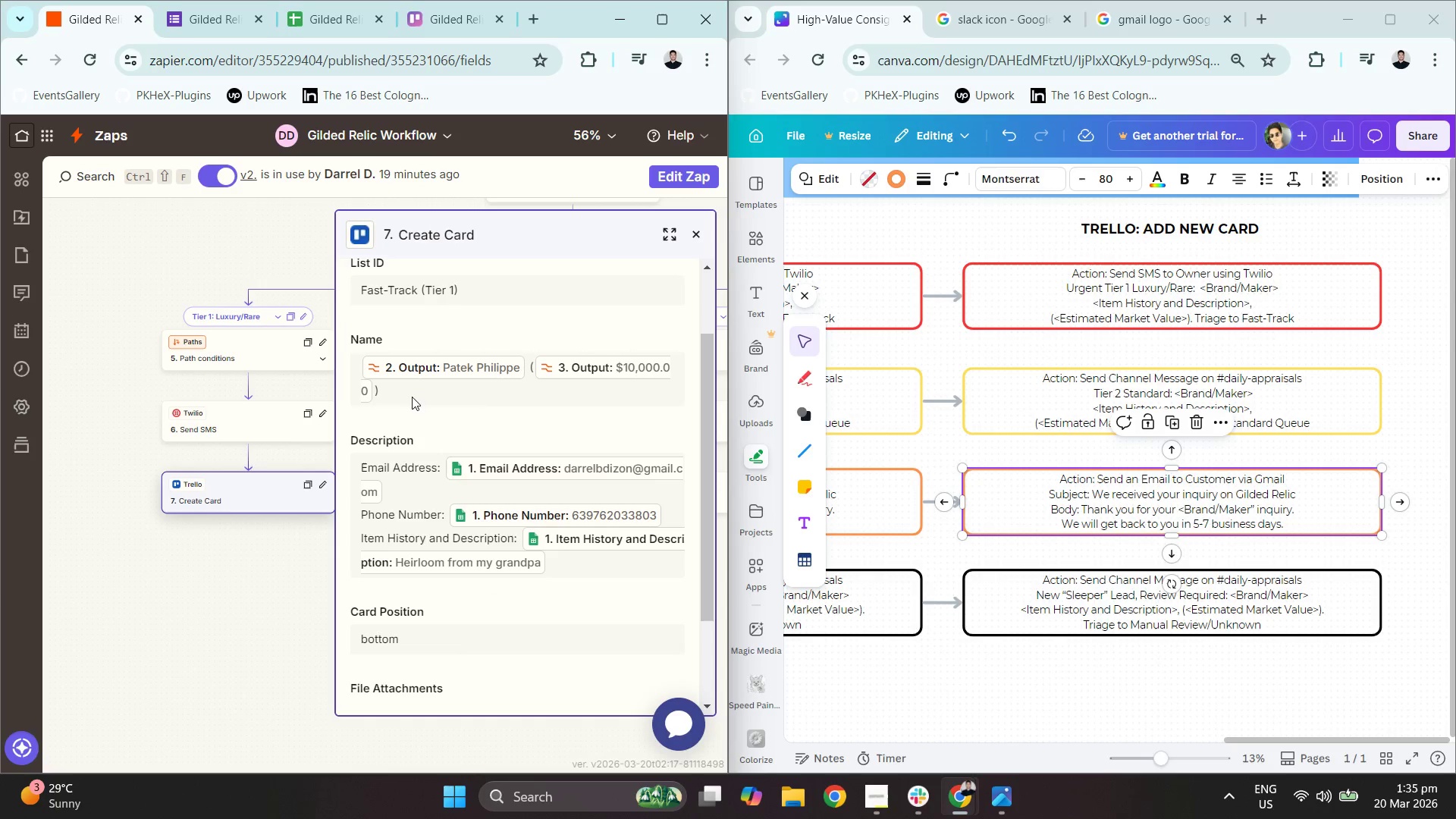 
left_click_drag(start_coordinate=[411, 396], to_coordinate=[318, 356])
 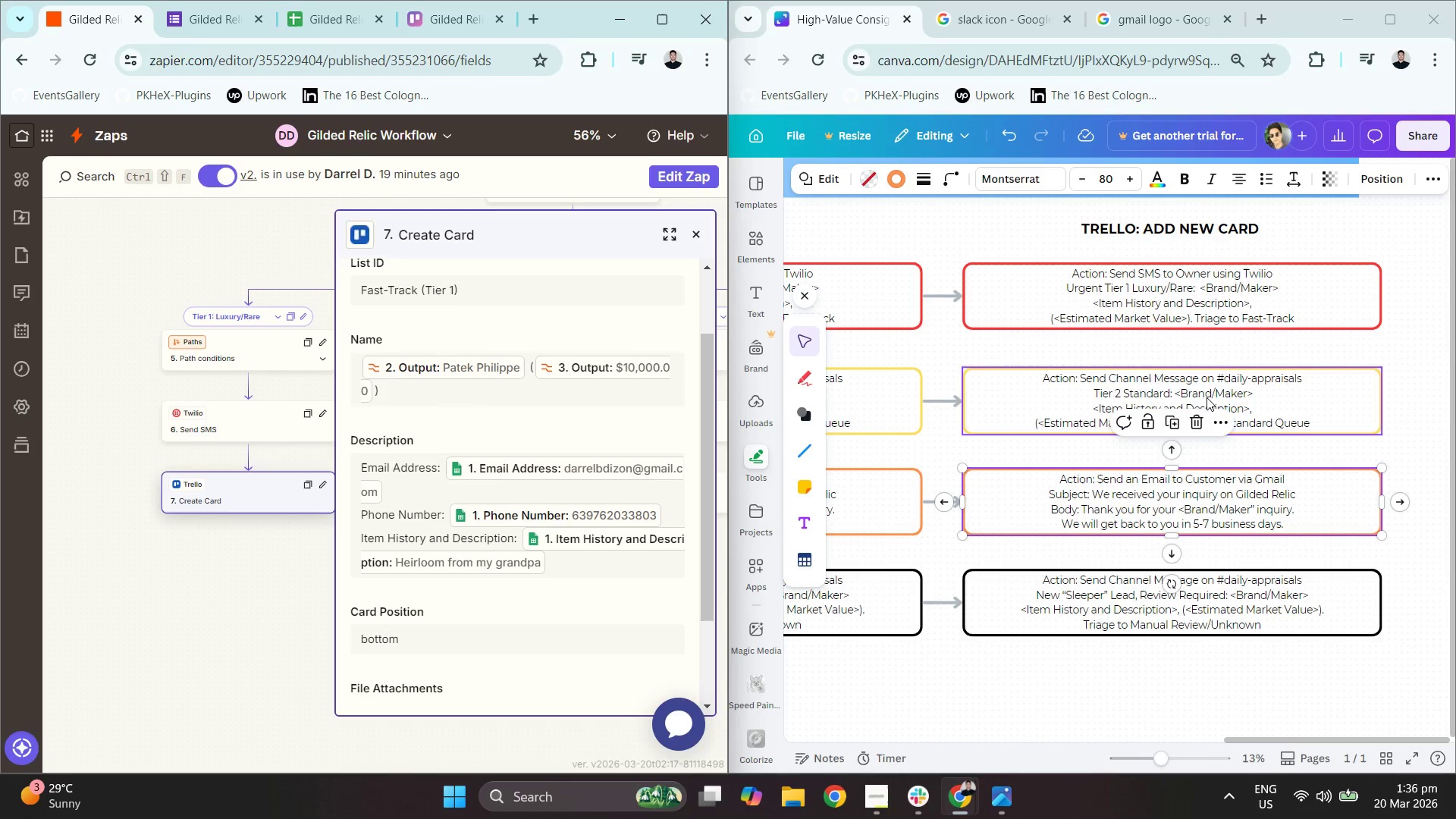 
double_click([1083, 277])
 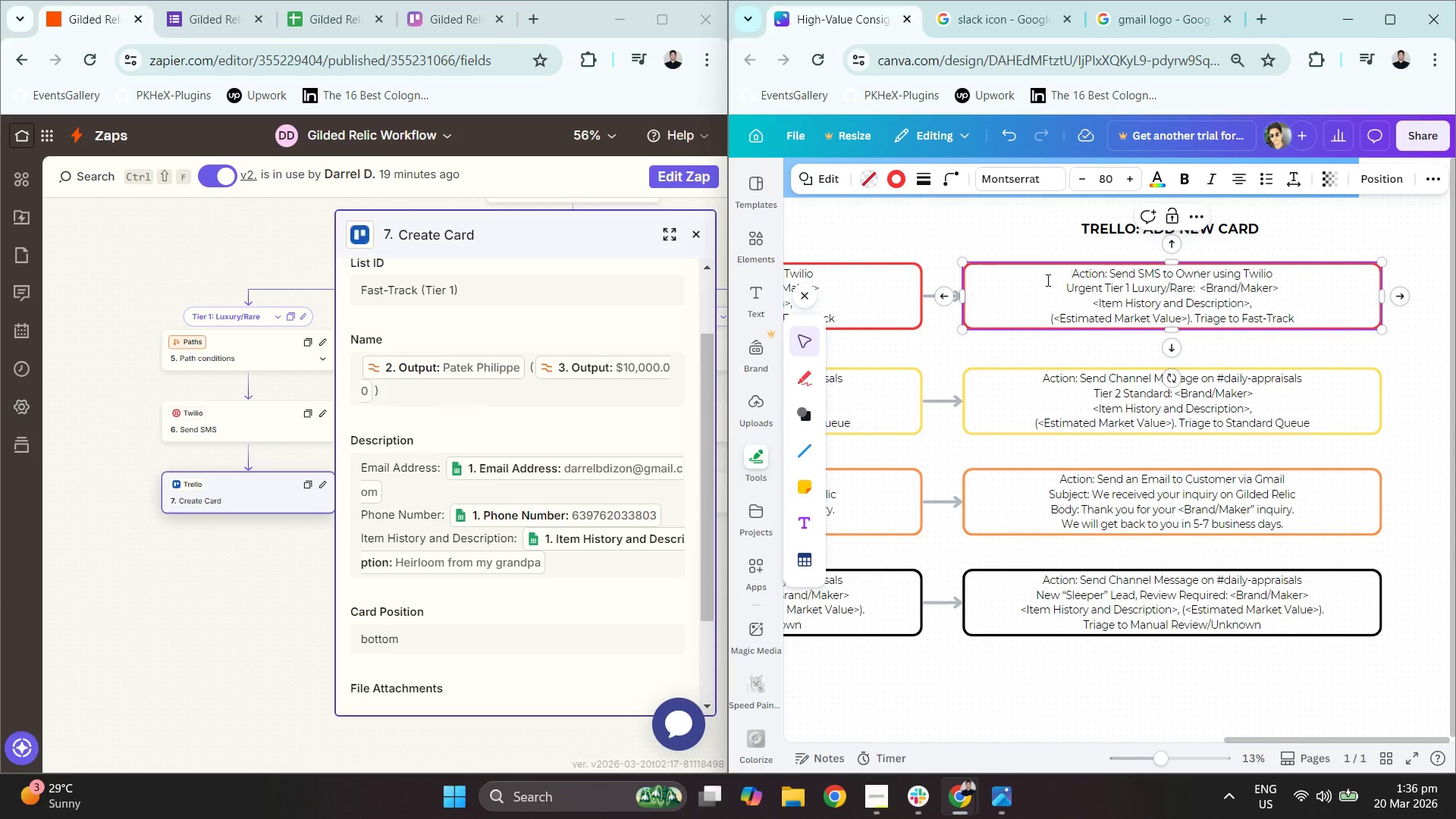 
left_click_drag(start_coordinate=[1046, 279], to_coordinate=[1335, 323])
 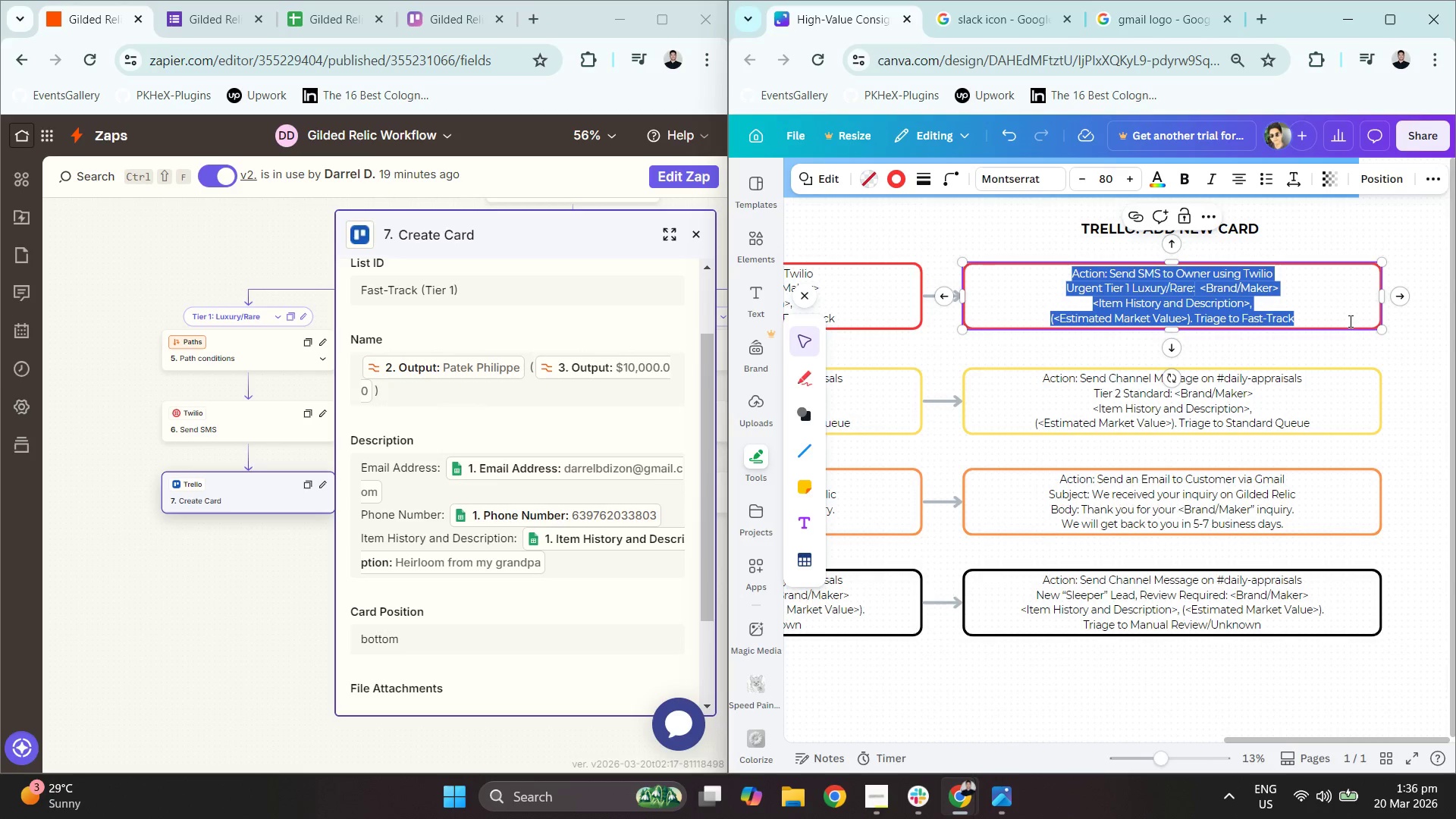 
type(Name: >)
key(Backspace)
type(<Brand/Maker. 9ESTimated Market Value0)
 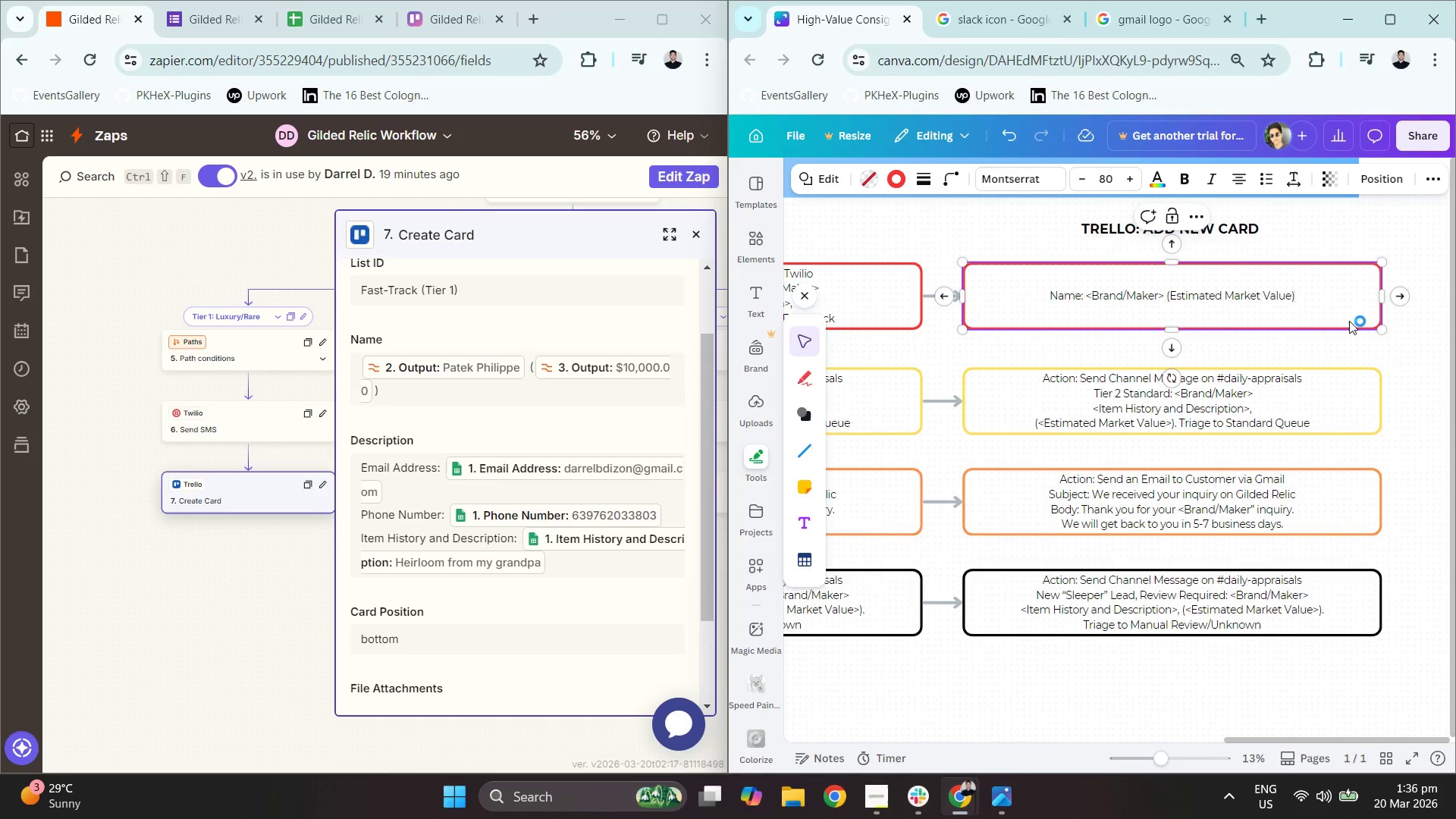 
key(ArrowLeft)
 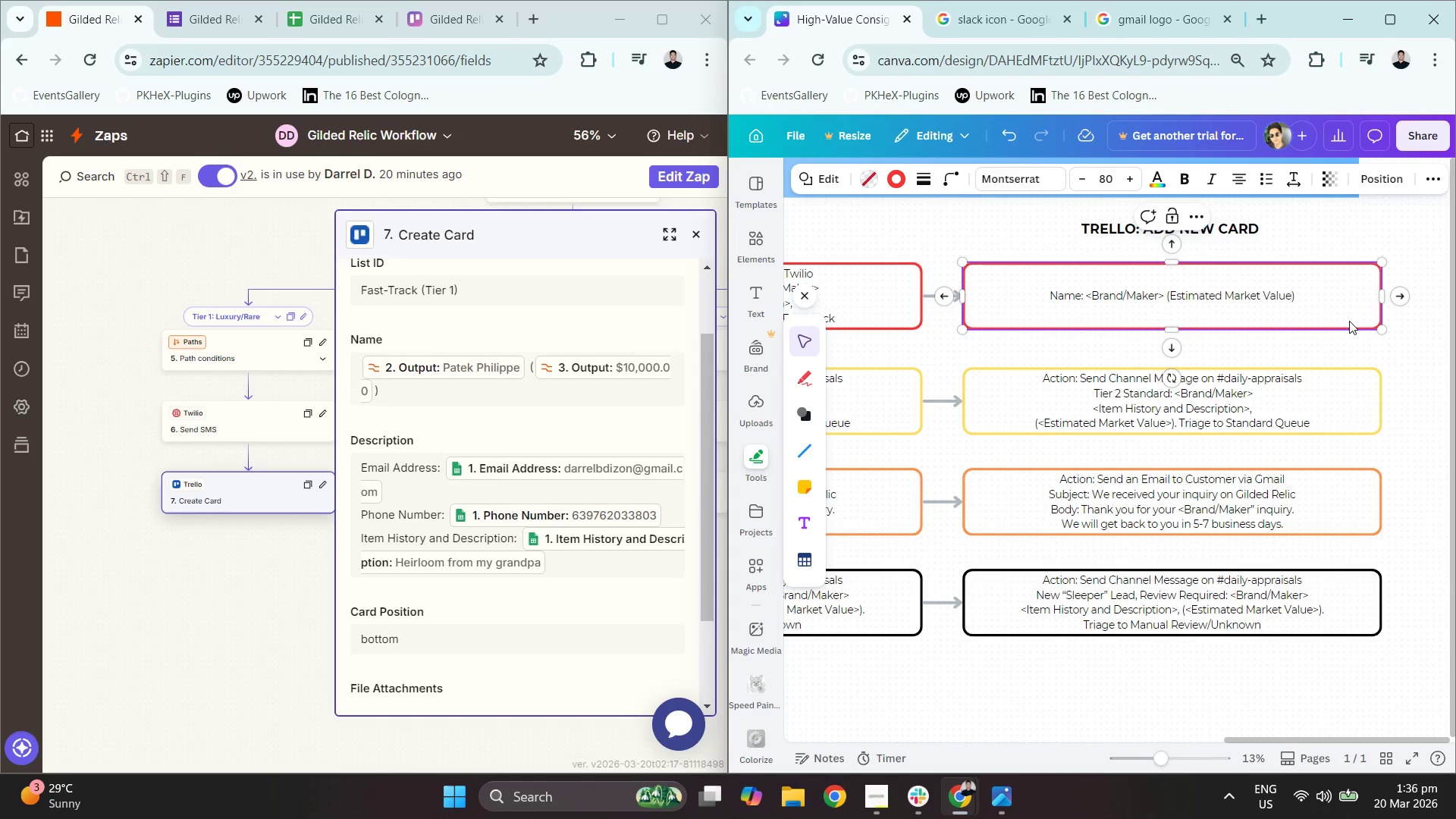 
hold_key(key=ShiftLeft, duration=0.5)
 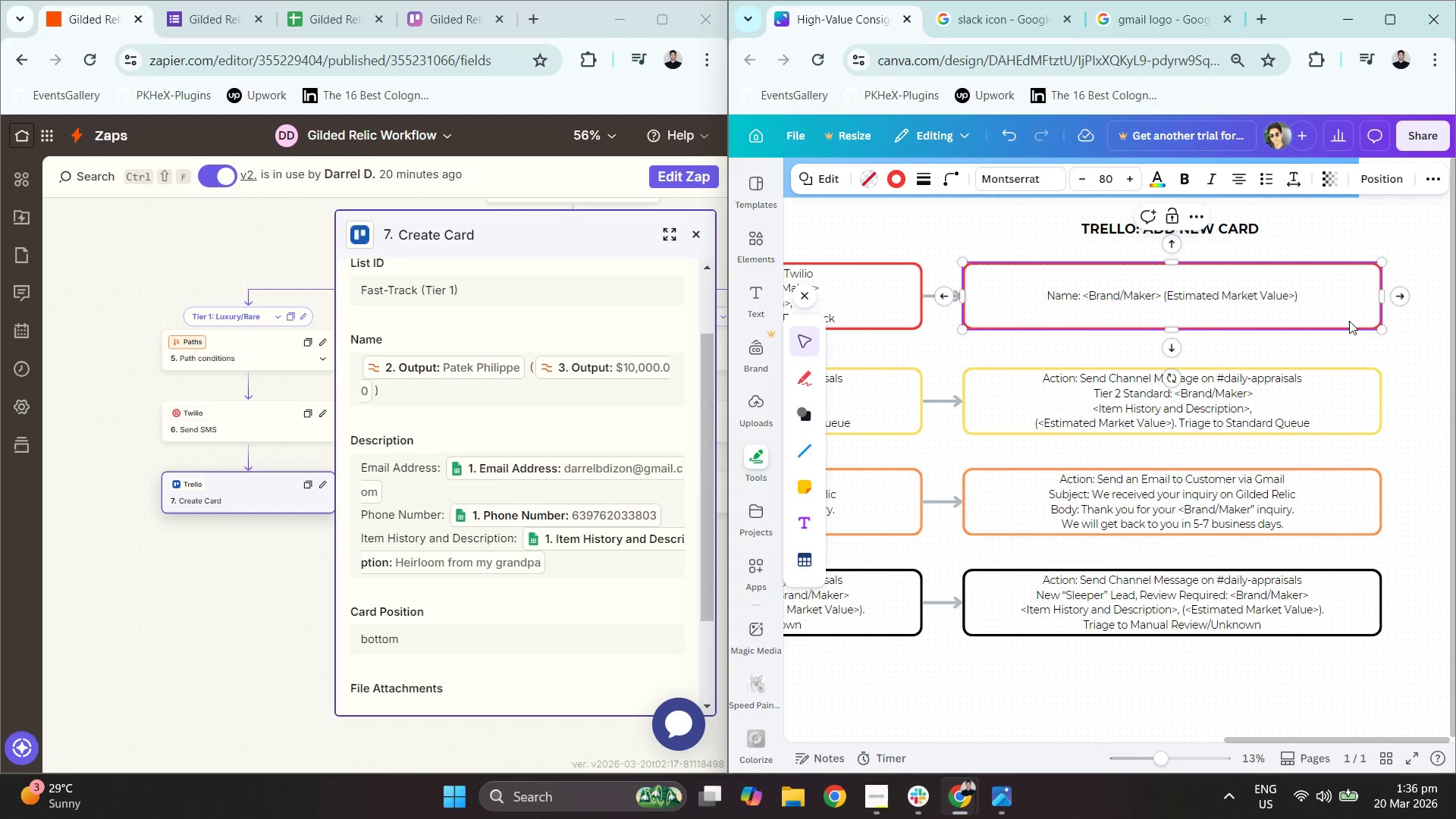 
key(Period)
 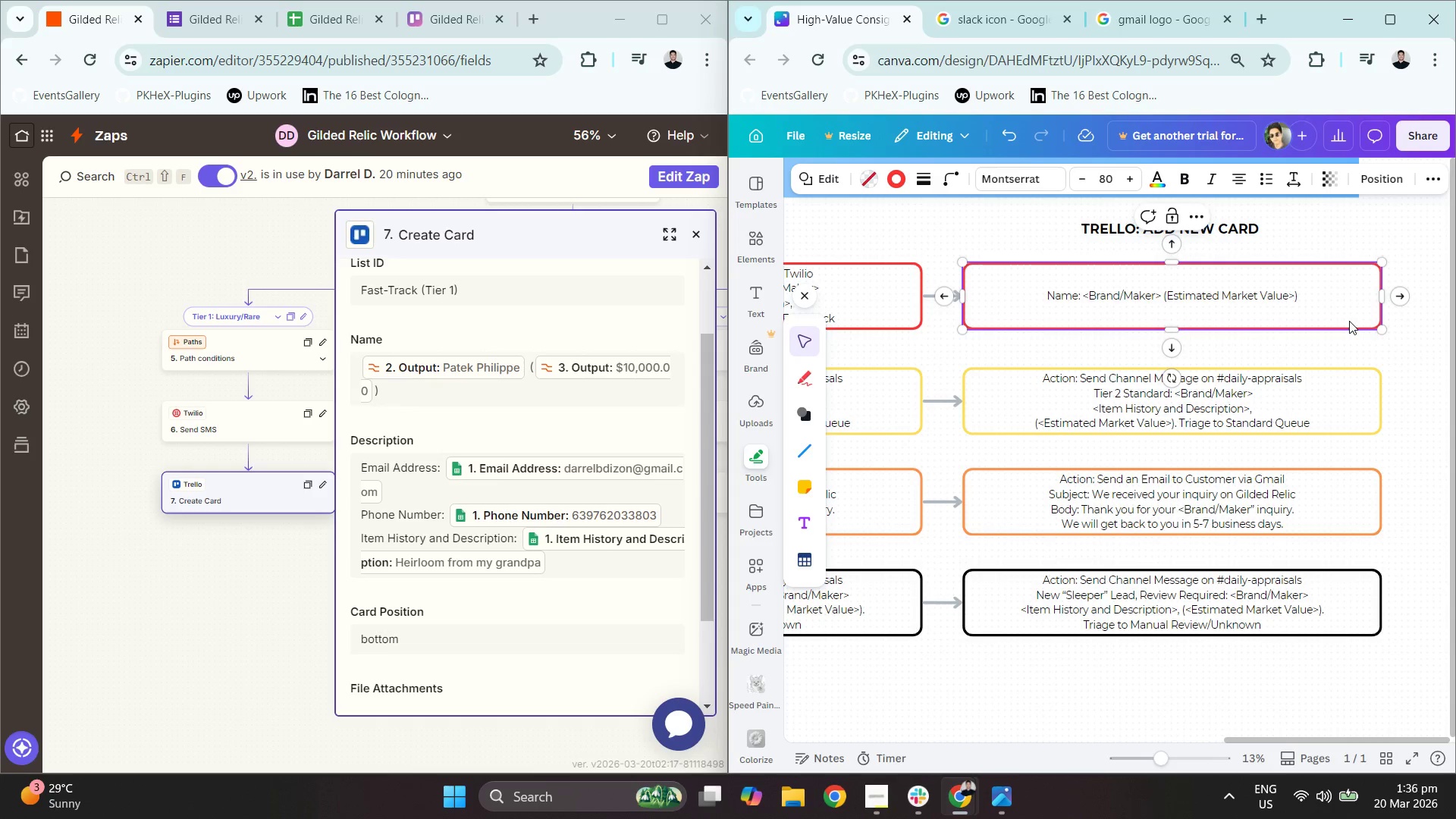 
hold_key(key=ArrowLeft, duration=1.05)
 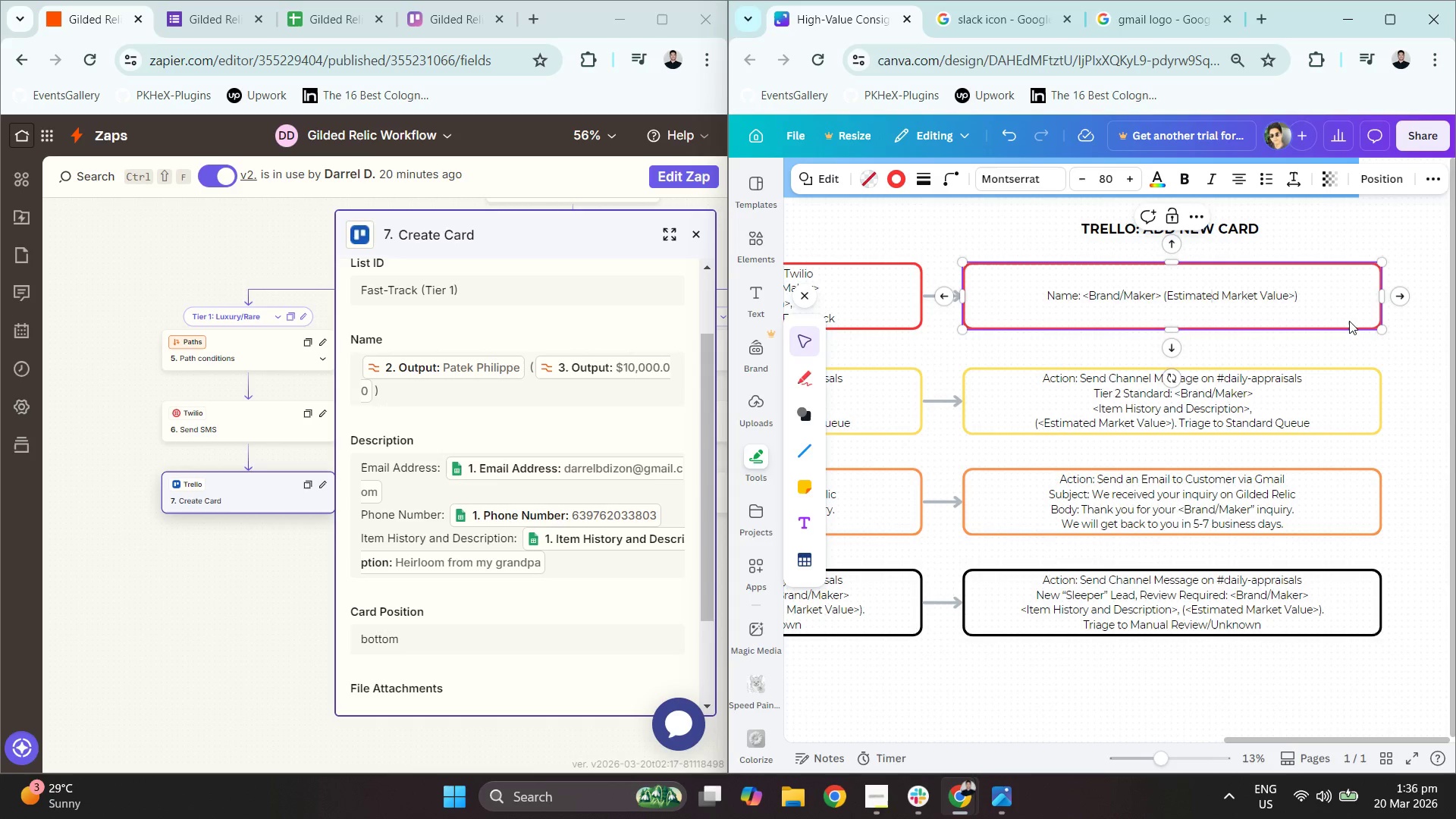 
key(ArrowRight)
 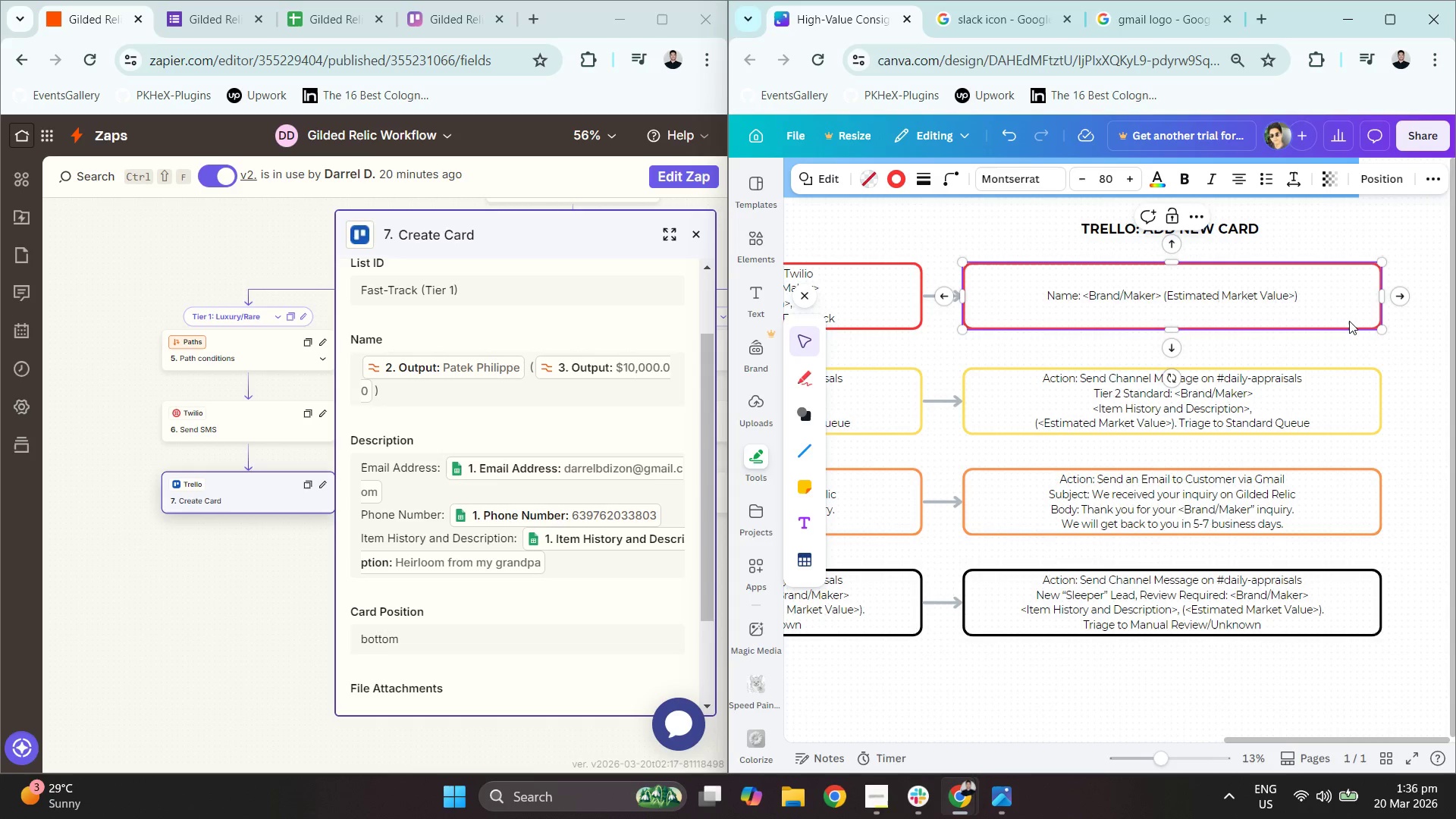 
hold_key(key=ArrowLeft, duration=0.81)
 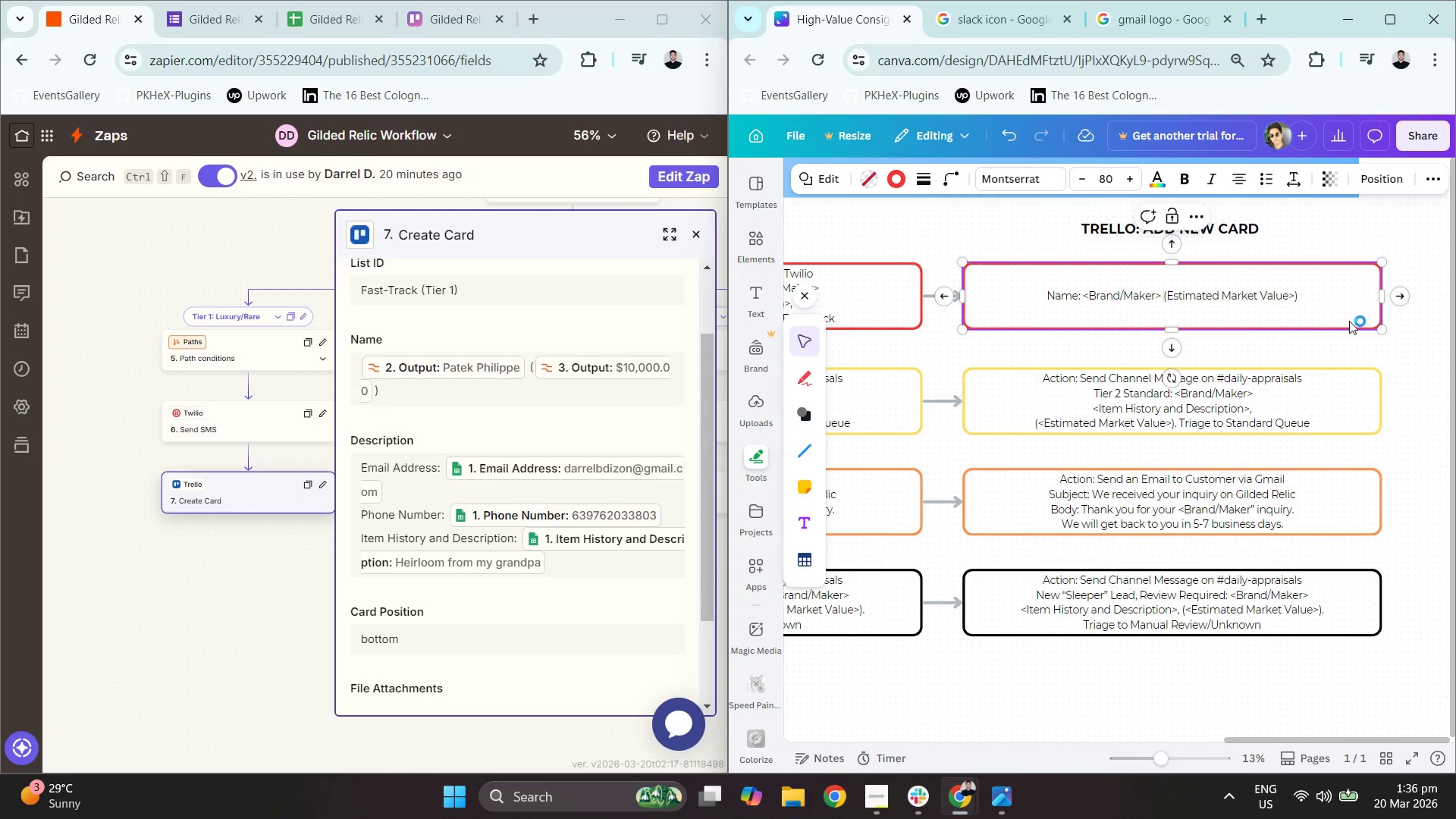 
key(ArrowRight)
 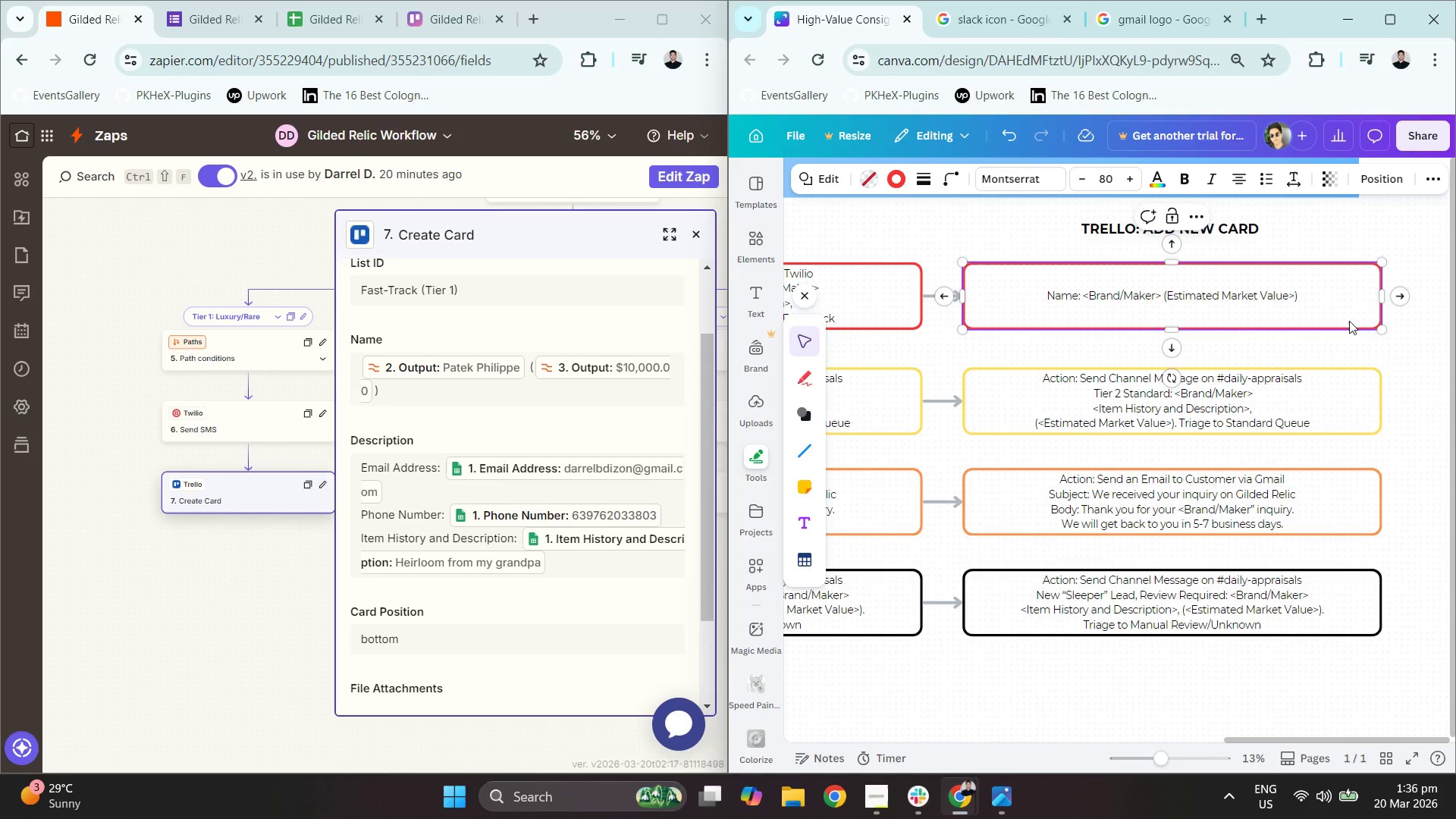 
key(Shift+Comma)
 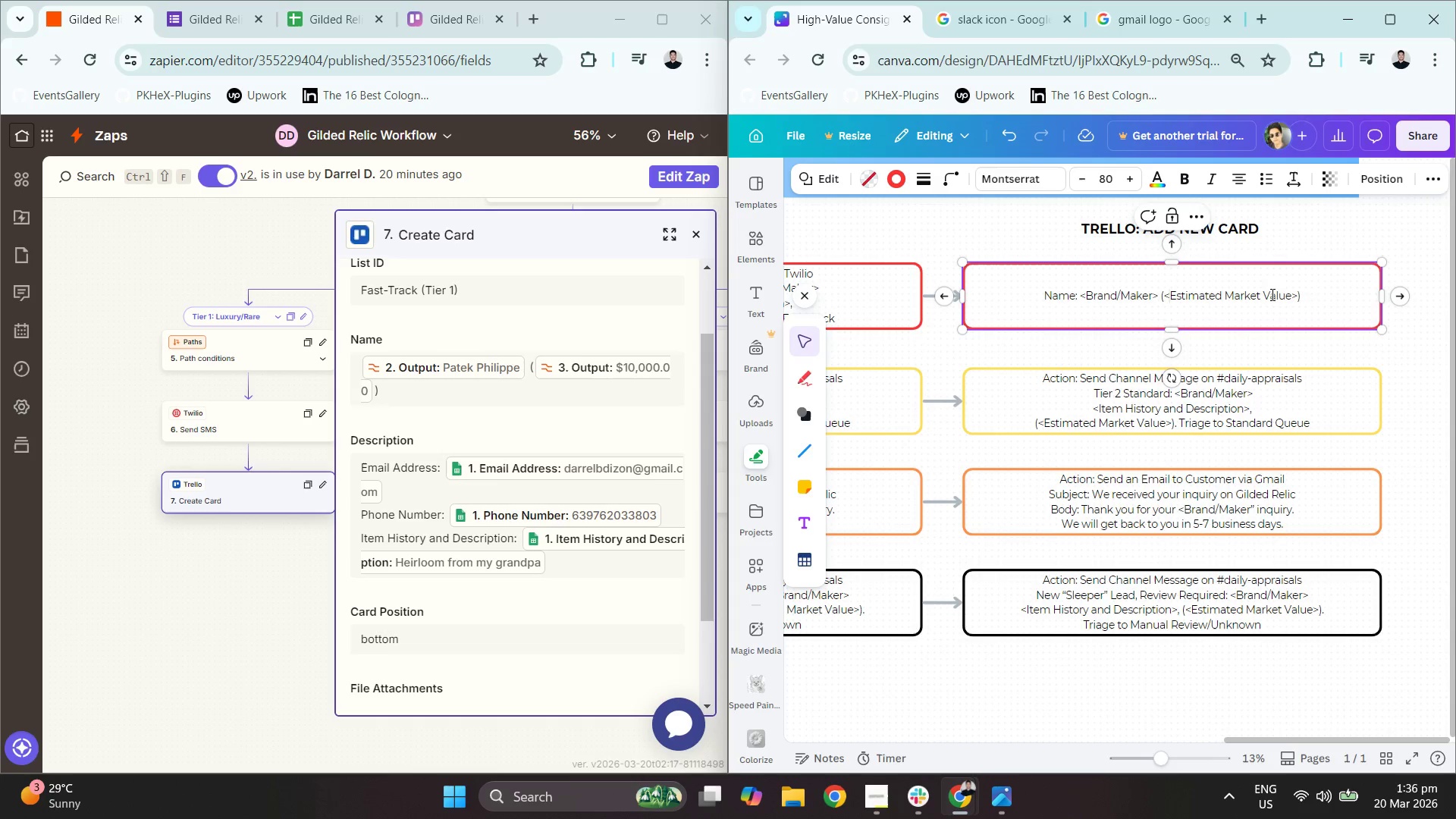 
double_click([1320, 300])
 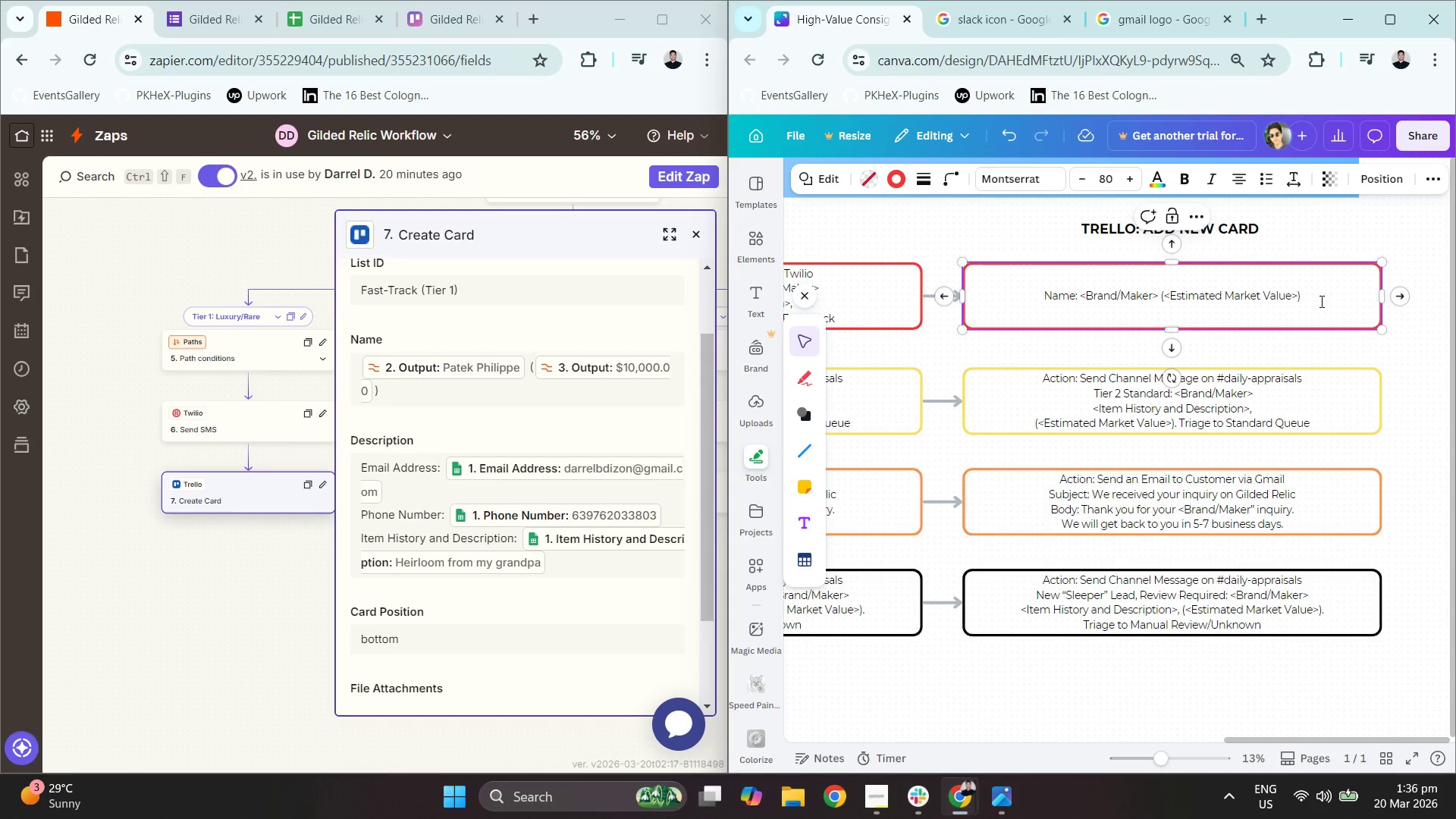 
key(Enter)
 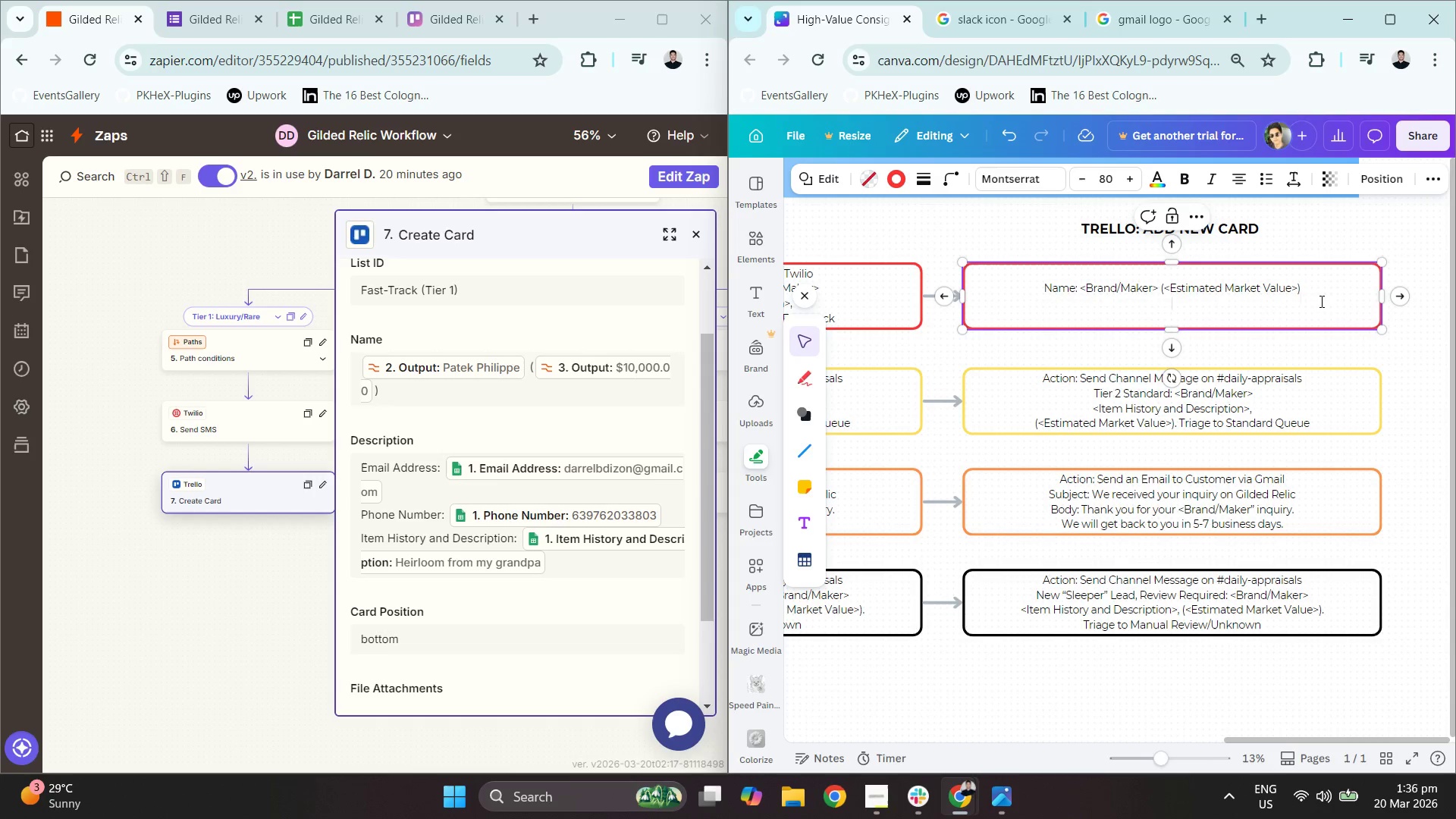 
type(Email Add)
key(Backspace)
key(Backspace)
key(Backspace)
type(DEScriotionl )
key(Backspace)
type(iptionL )
key(Backspace)
key(Backspace)
type( )
key(Backspace)
type(: eMail Address: E)
key(Backspace)
type(,)
 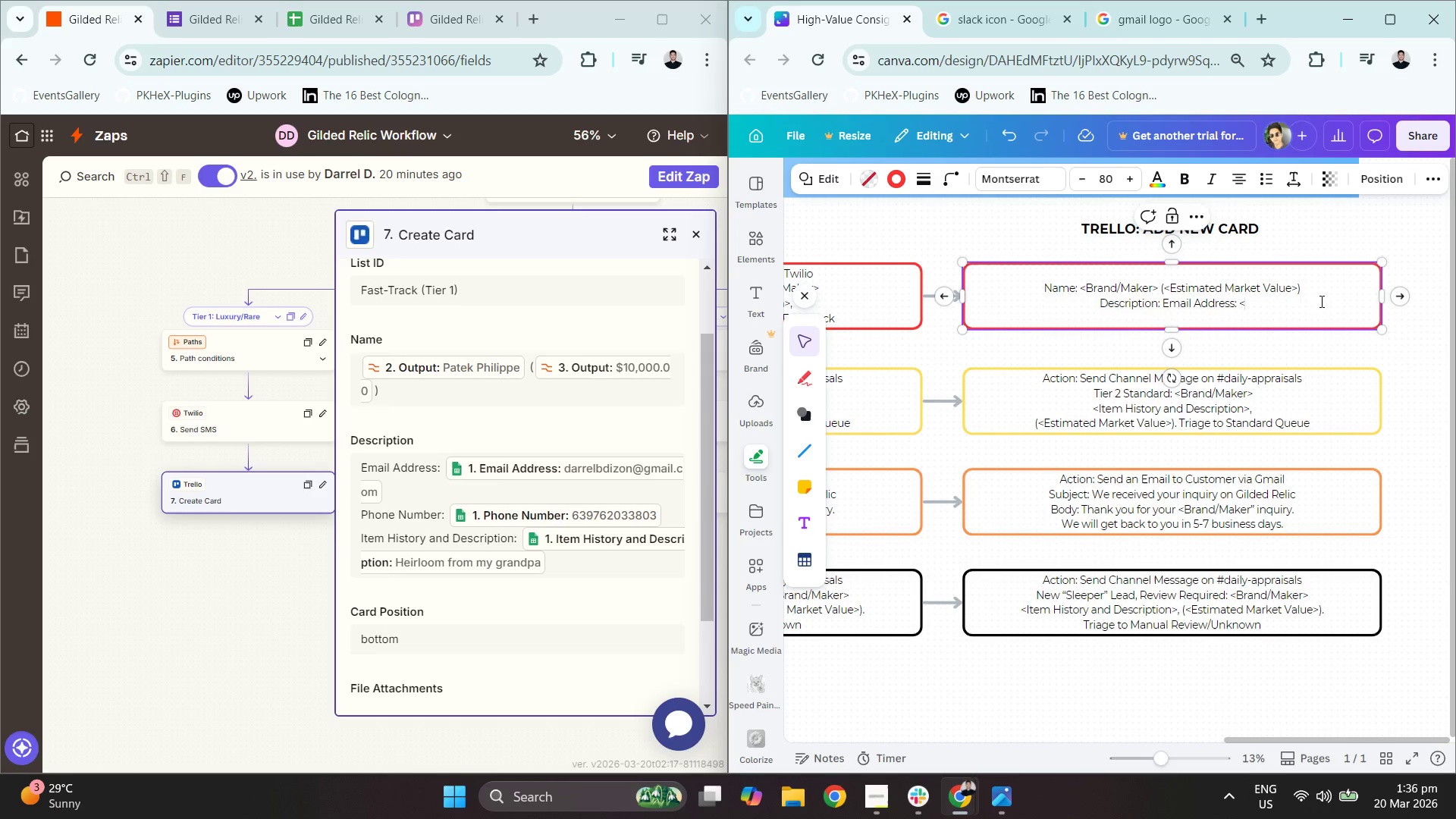 
left_click_drag(start_coordinate=[1166, 302], to_coordinate=[1237, 302])
 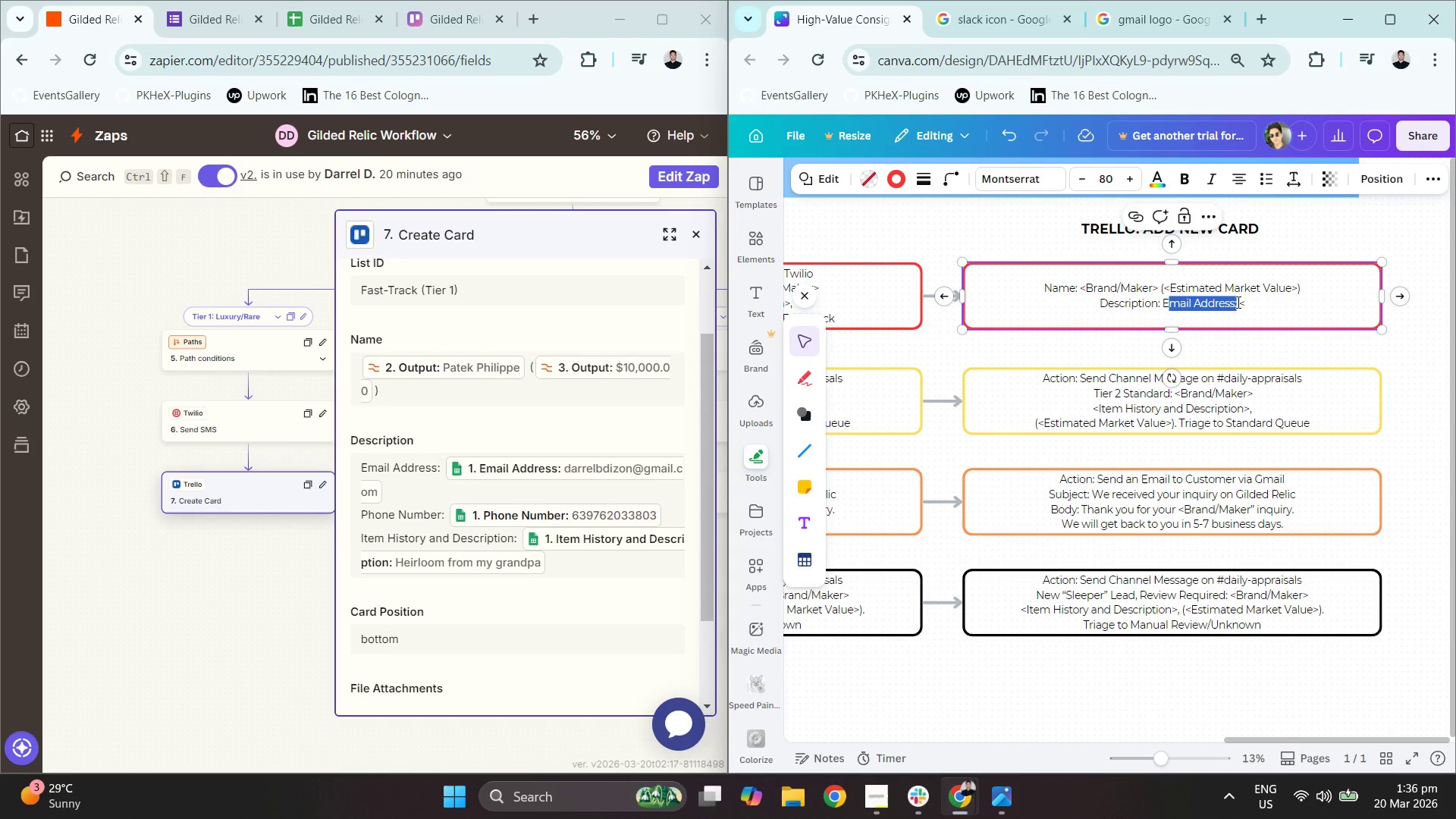 
left_click([1235, 302])
 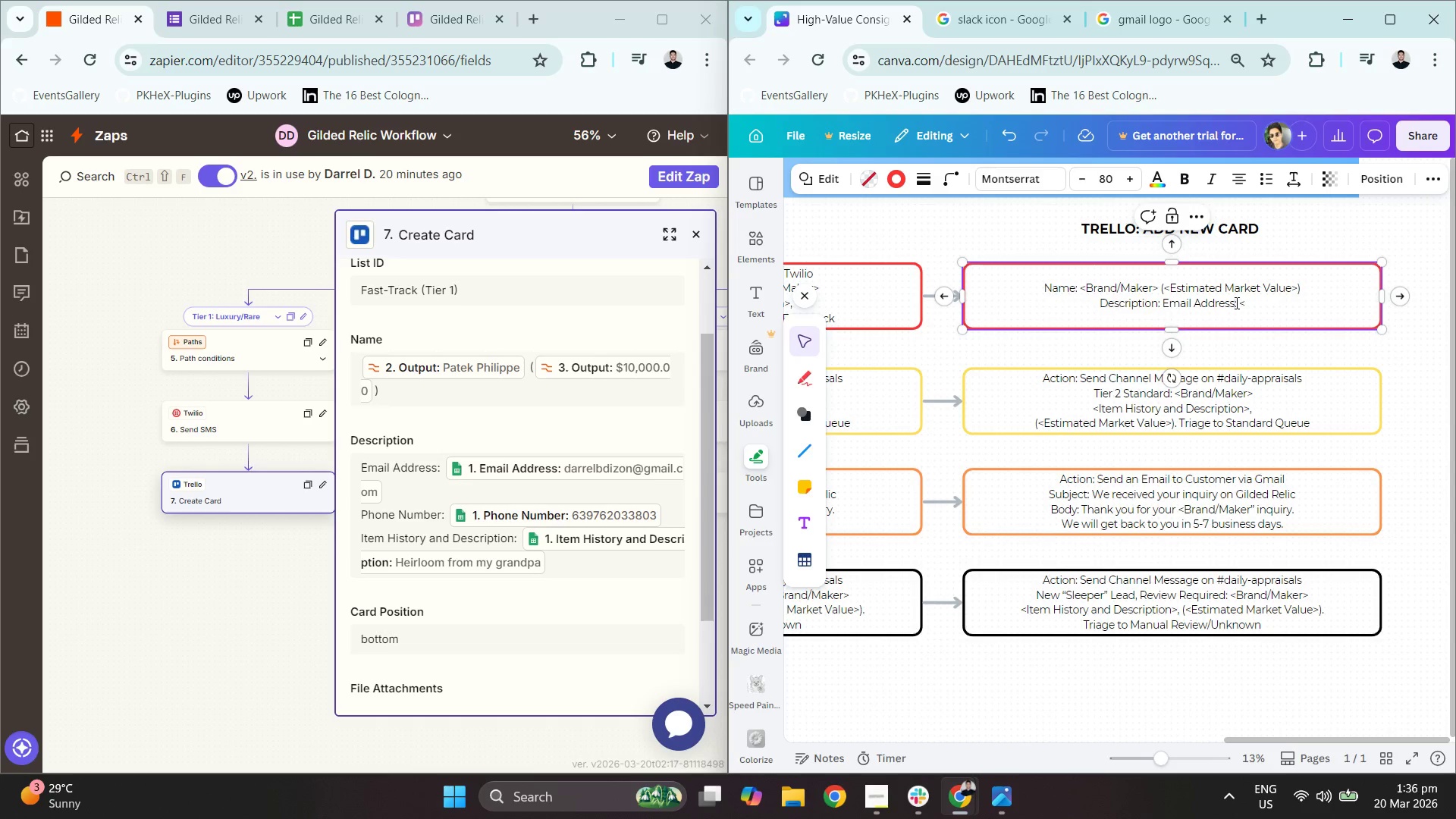 
left_click_drag(start_coordinate=[1235, 303], to_coordinate=[1164, 304])
 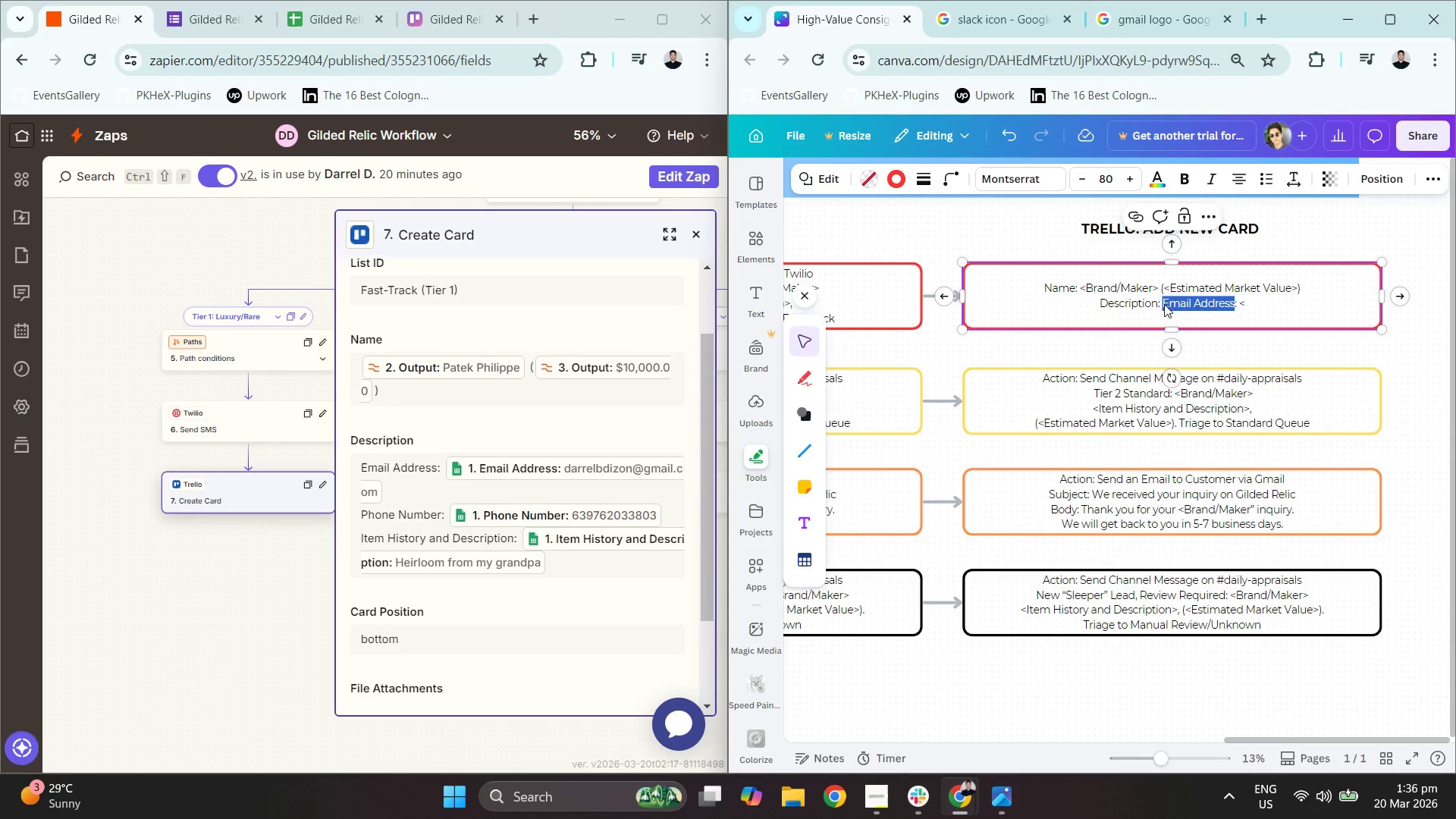 
left_click([1164, 304])
 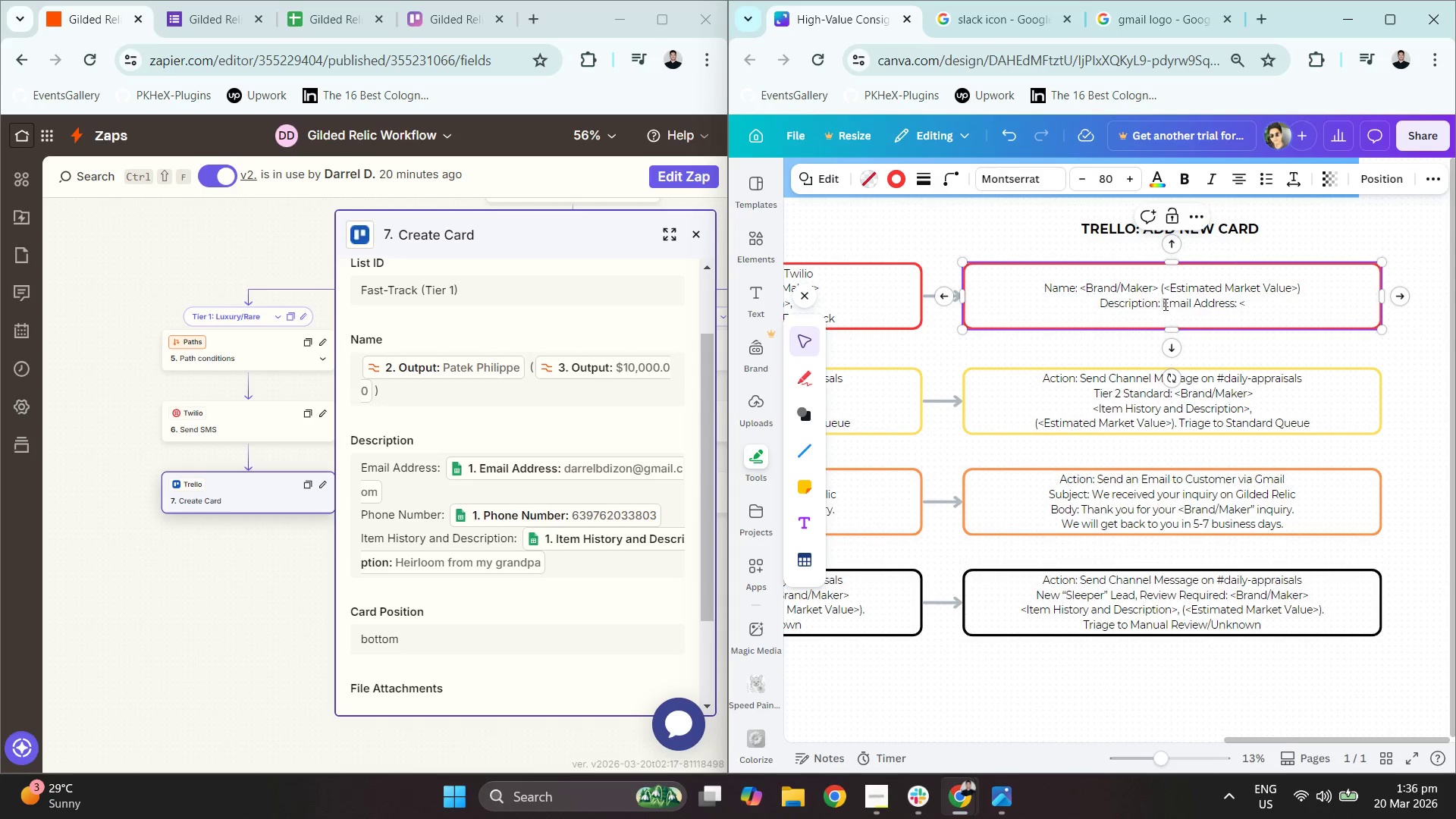 
left_click_drag(start_coordinate=[1164, 304], to_coordinate=[1232, 301])
 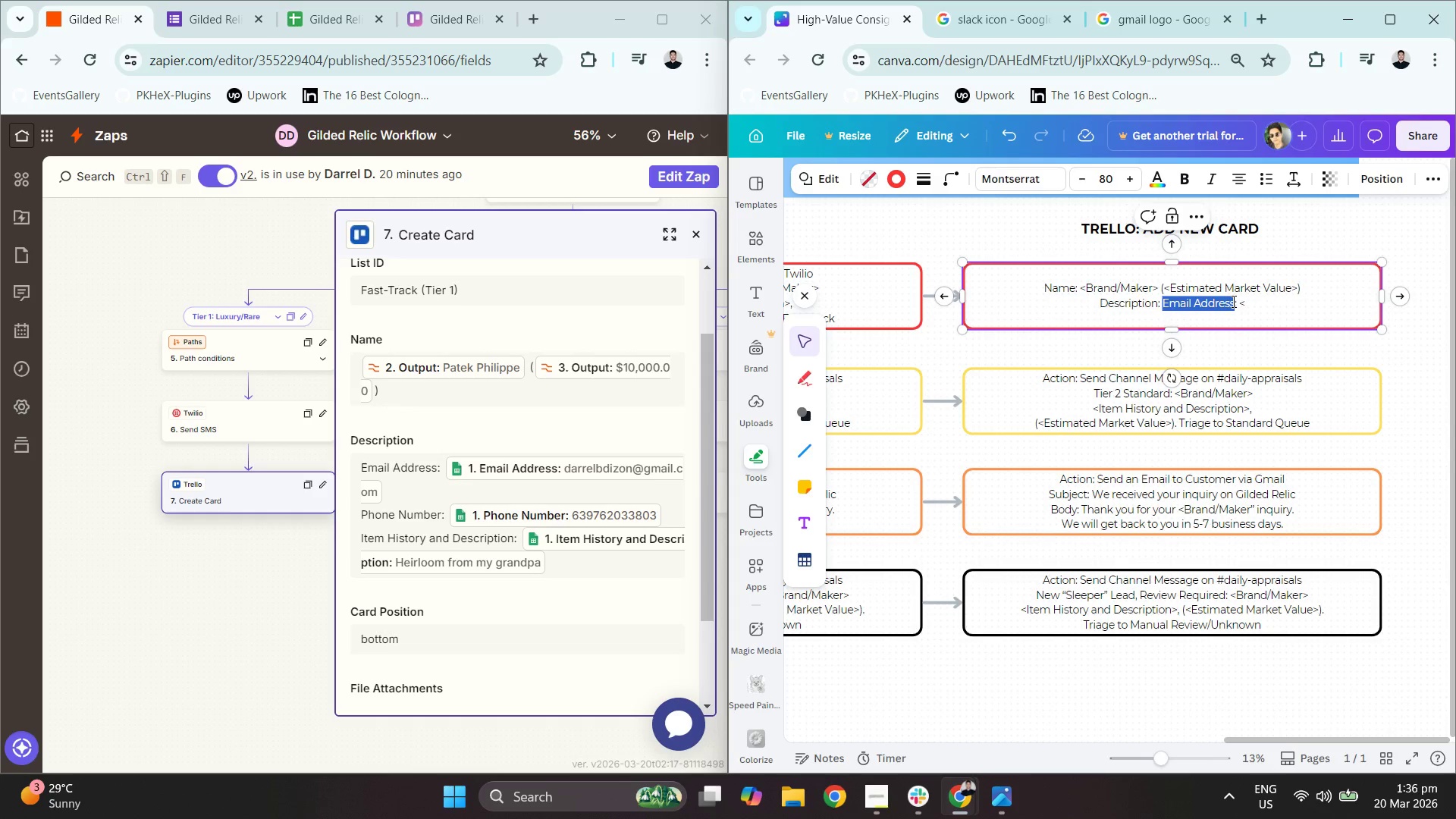 
hold_key(key=C, duration=13.41)
 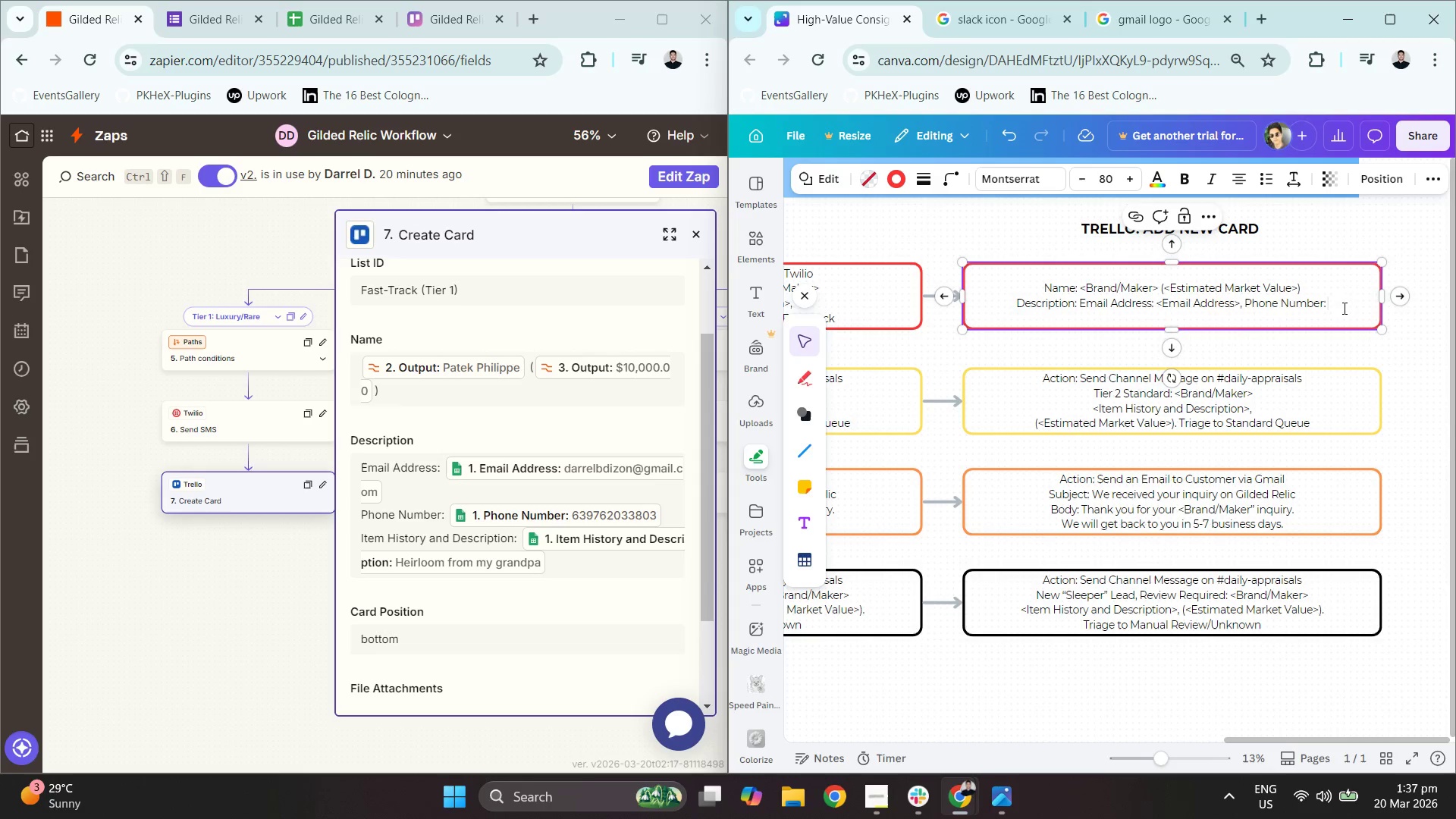 
left_click([1283, 309])
 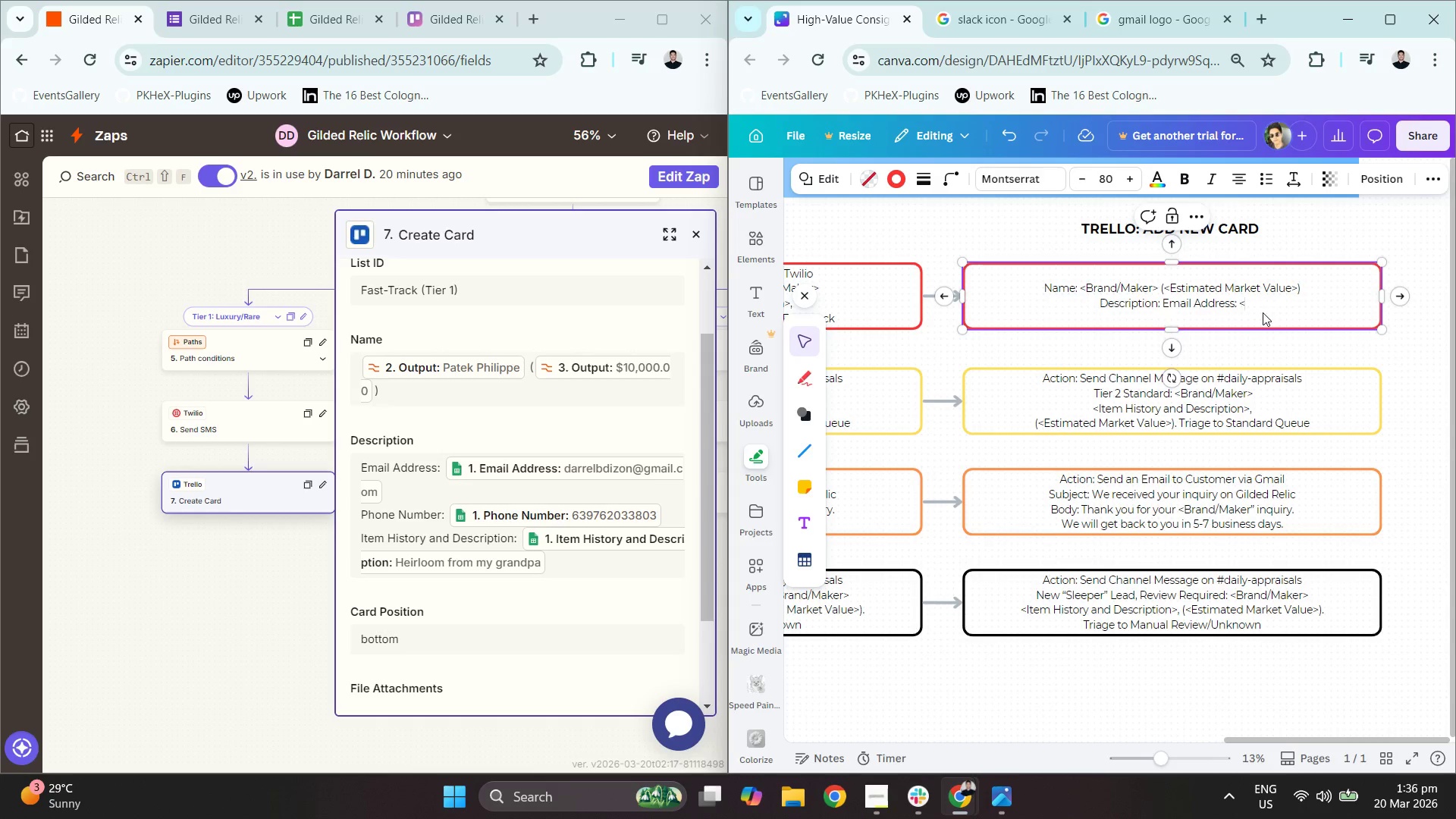 
left_click([1253, 304])
 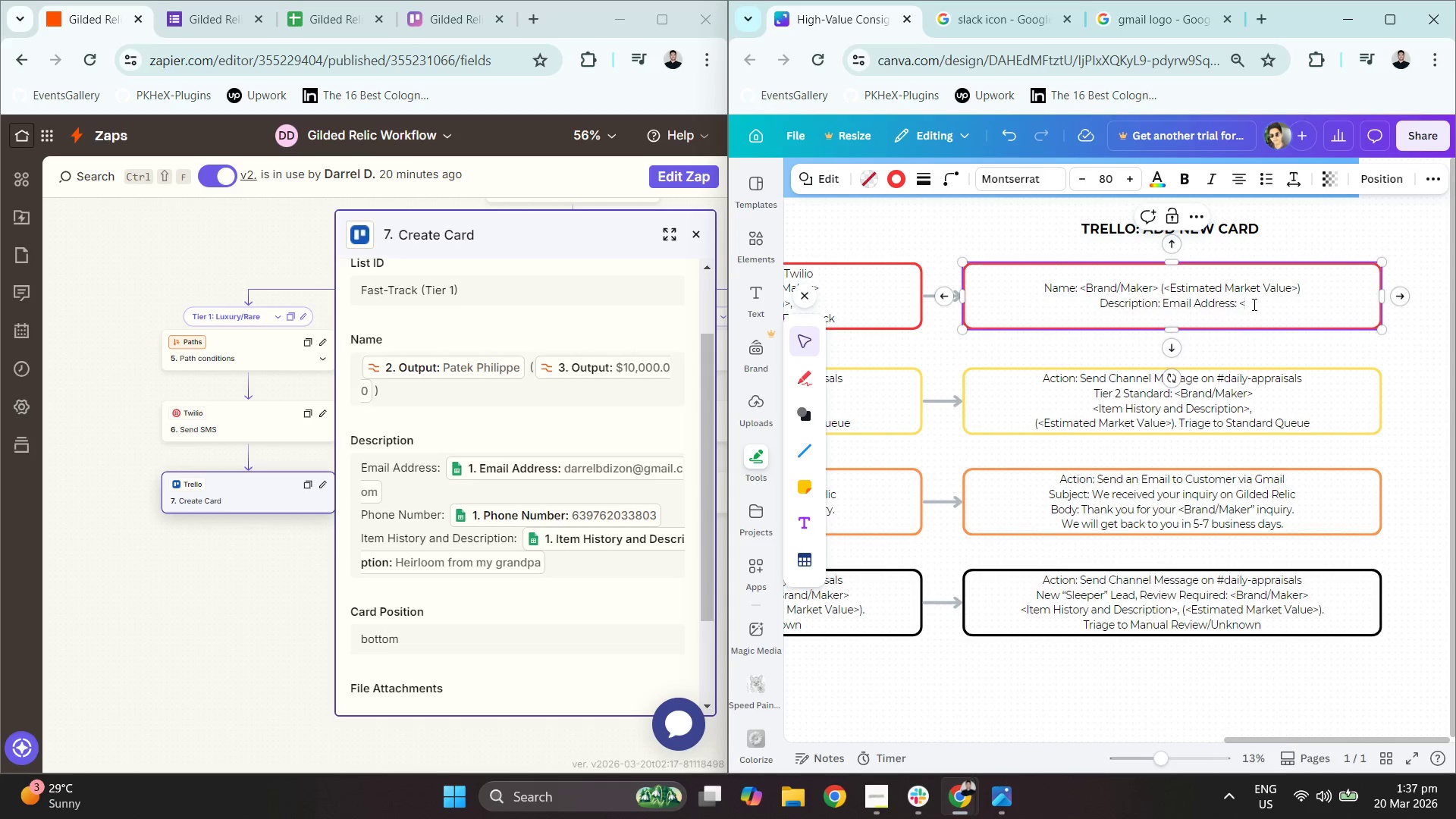 
key(Control+V)
 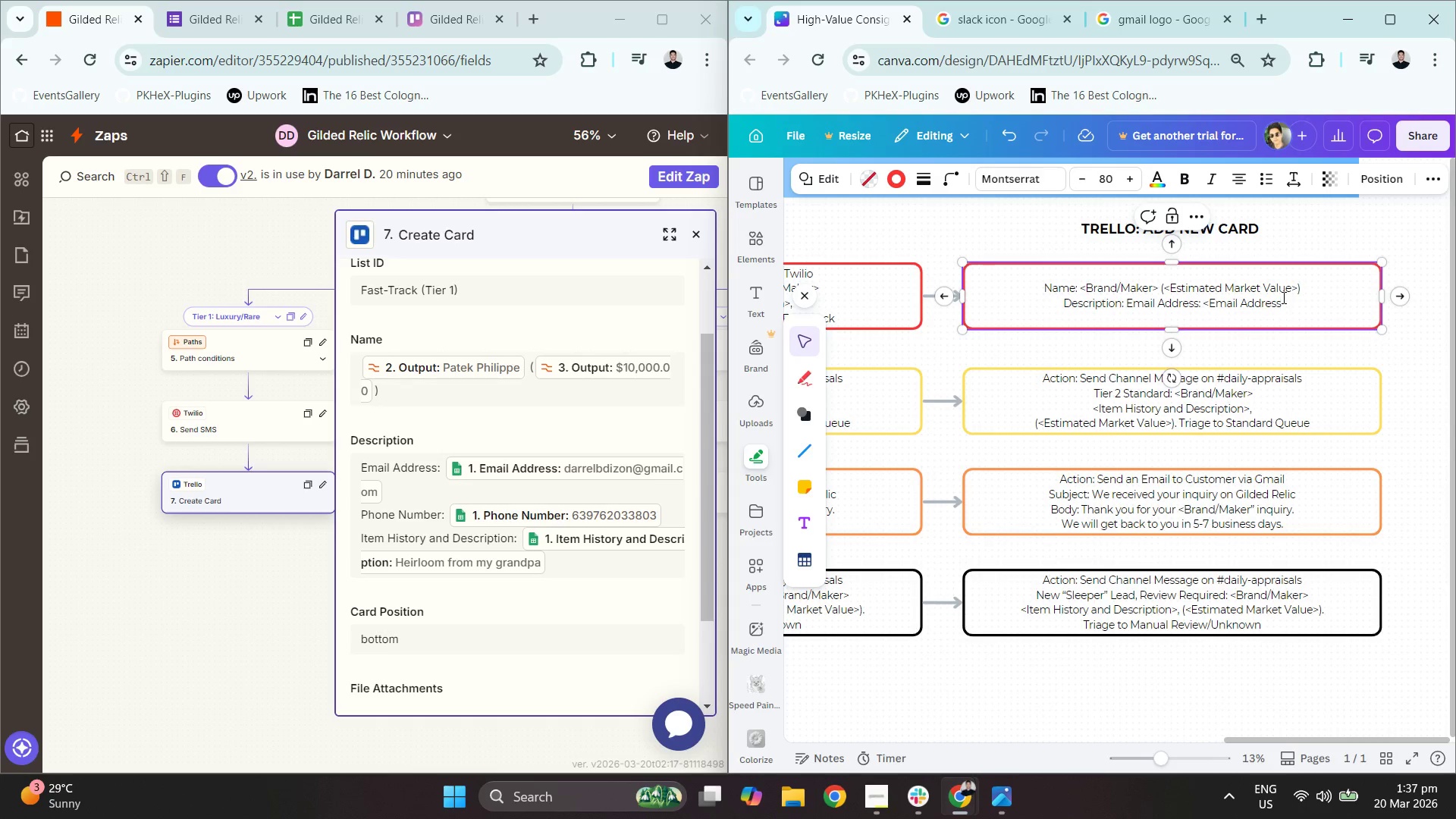 
key(Shift+Period)
 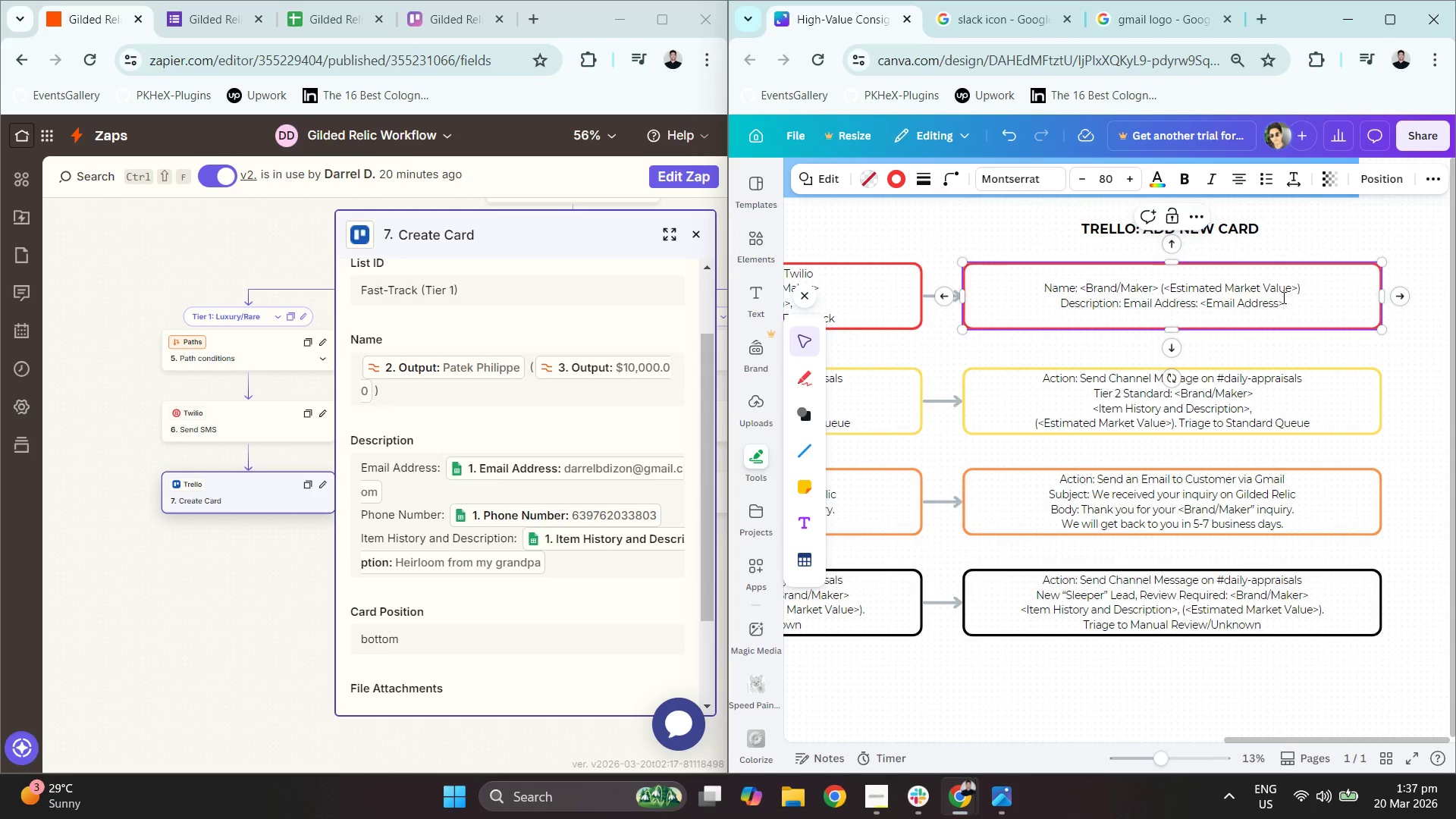 
type(, Phon NUMbr: )
 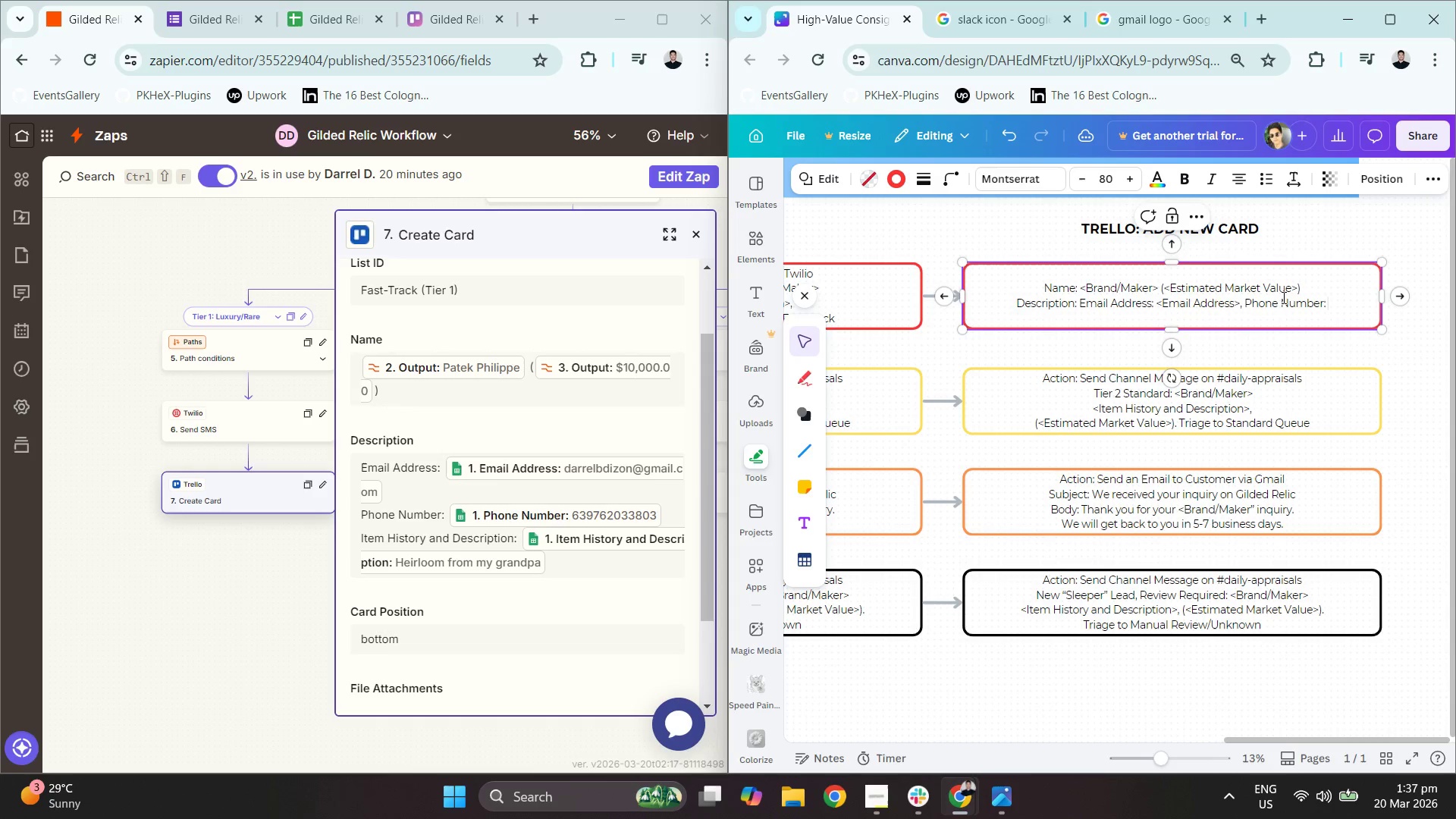 
hold_key(key=E, duration=0.91)
 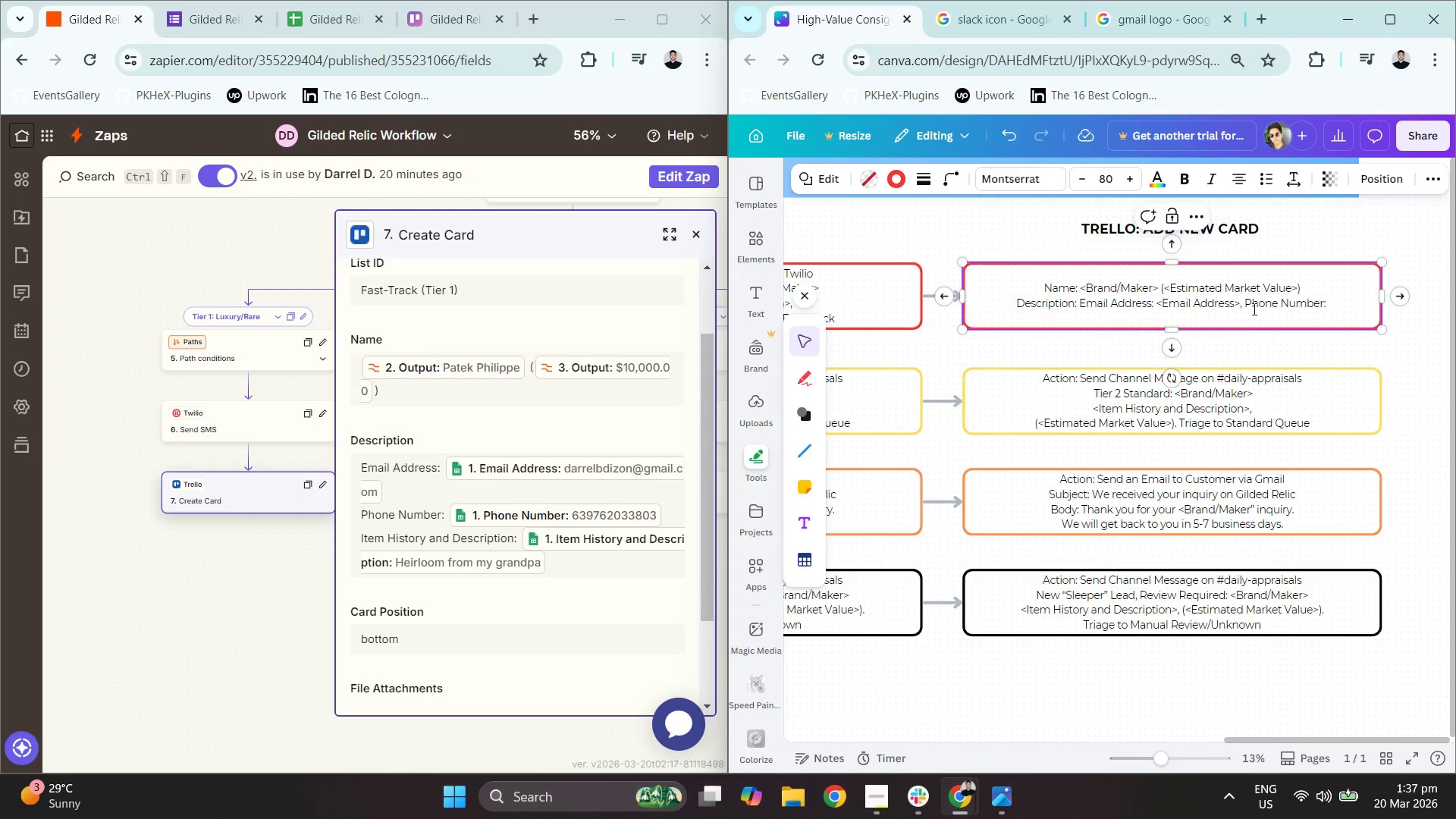 
left_click_drag(start_coordinate=[1250, 309], to_coordinate=[1288, 306])
 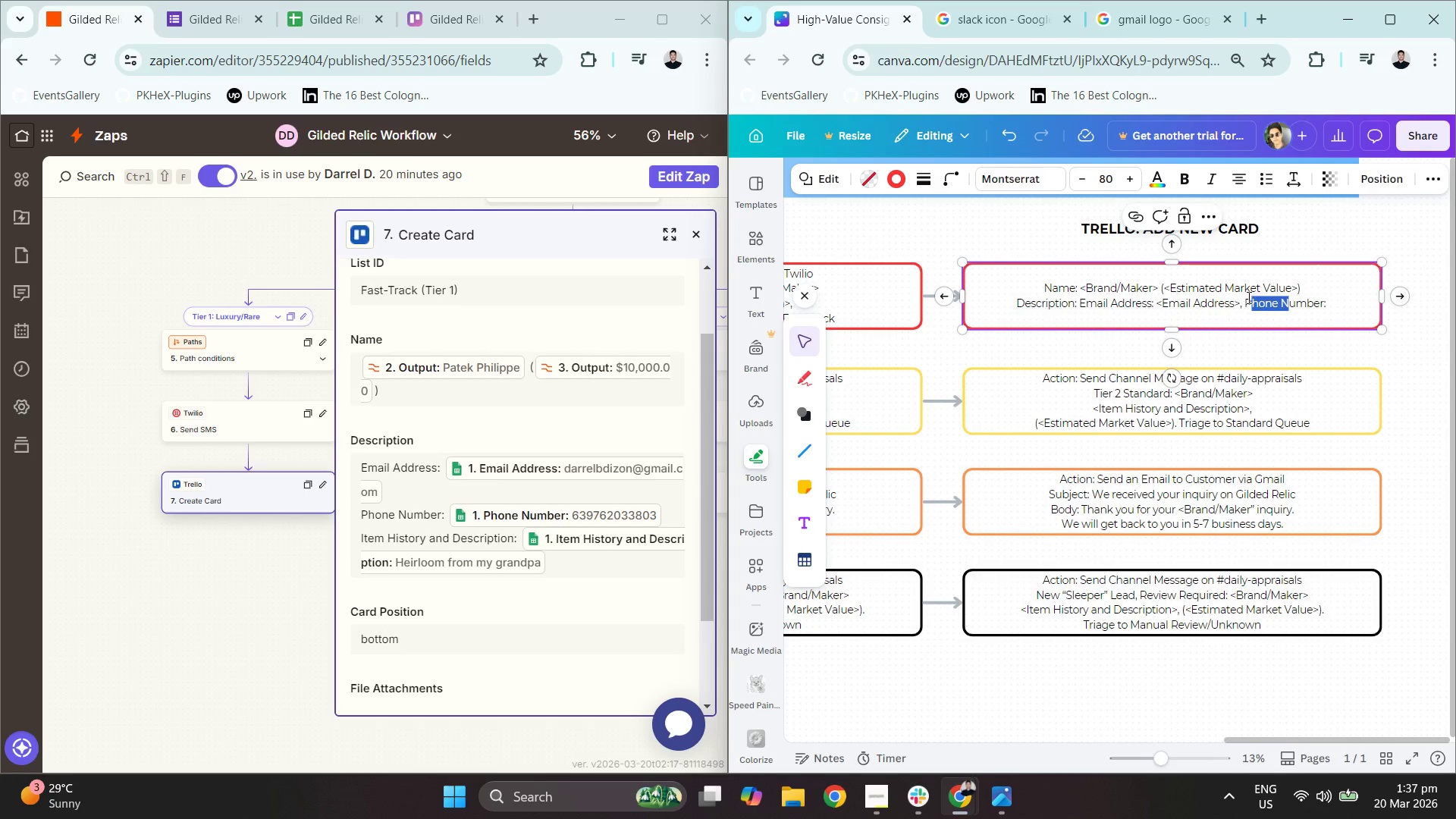 
double_click([1245, 297])
 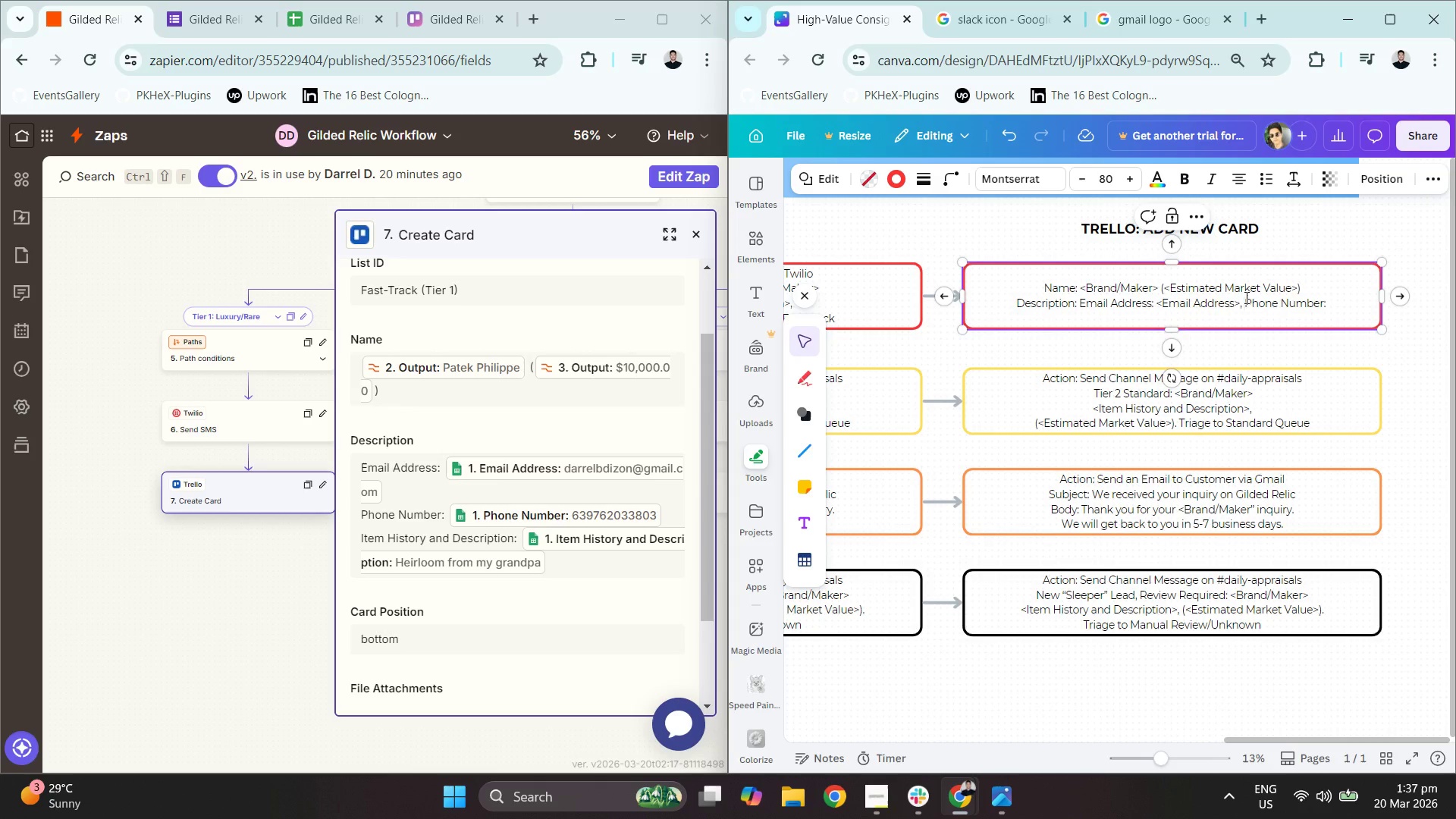 
left_click_drag(start_coordinate=[1245, 297], to_coordinate=[1323, 306])
 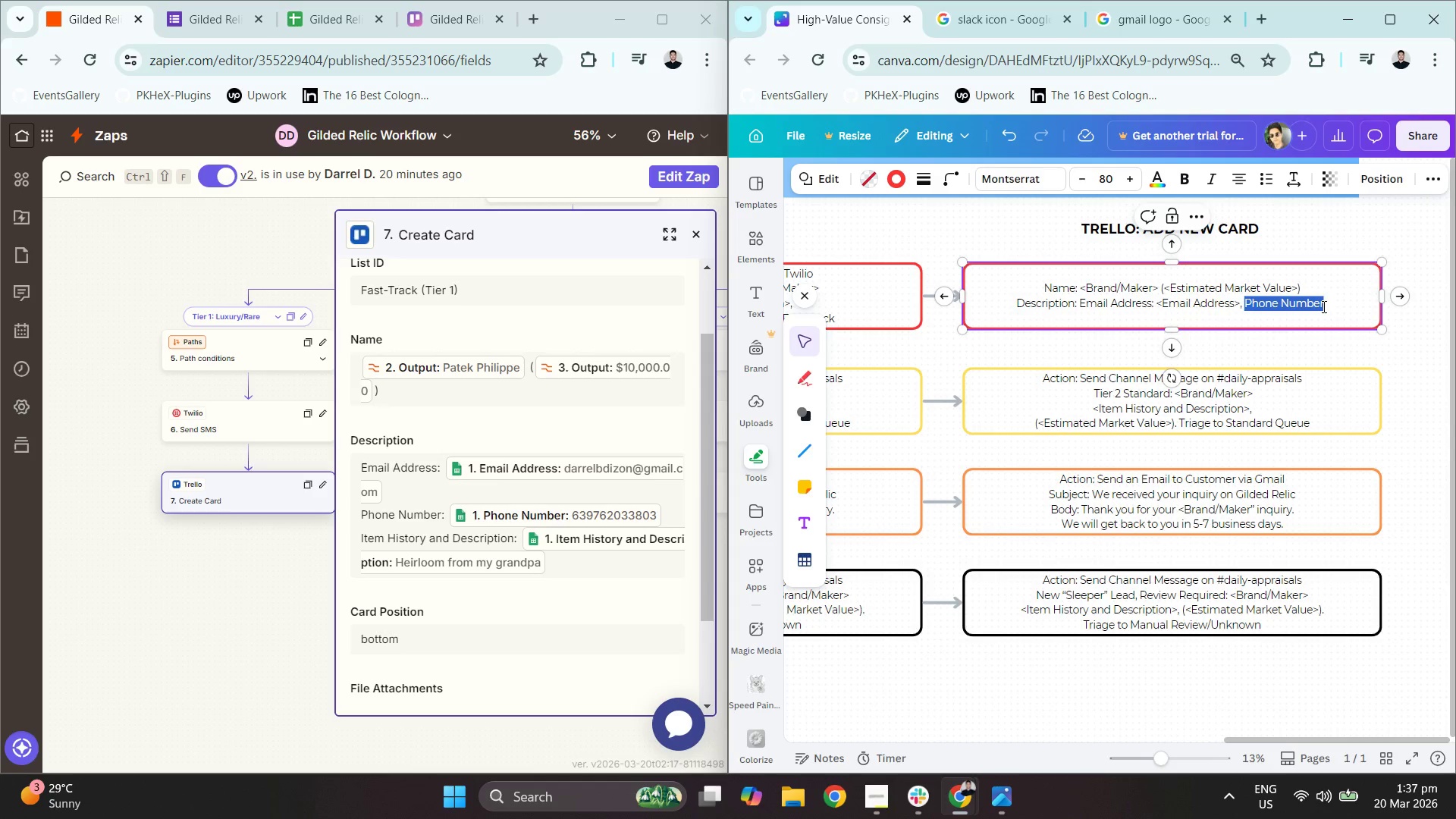 
key(Control+ControlLeft)
 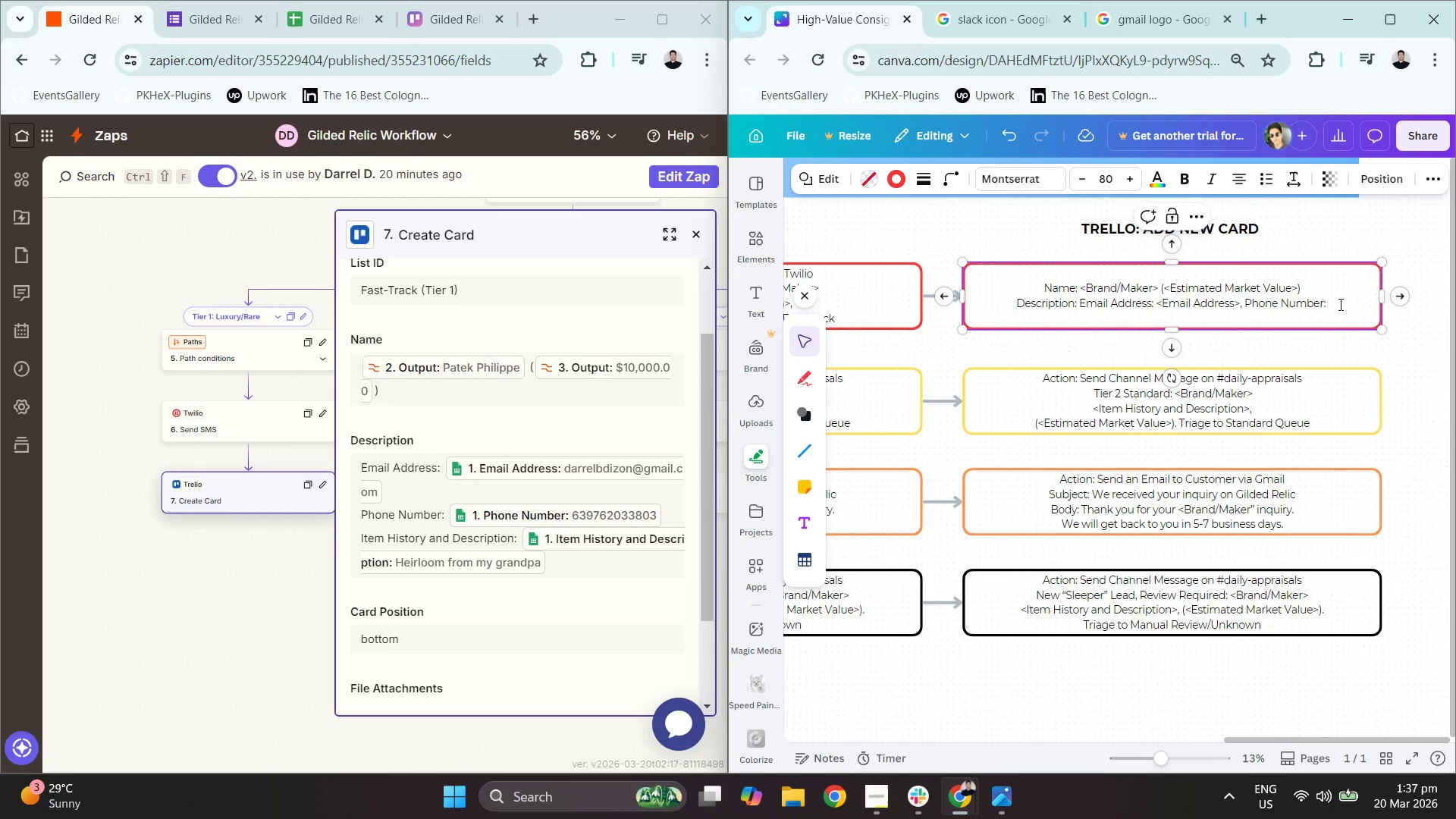 
key(Backspace)
 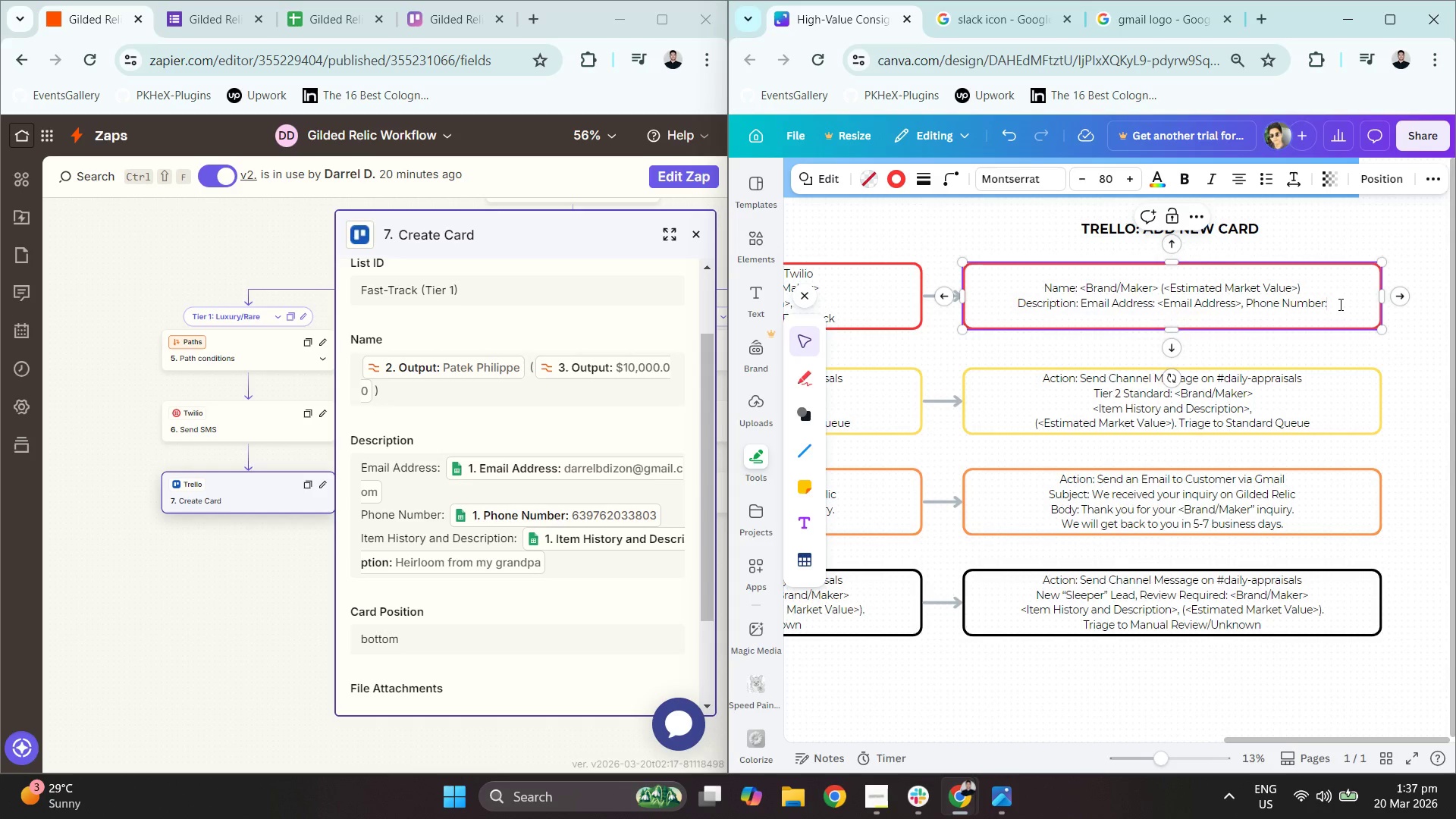 
key(Shift+Space)
 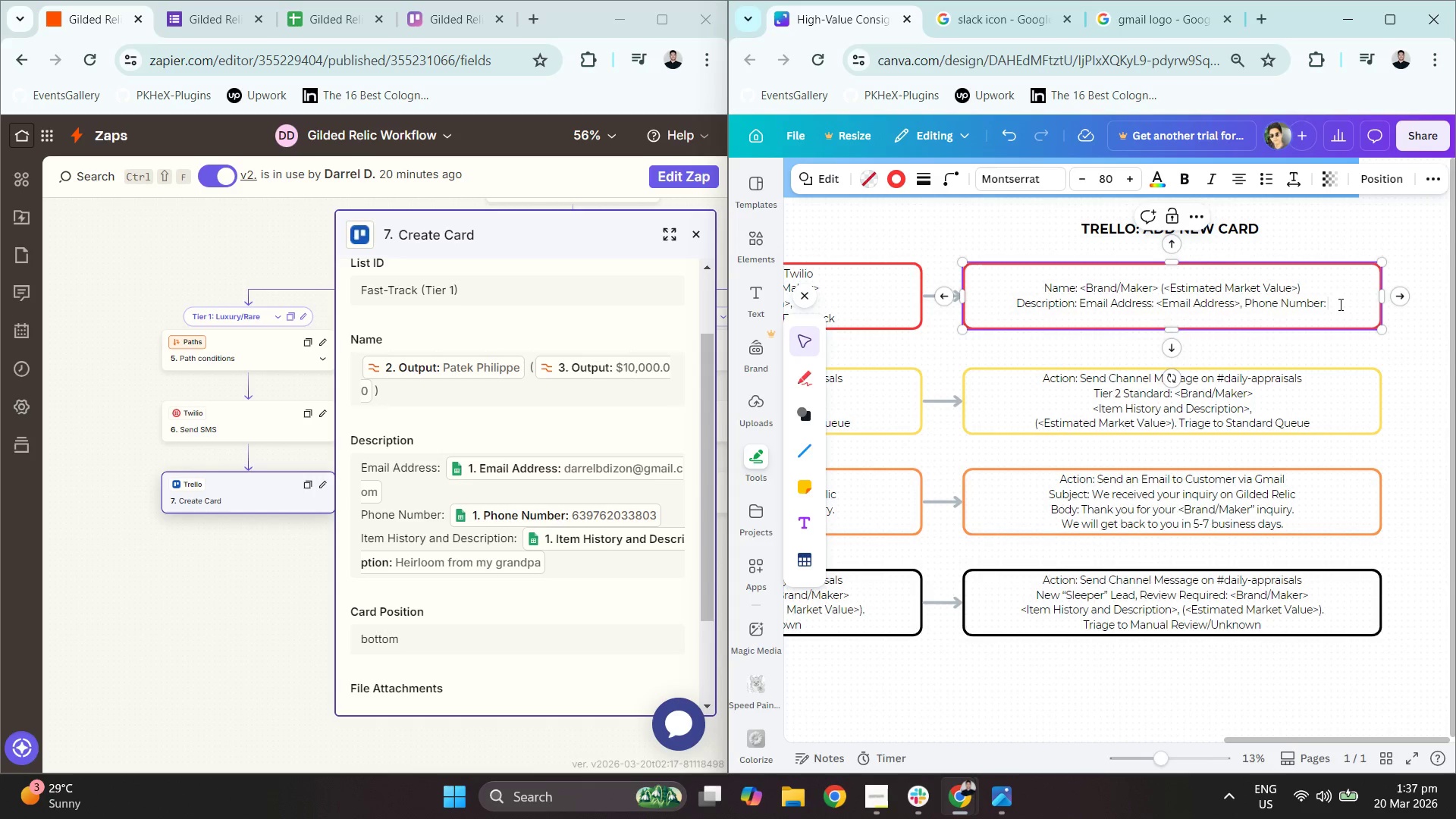 
key(Shift+Comma)
 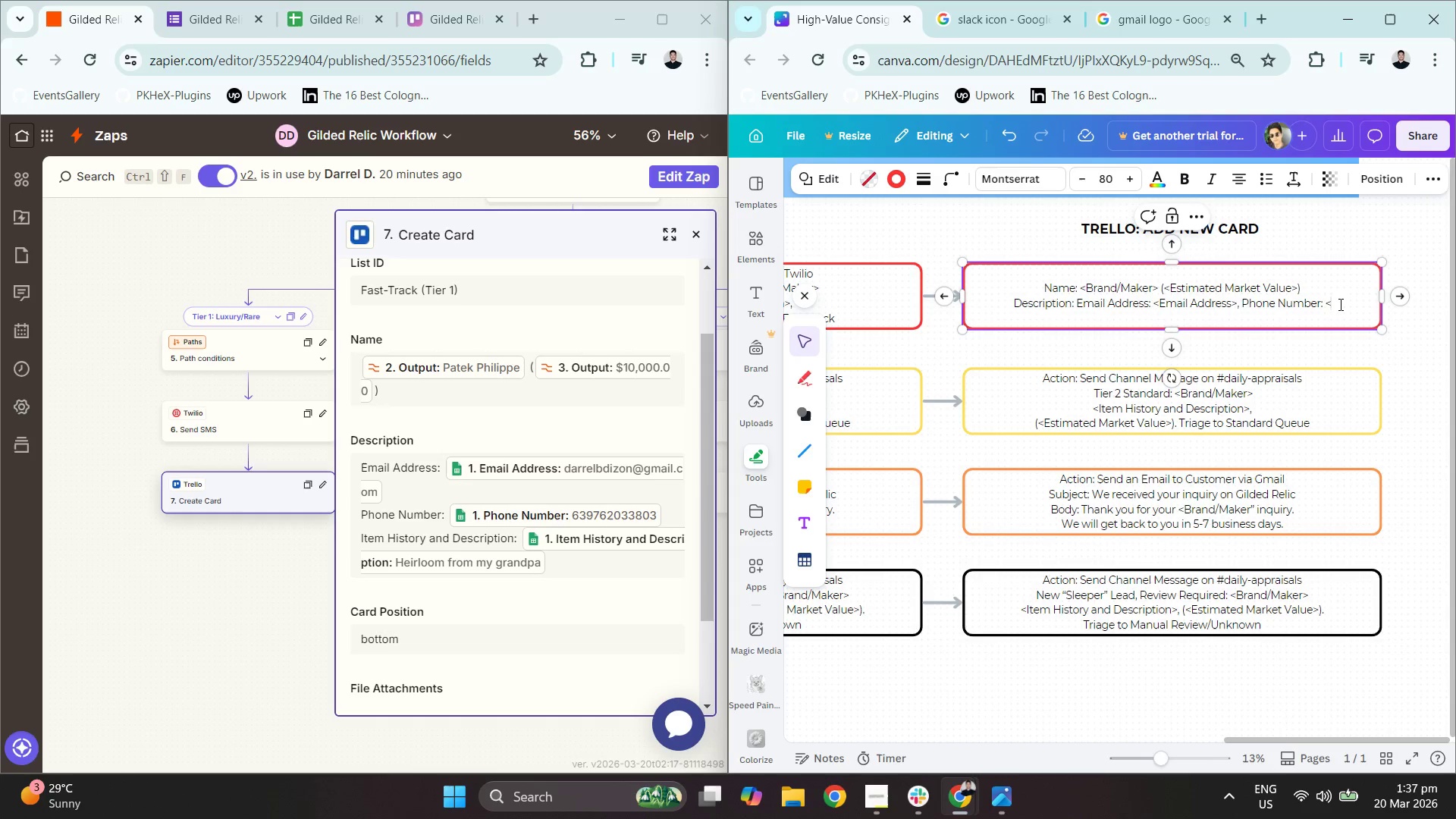 
key(Control+Shift+ControlLeft)
 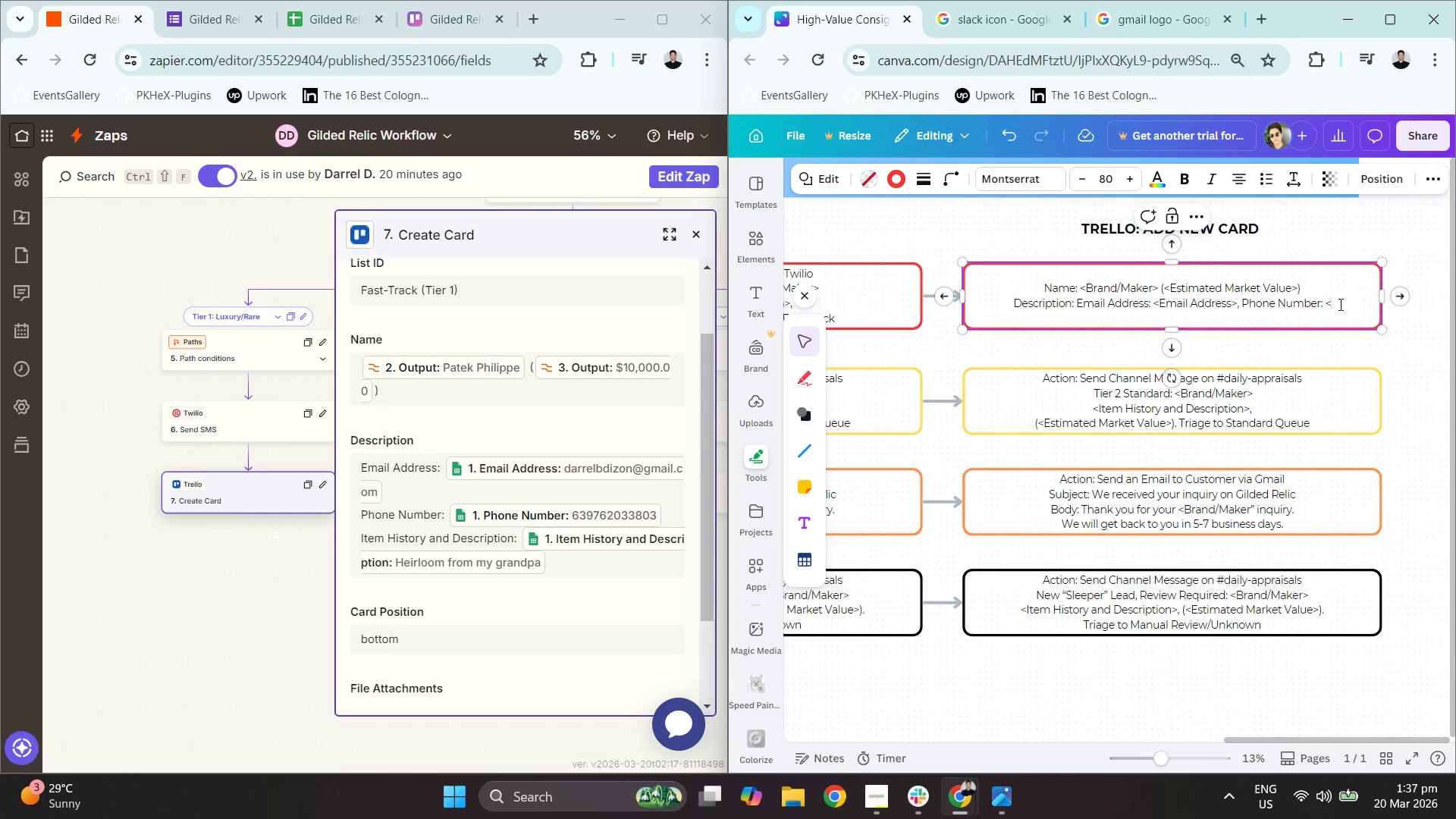 
key(Control+Shift+V)
 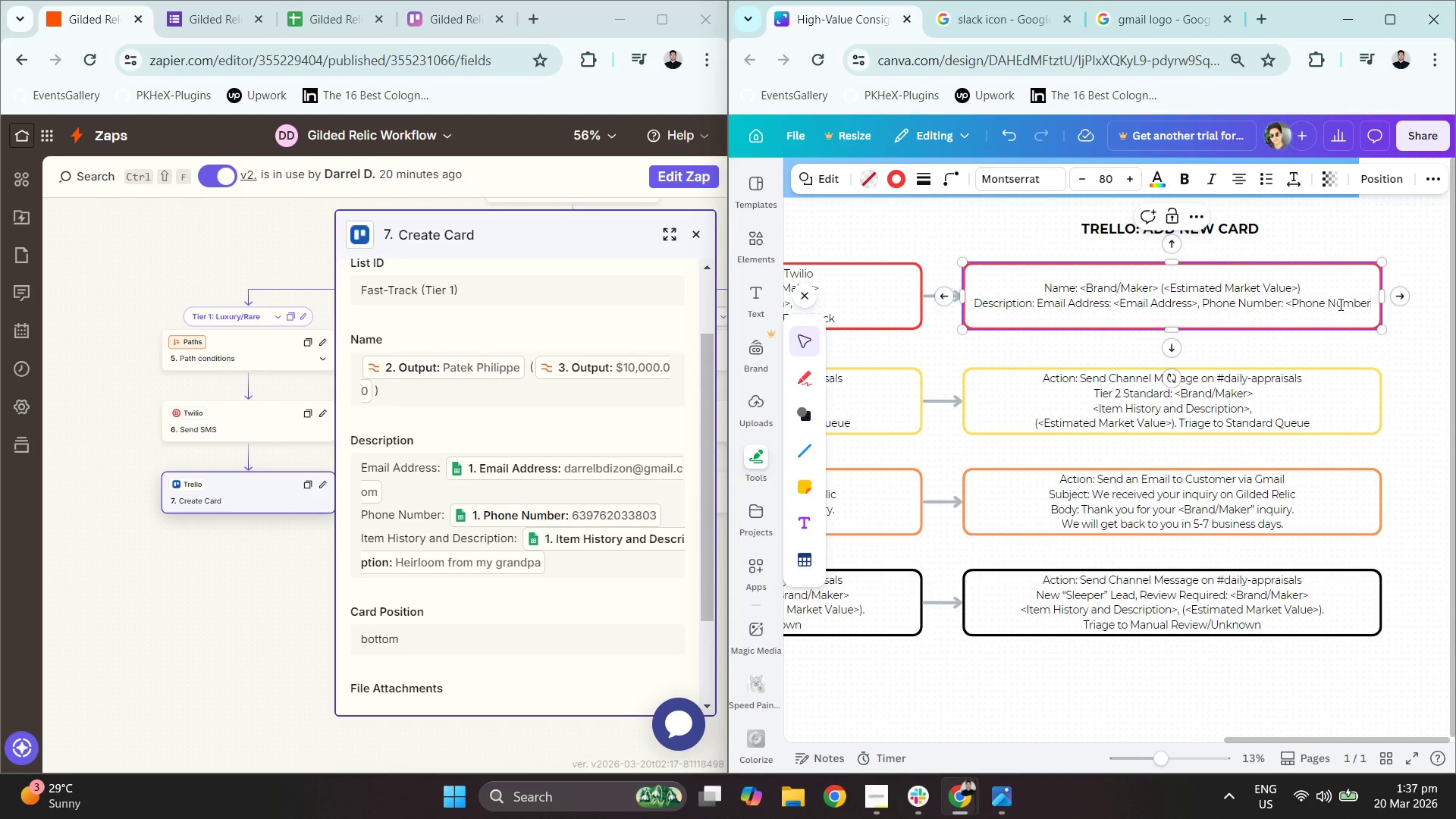 
key(Control+Shift+ShiftLeft)
 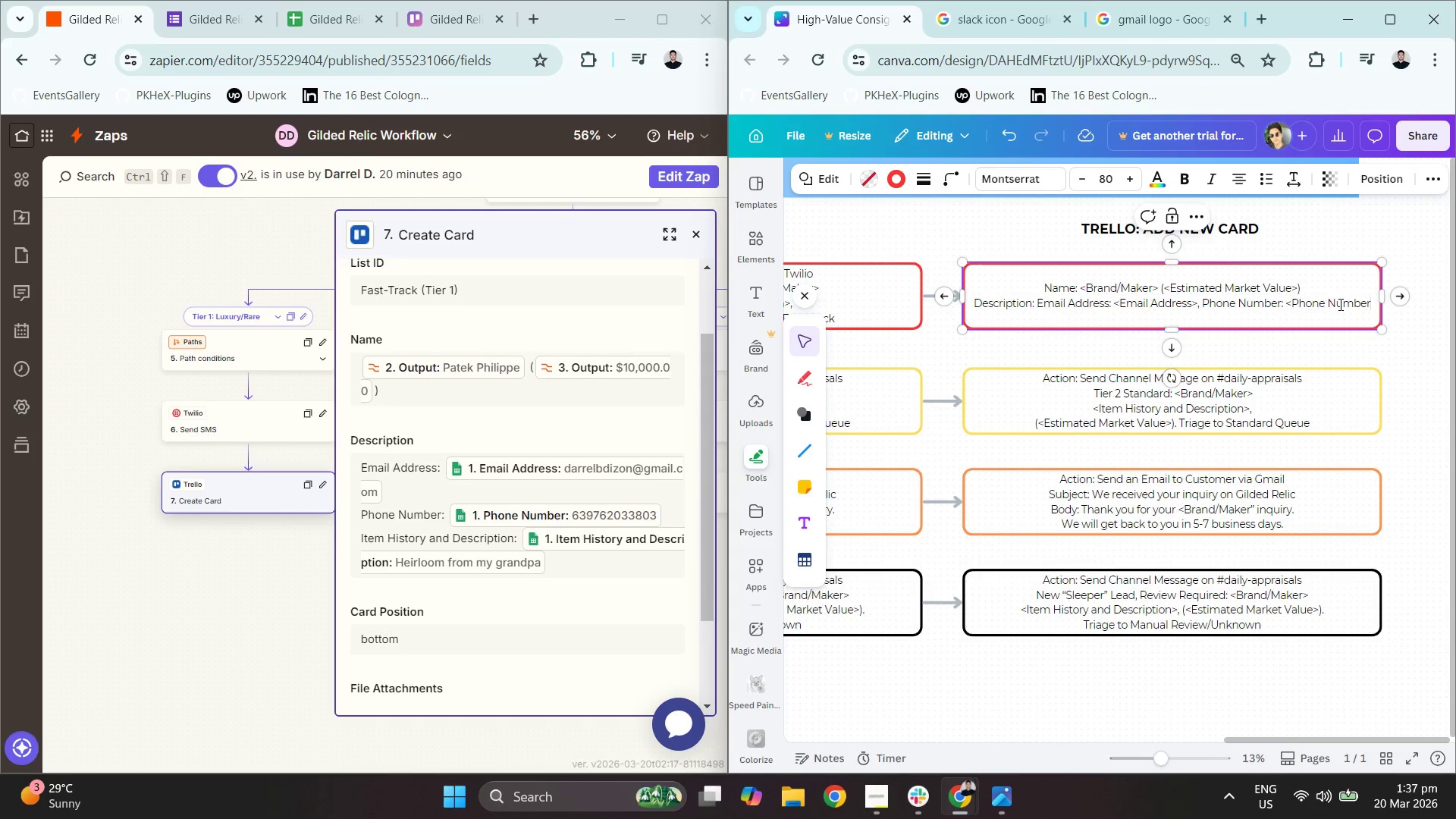 
key(Control+Shift+Period)
 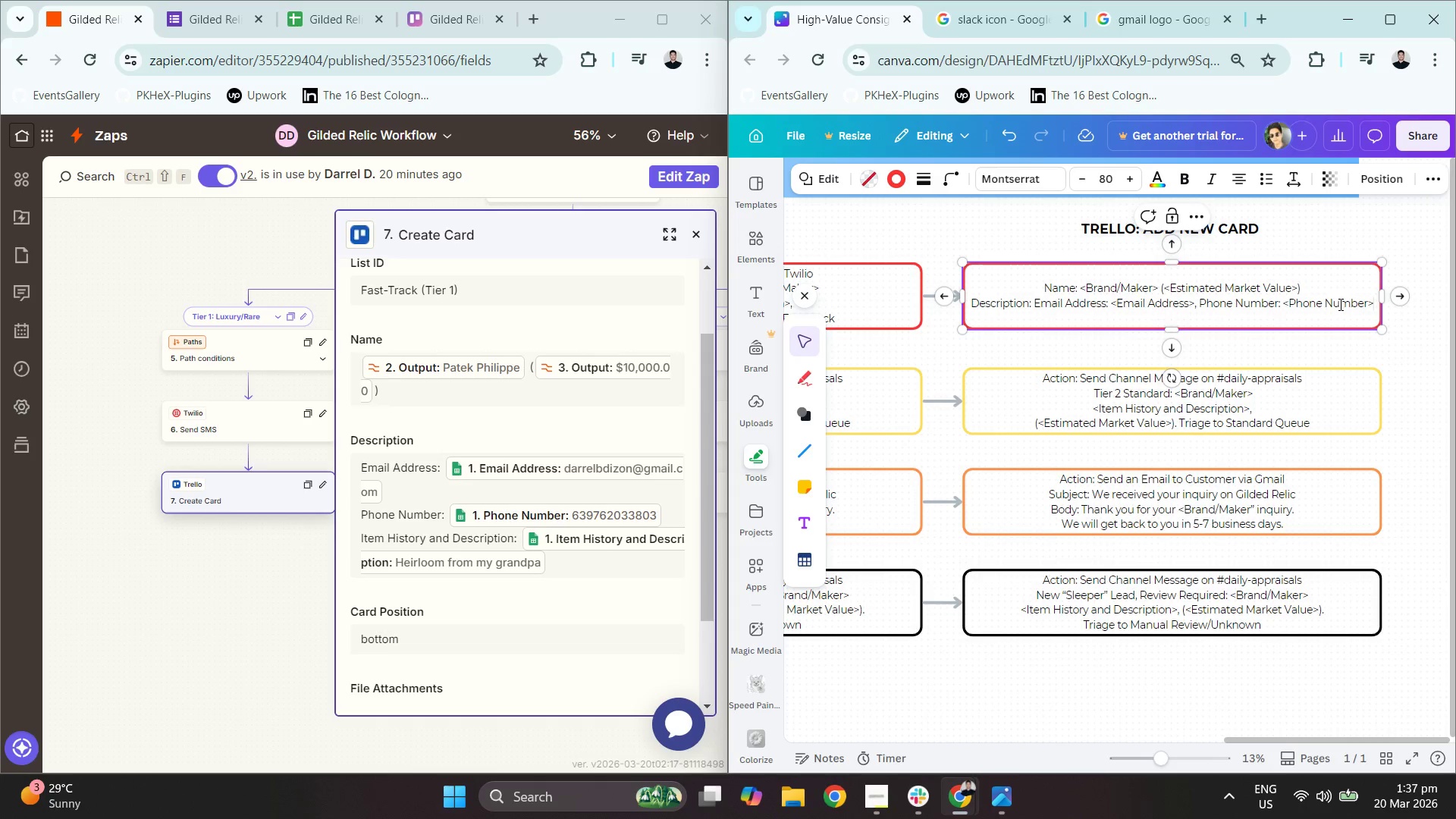 
type(, Item HISTory and Descriotu)
key(Backspace)
key(Backspace)
key(Backspace)
type(ption: )
 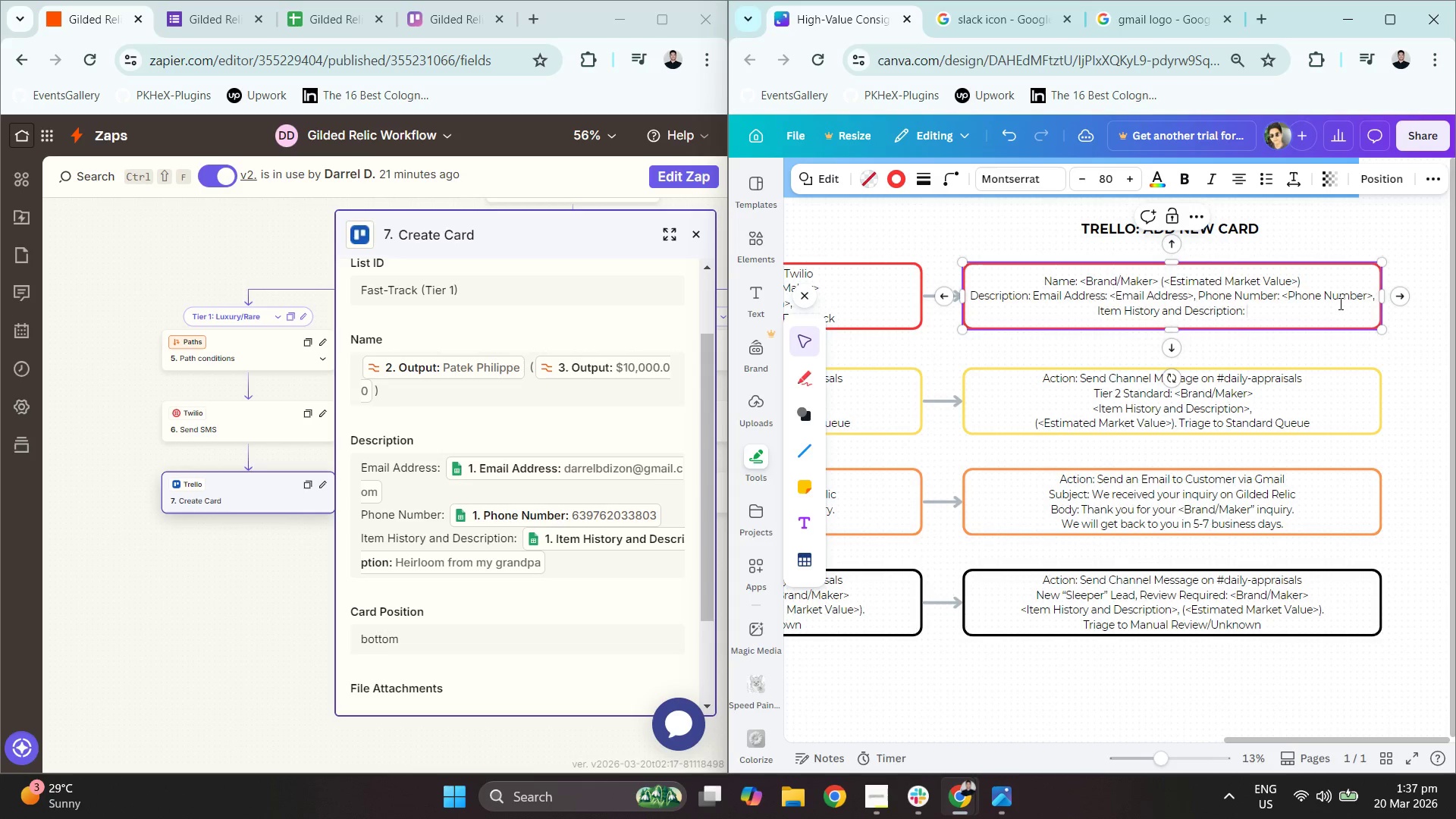 
left_click_drag(start_coordinate=[1085, 315], to_coordinate=[1229, 317])
 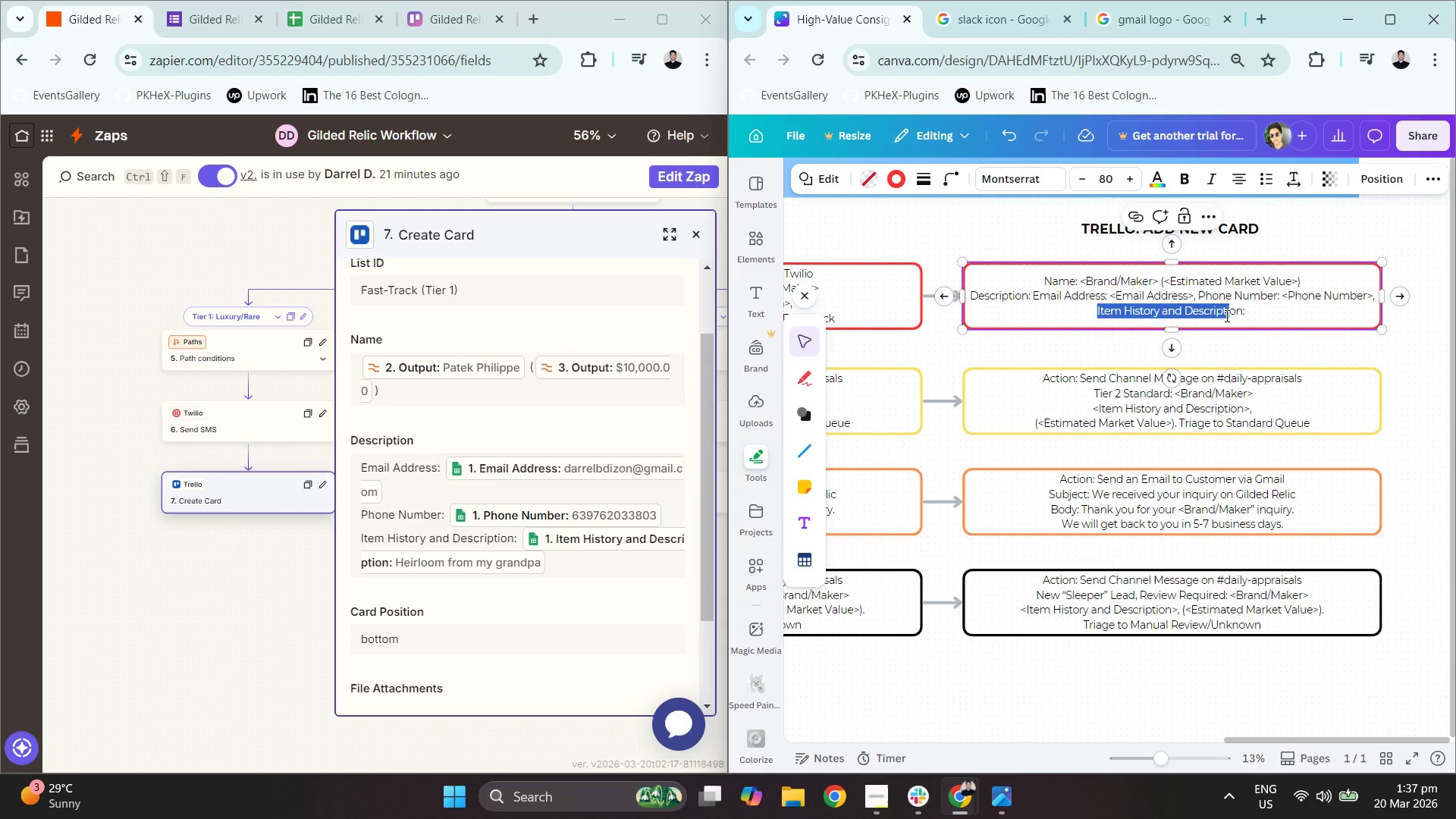 
left_click([1225, 315])
 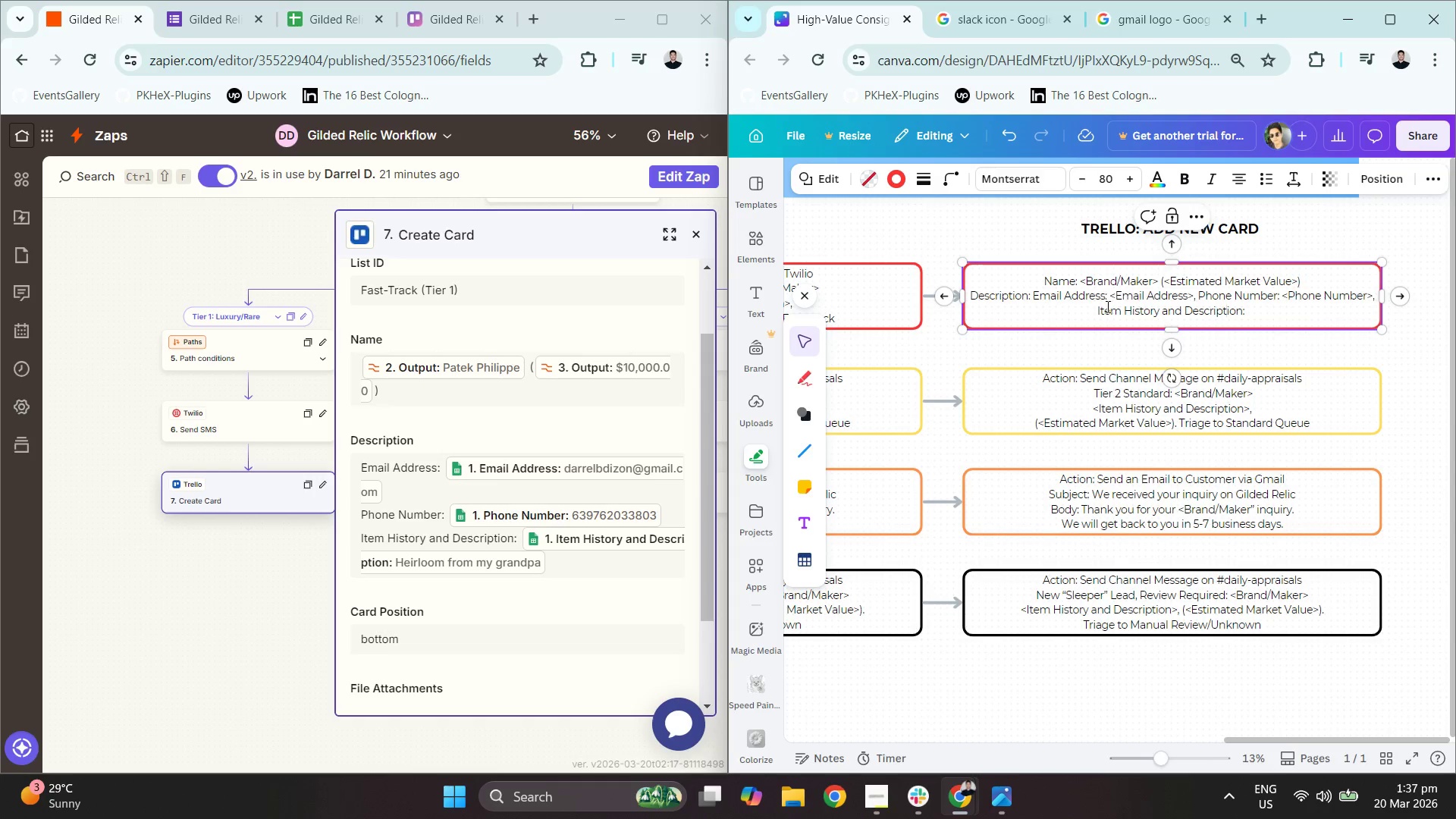 
left_click_drag(start_coordinate=[1093, 310], to_coordinate=[1242, 316])
 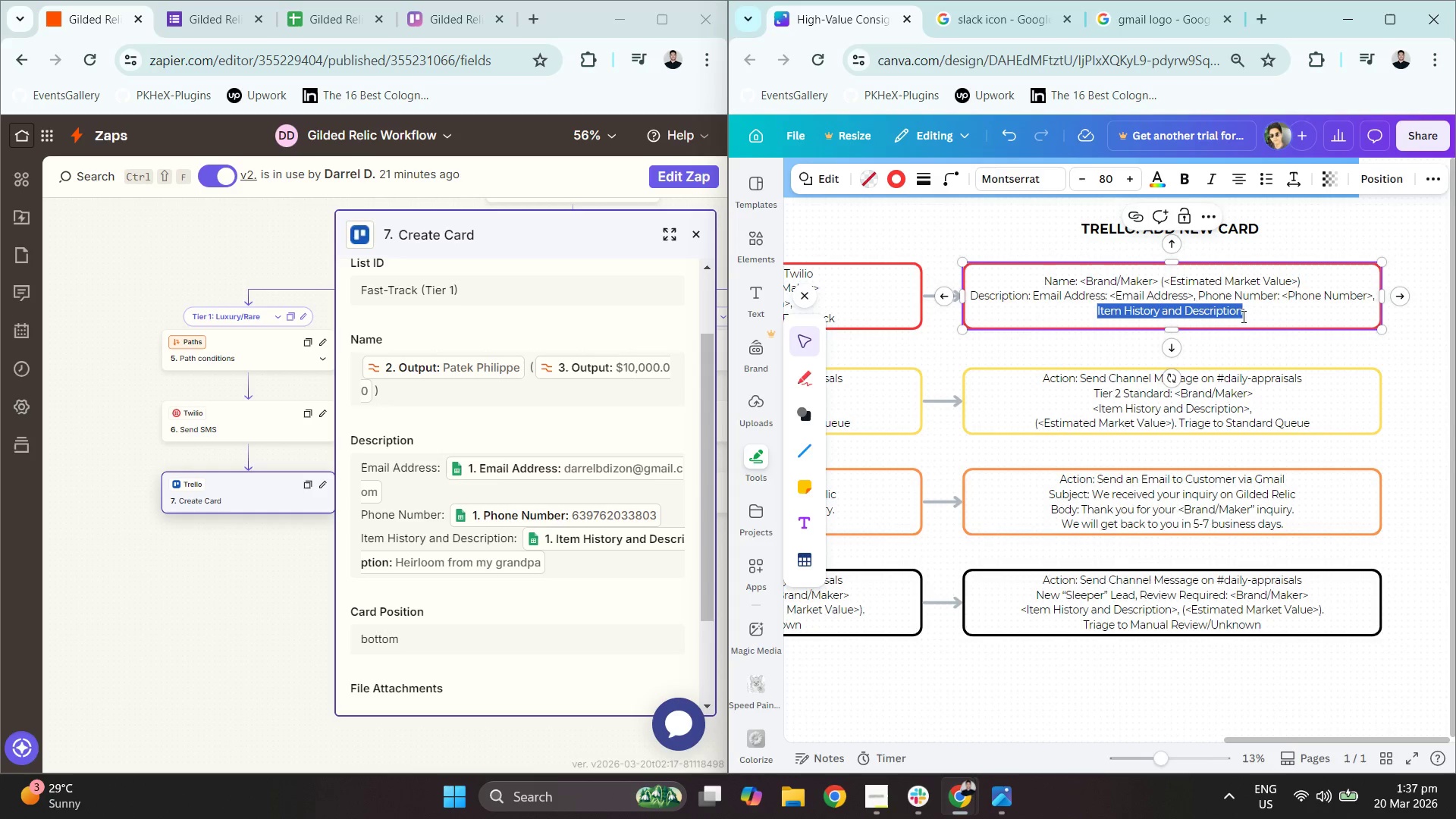 
key(Control+C)
 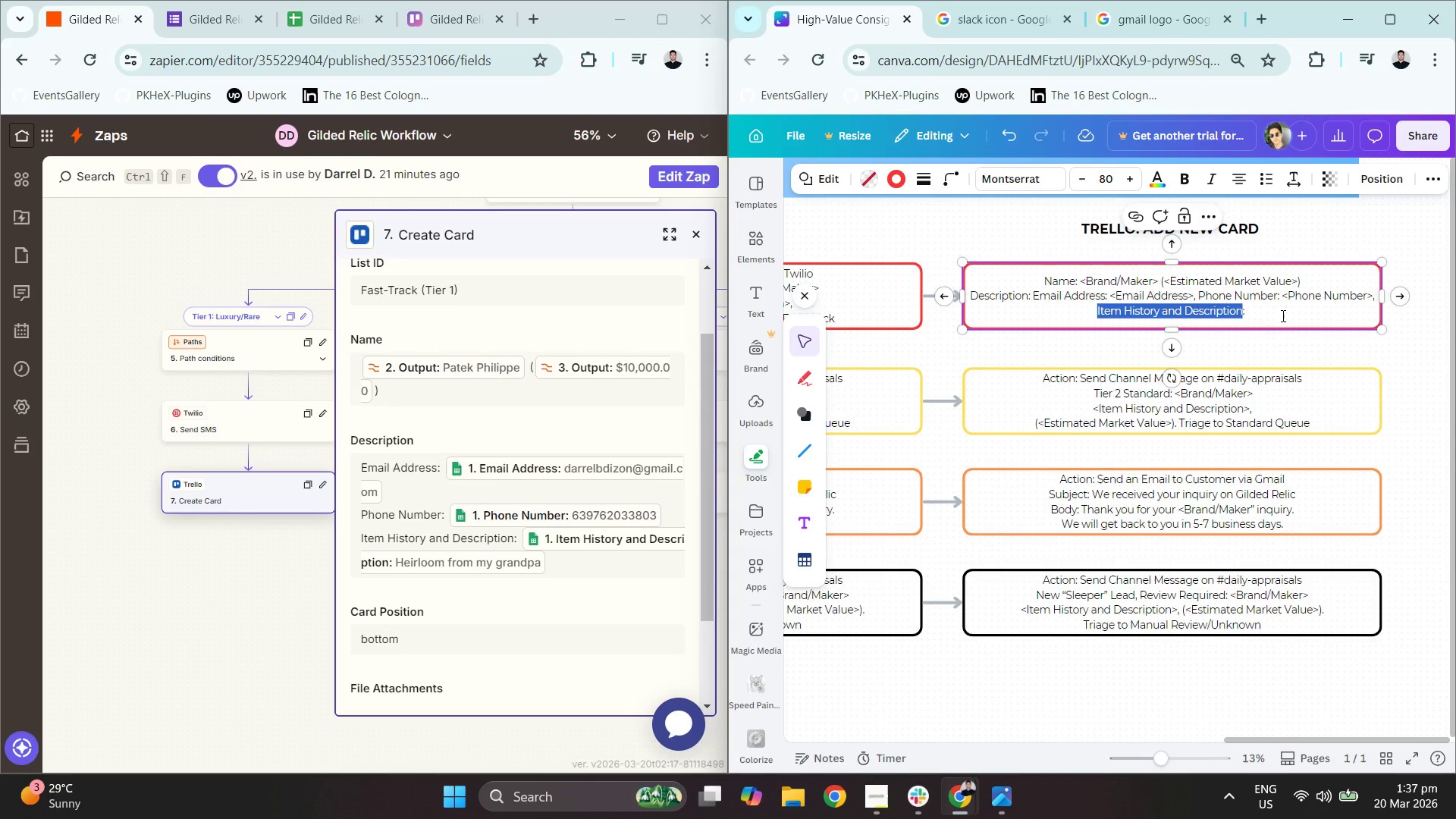 
left_click([1282, 315])
 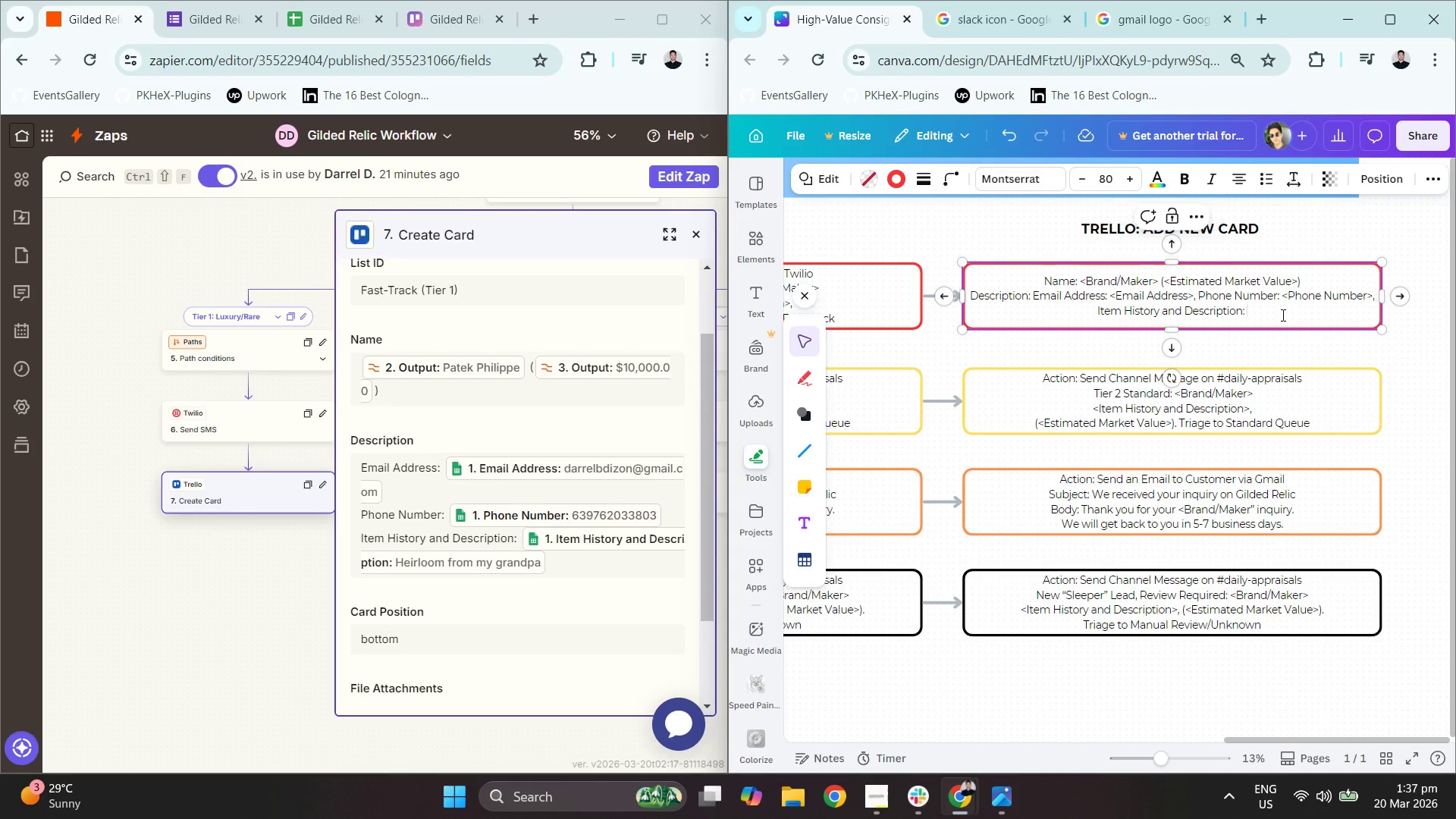 
key(Control+ControlLeft)
 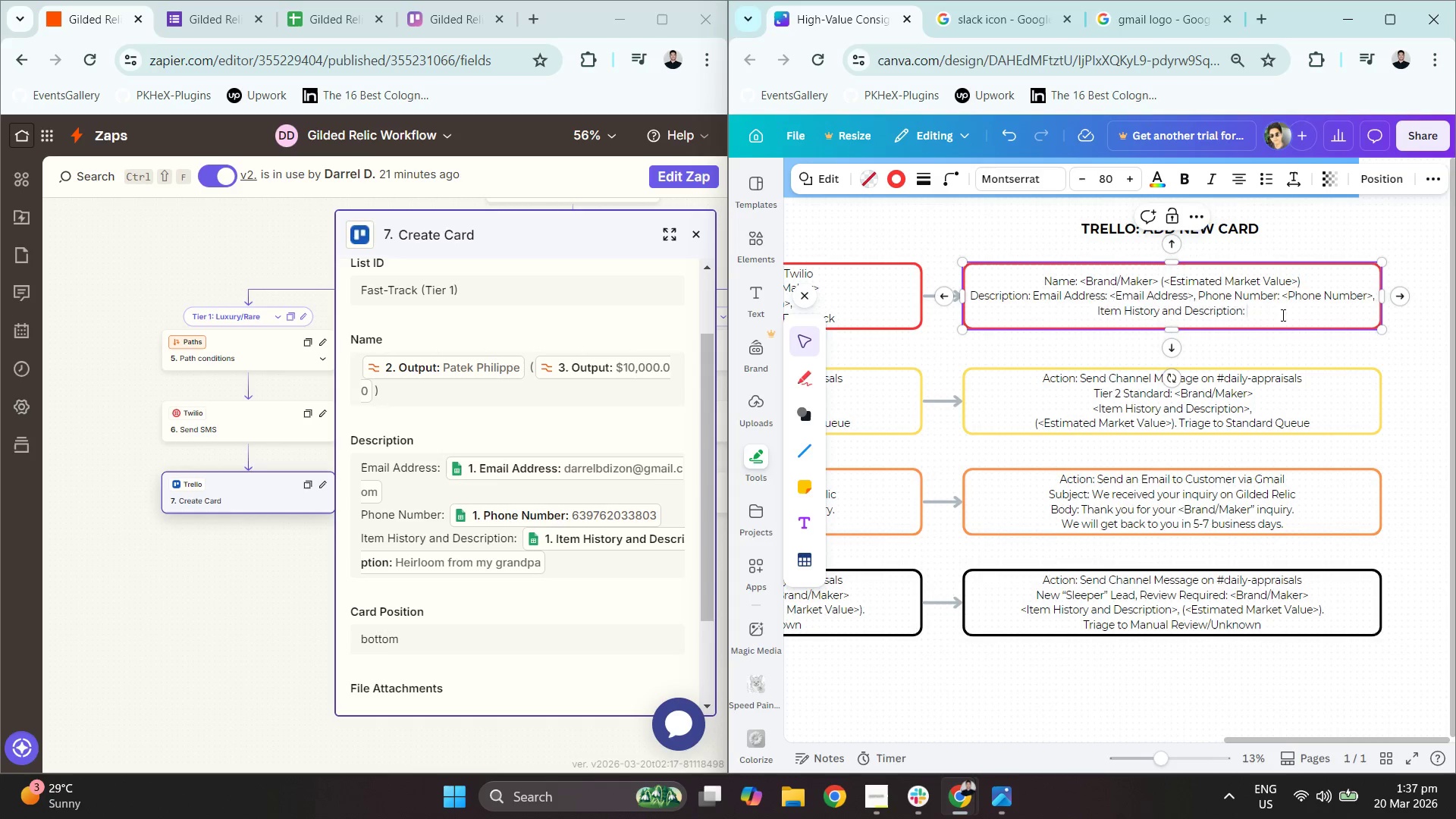 
key(V)
 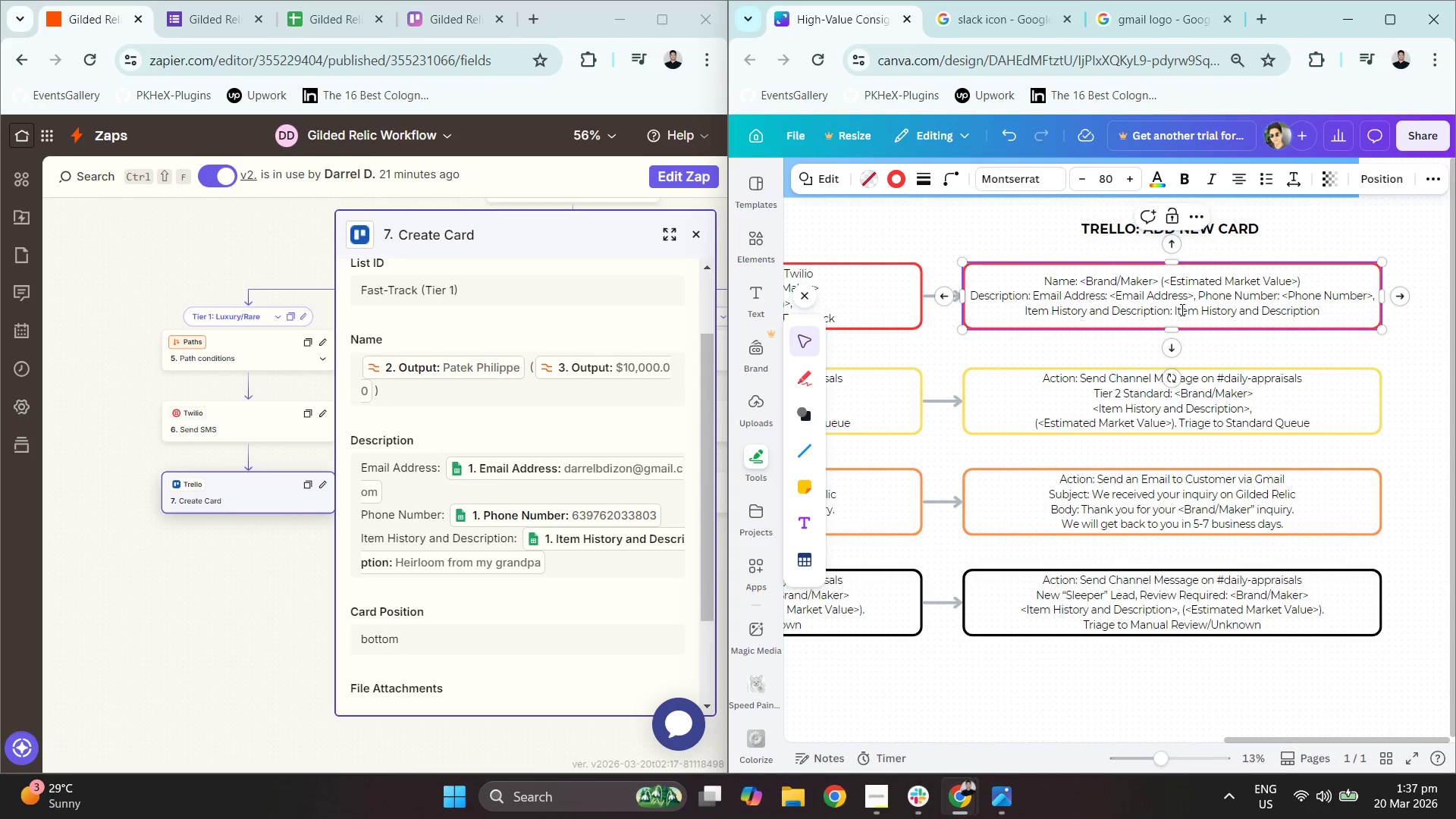 
double_click([1175, 309])
 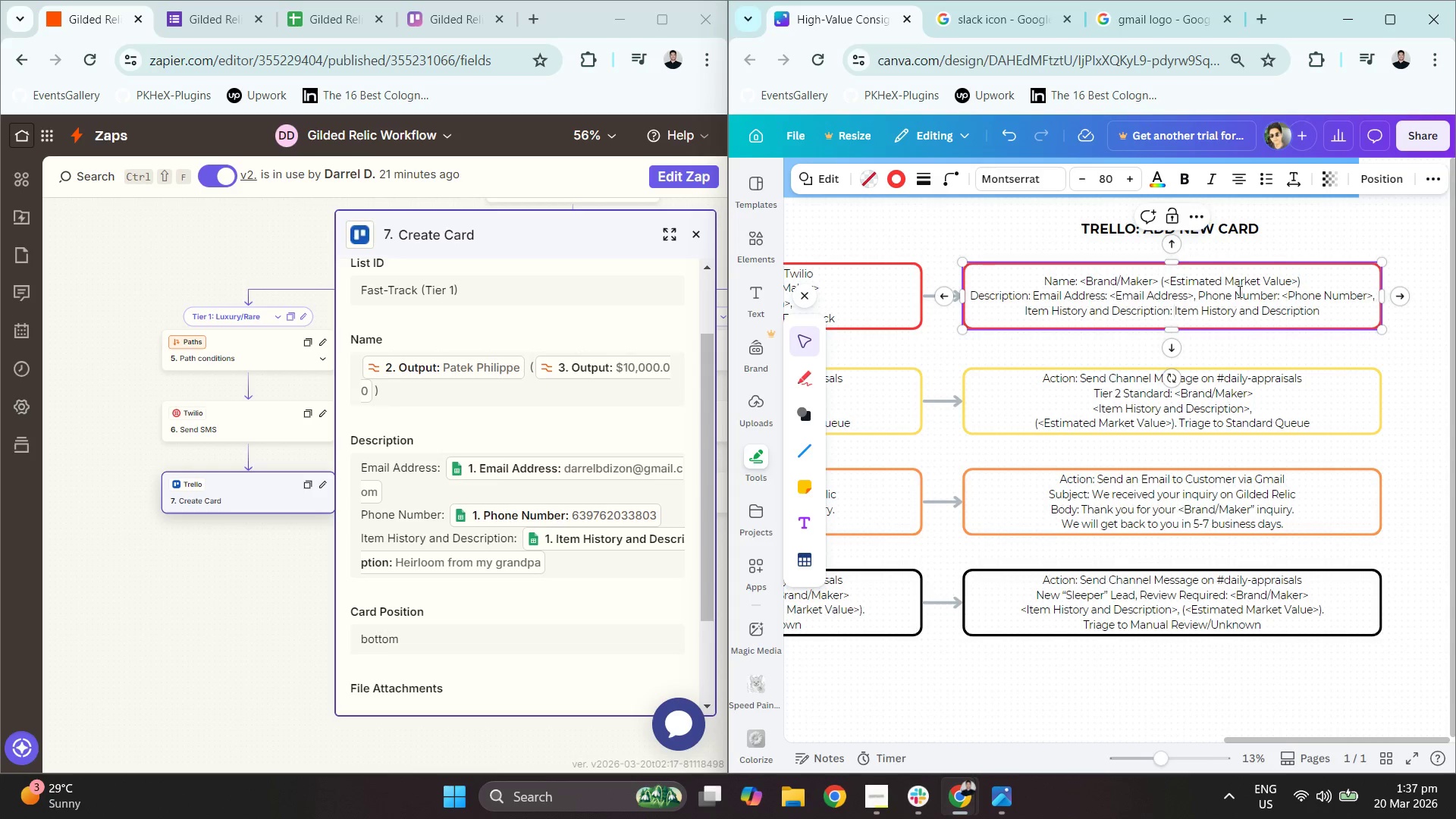 
key(Shift+Comma)
 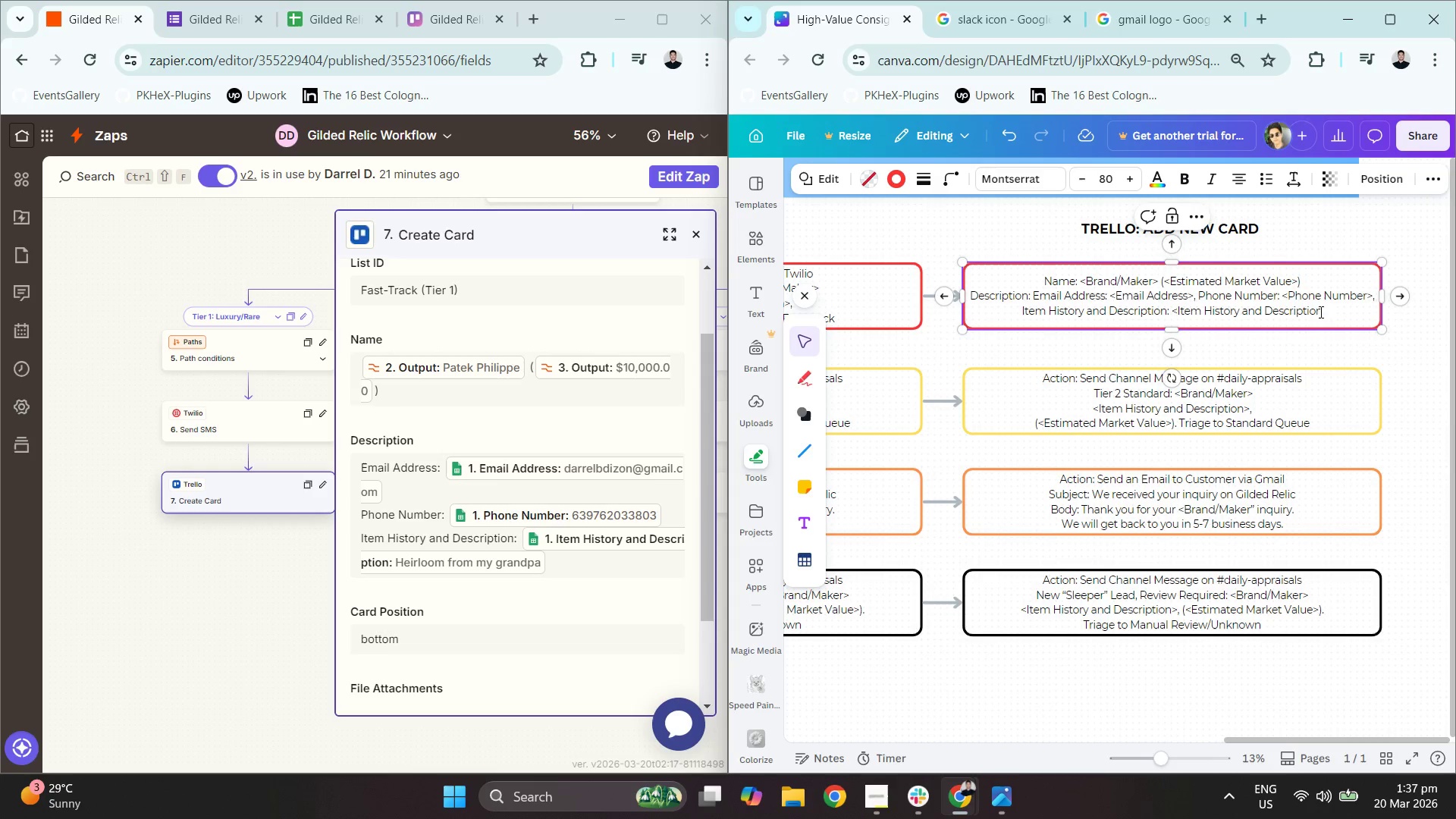 
left_click([1332, 309])
 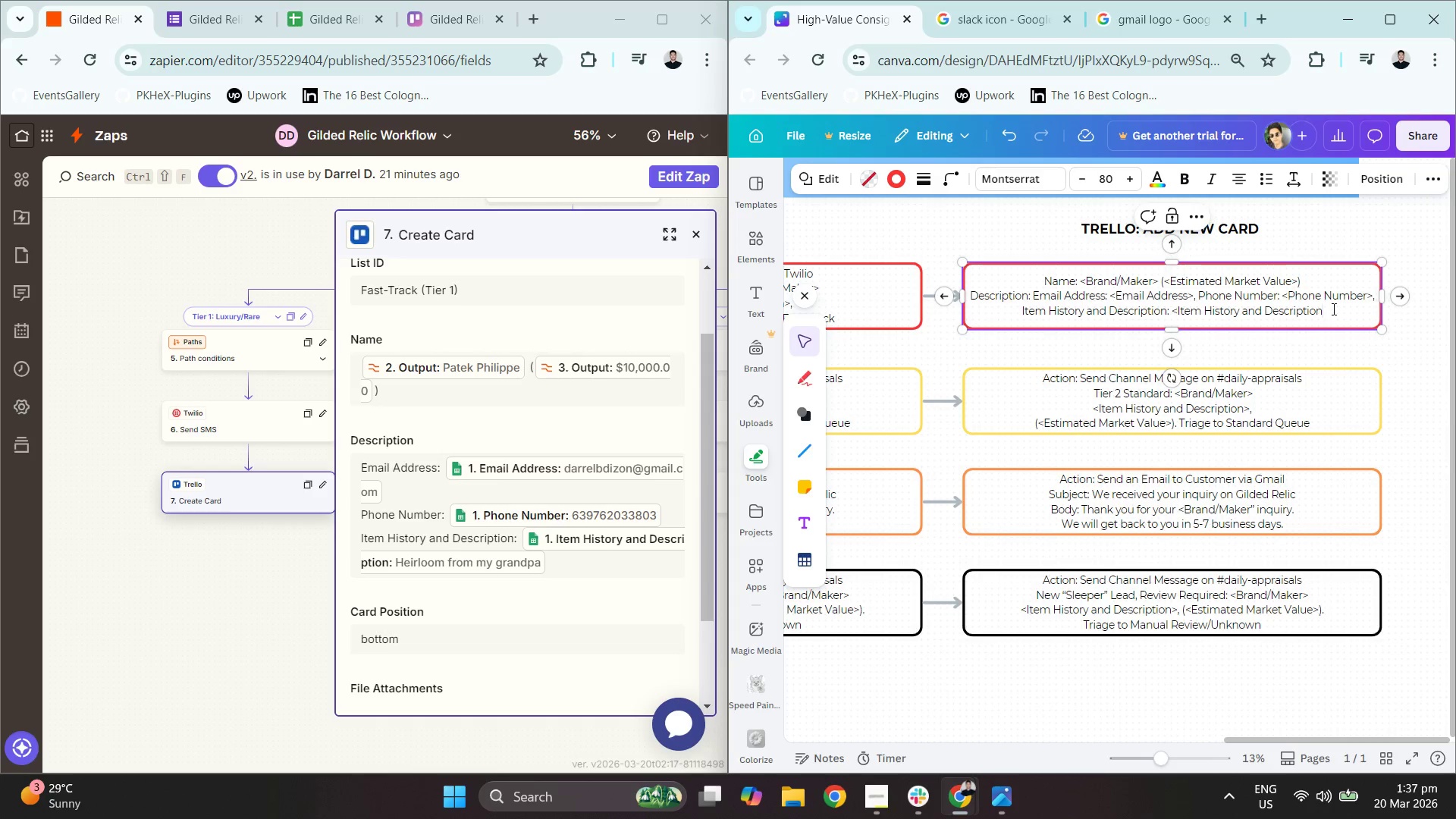 
key(Shift+ShiftLeft)
 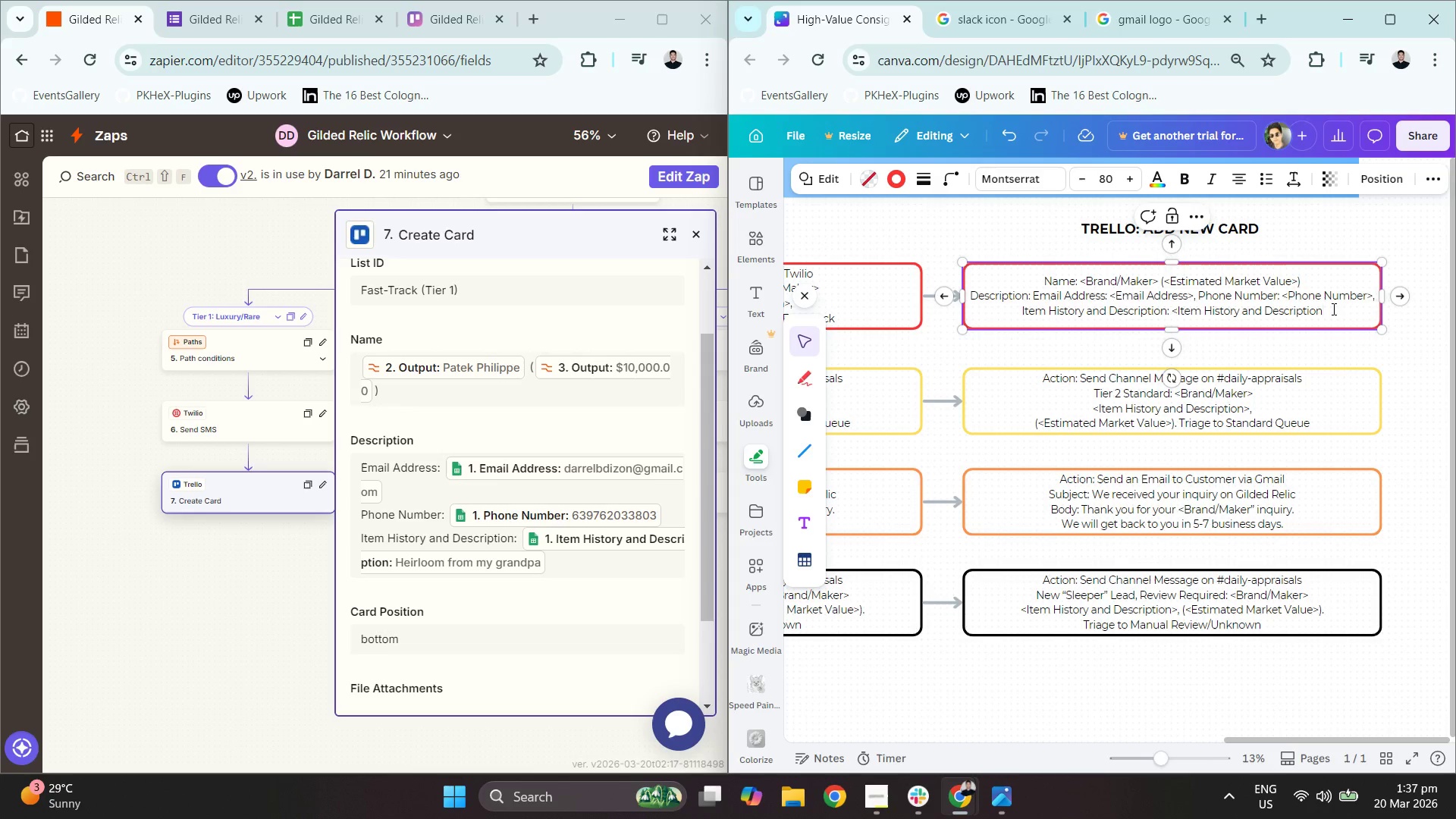 
left_click([1332, 309])
 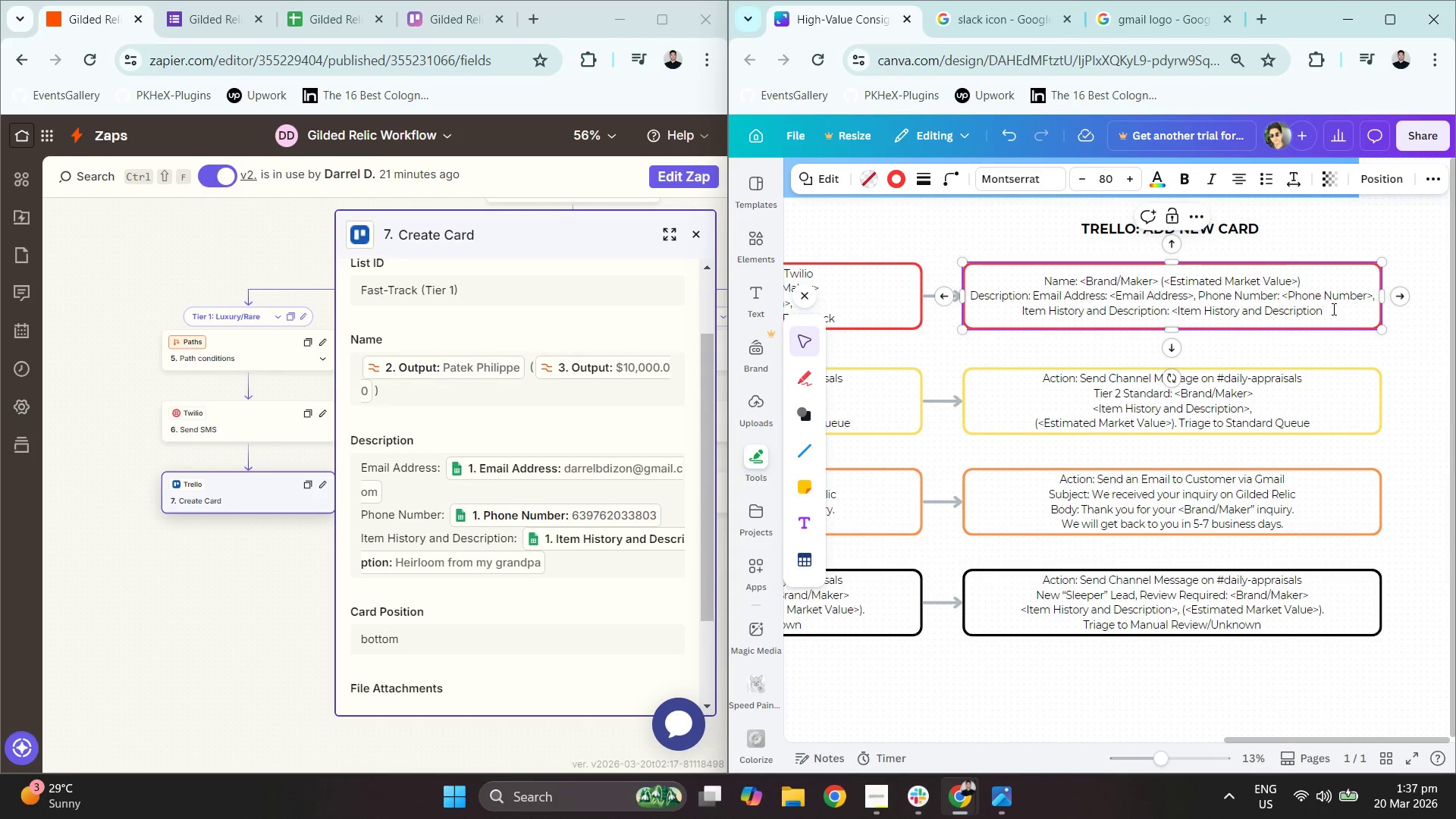 
key(Shift+ShiftLeft)
 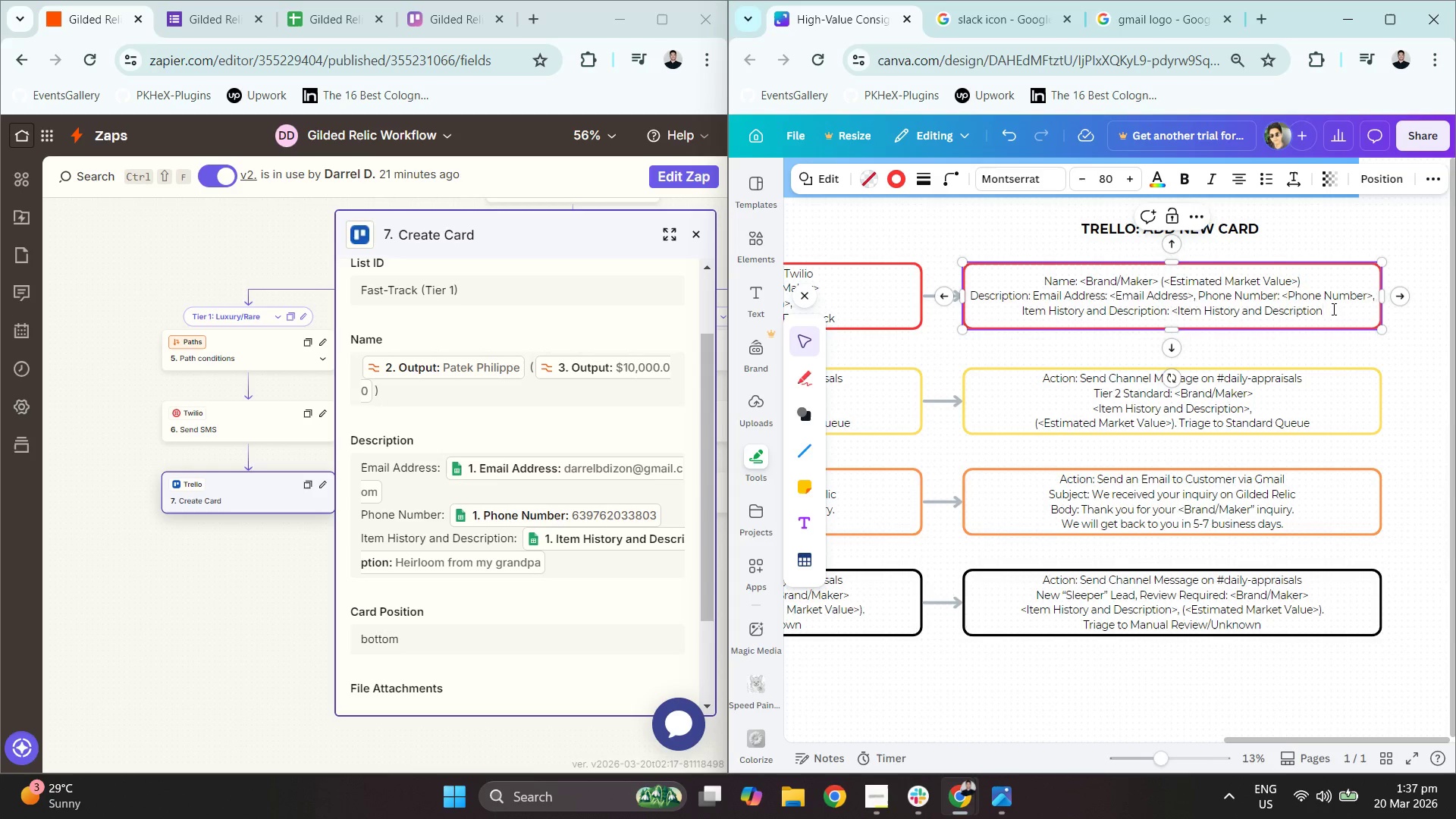 
key(Shift+Period)
 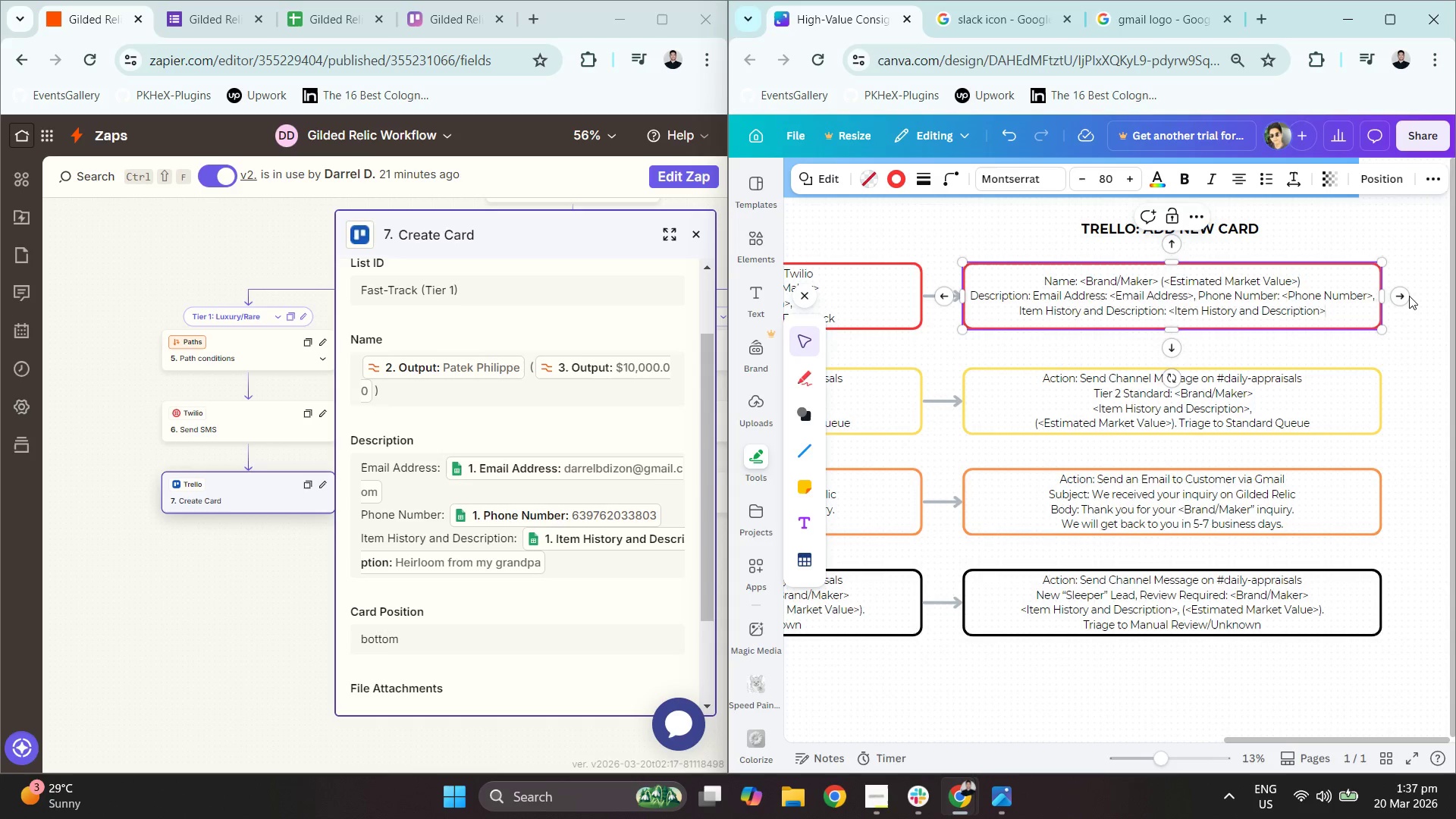 
left_click([1417, 247])
 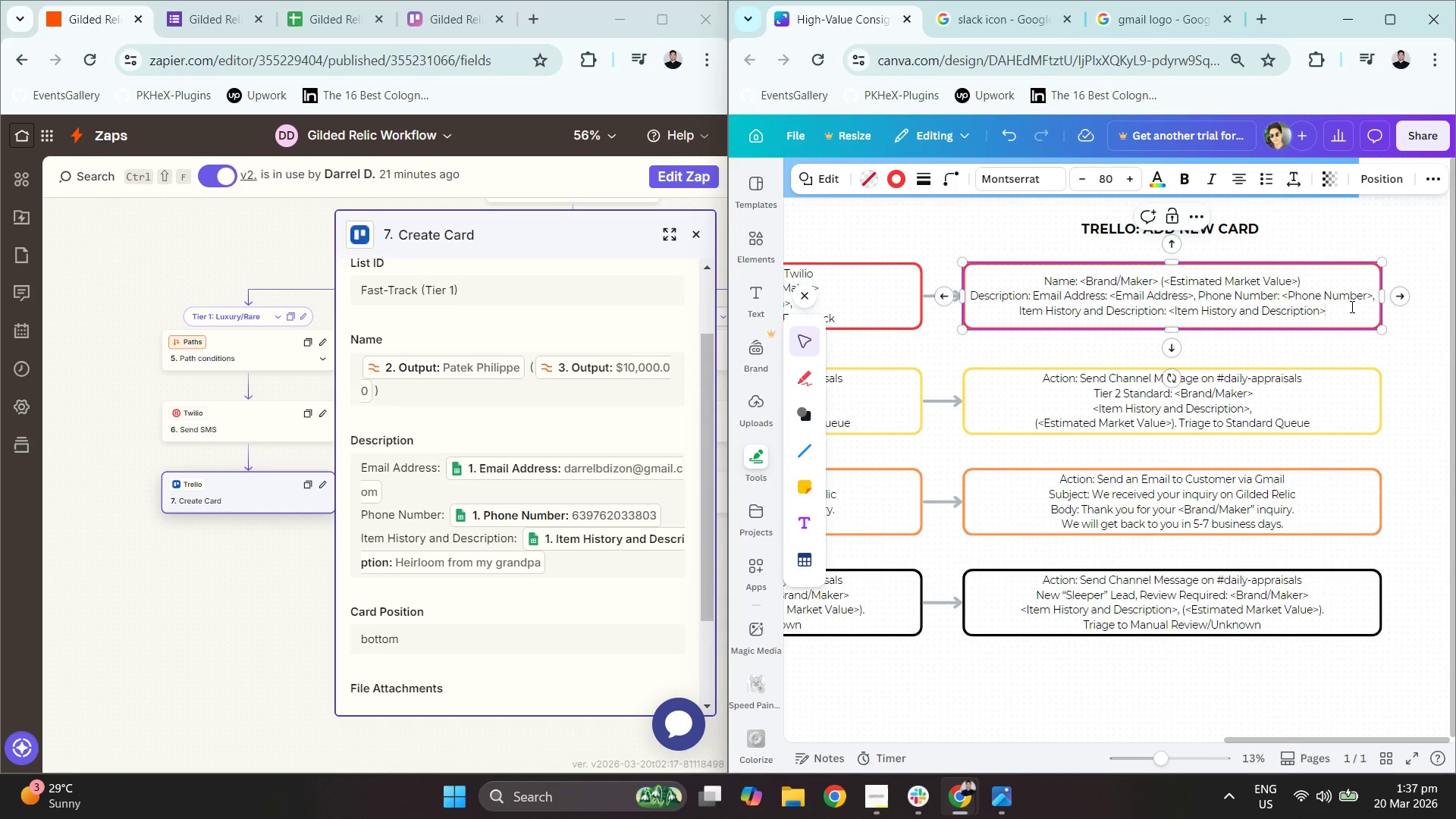 
triple_click([1348, 309])
 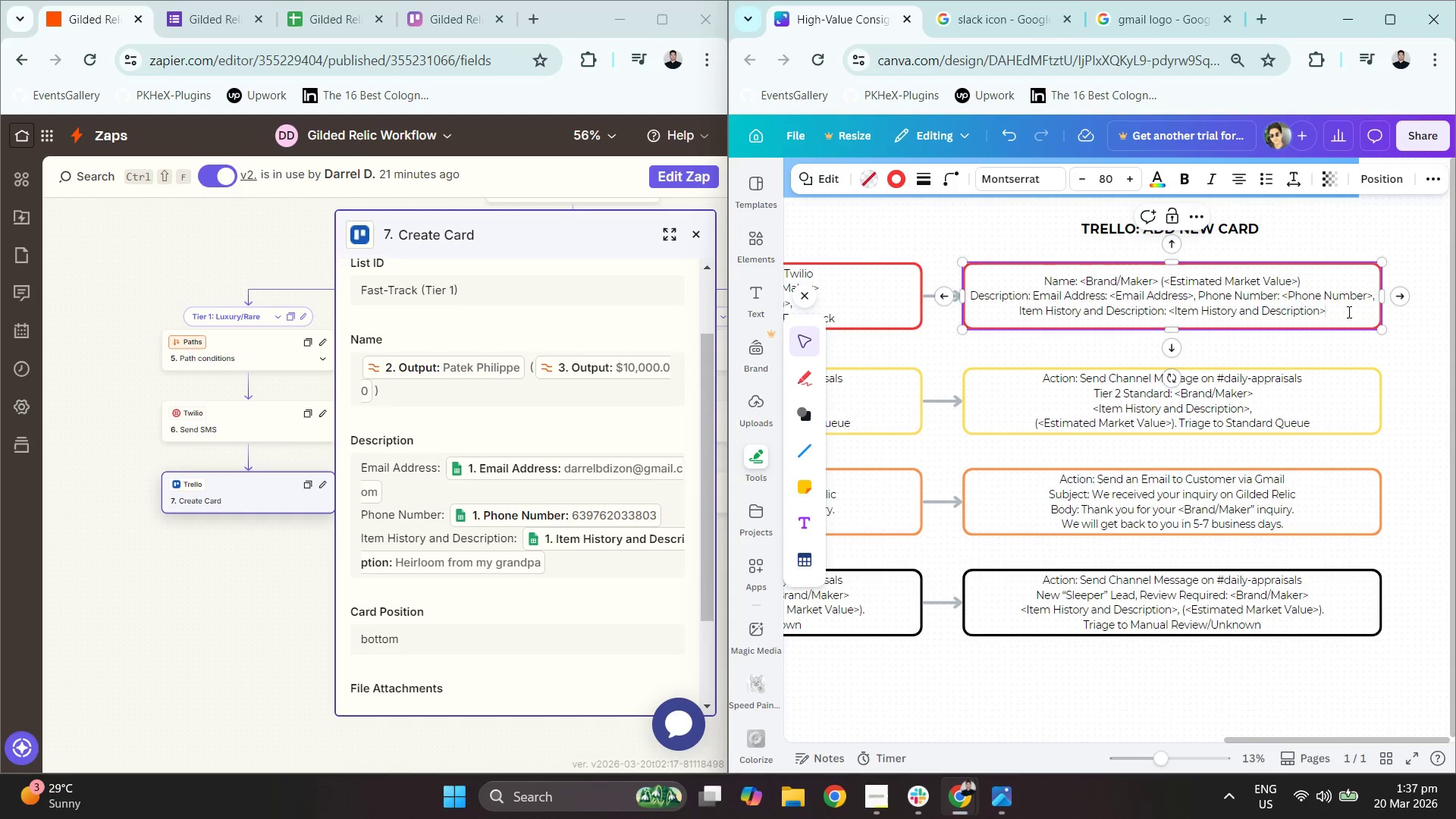 
key(Enter)
 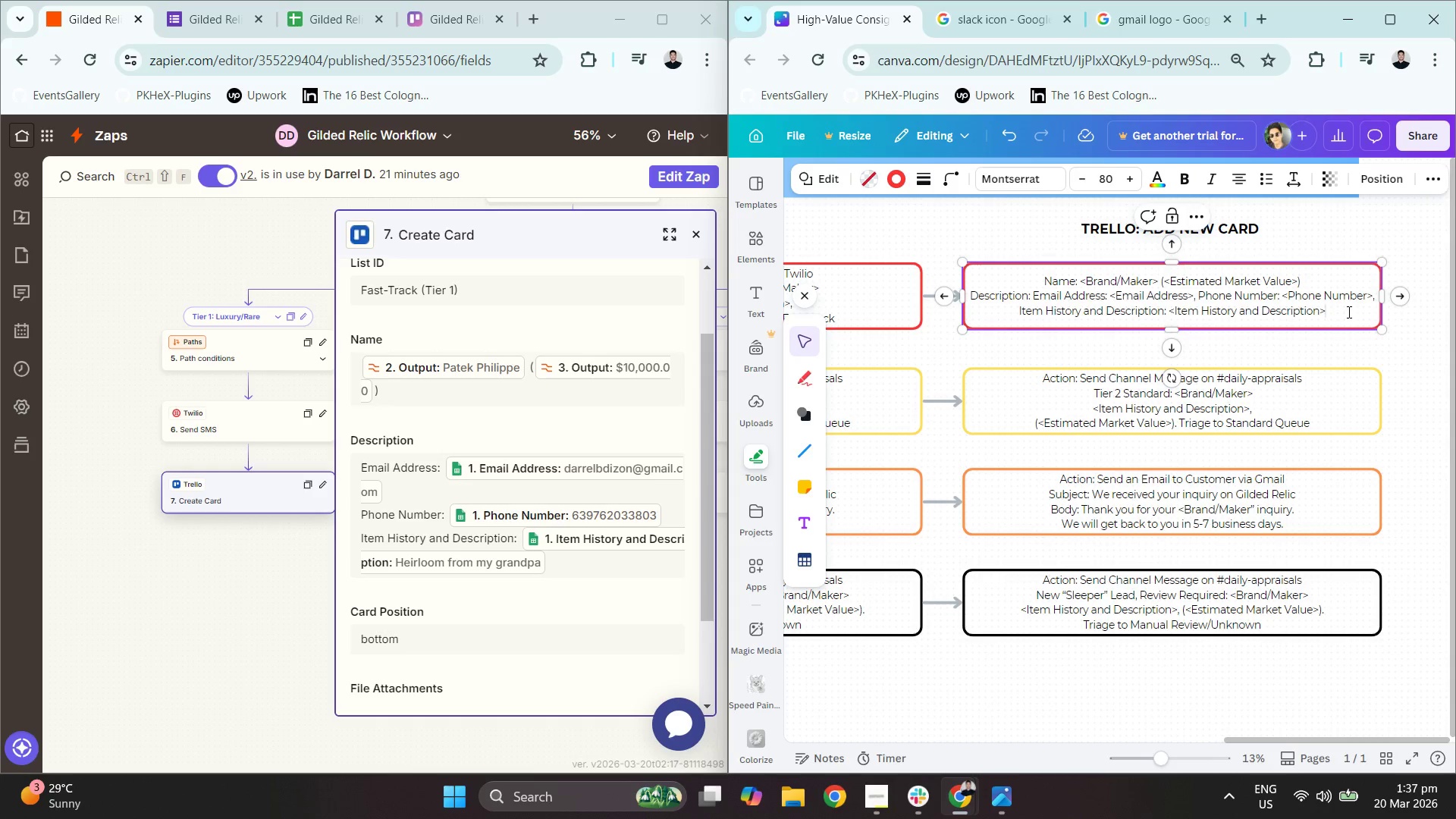 
hold_key(key=ShiftLeft, duration=1.5)
 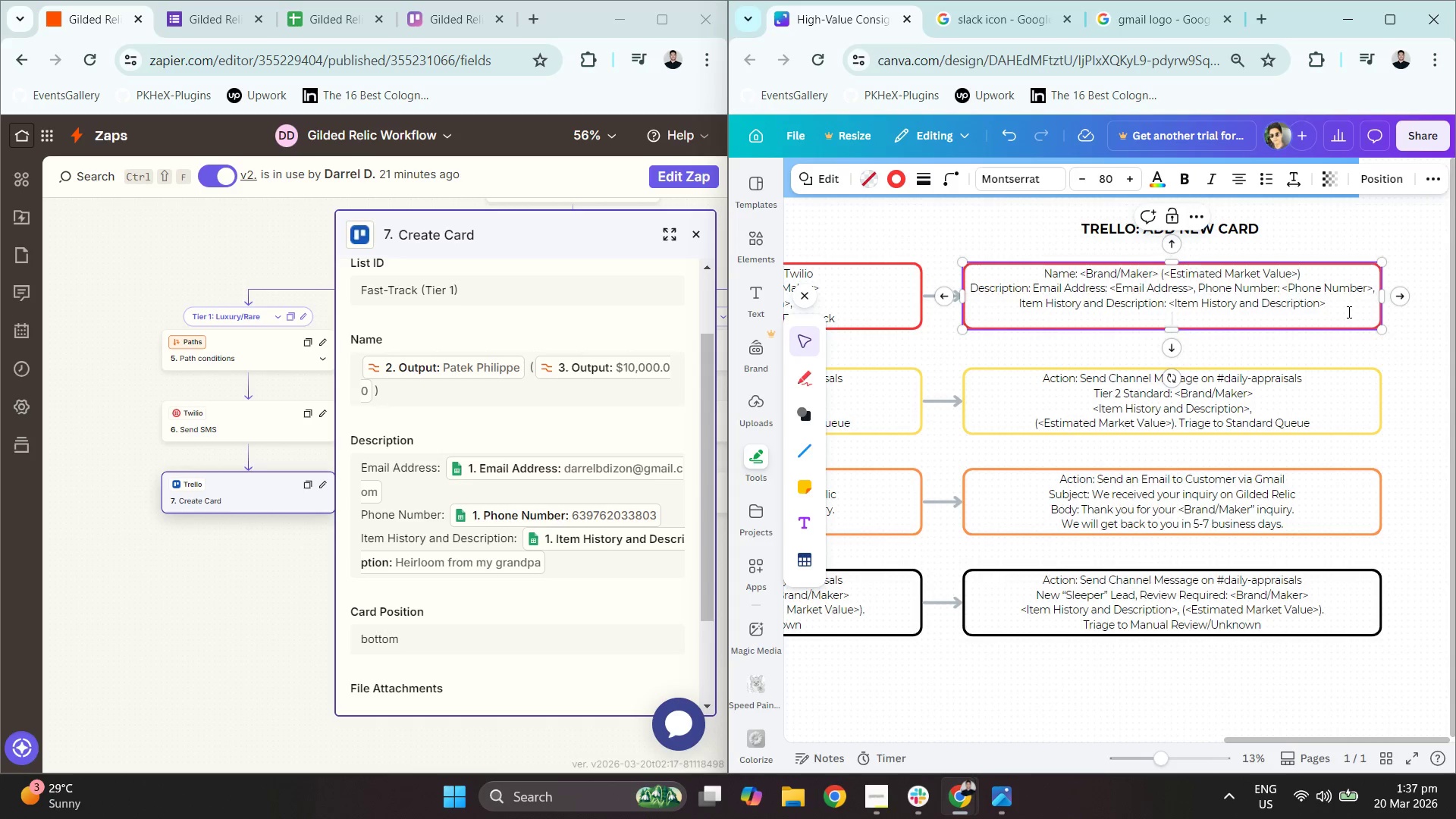 
type(Automatiu)
key(Backspace)
key(Backspace)
type(ion;)
key(Backspace)
type(s; )
 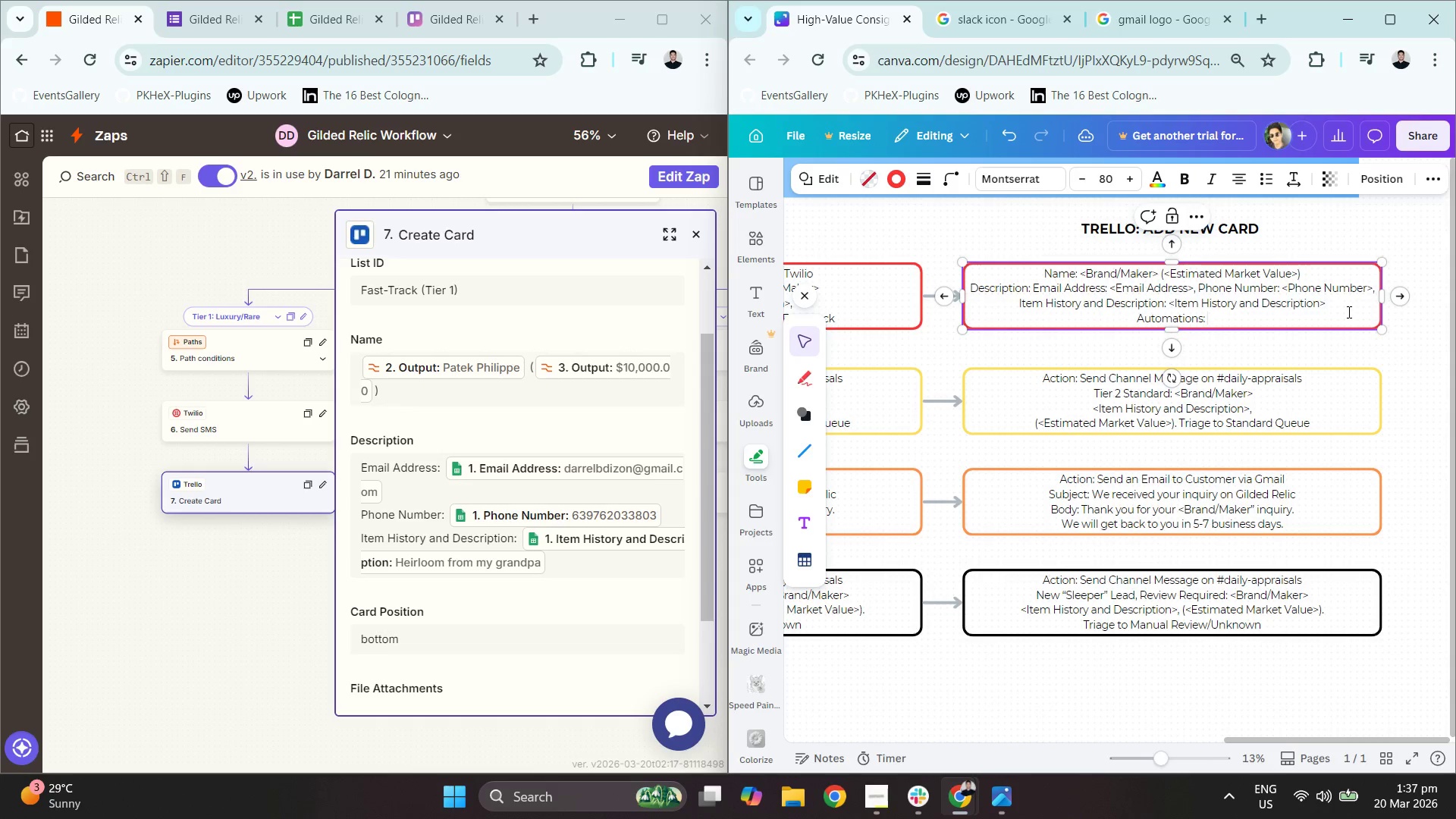 
left_click([172, 265])
 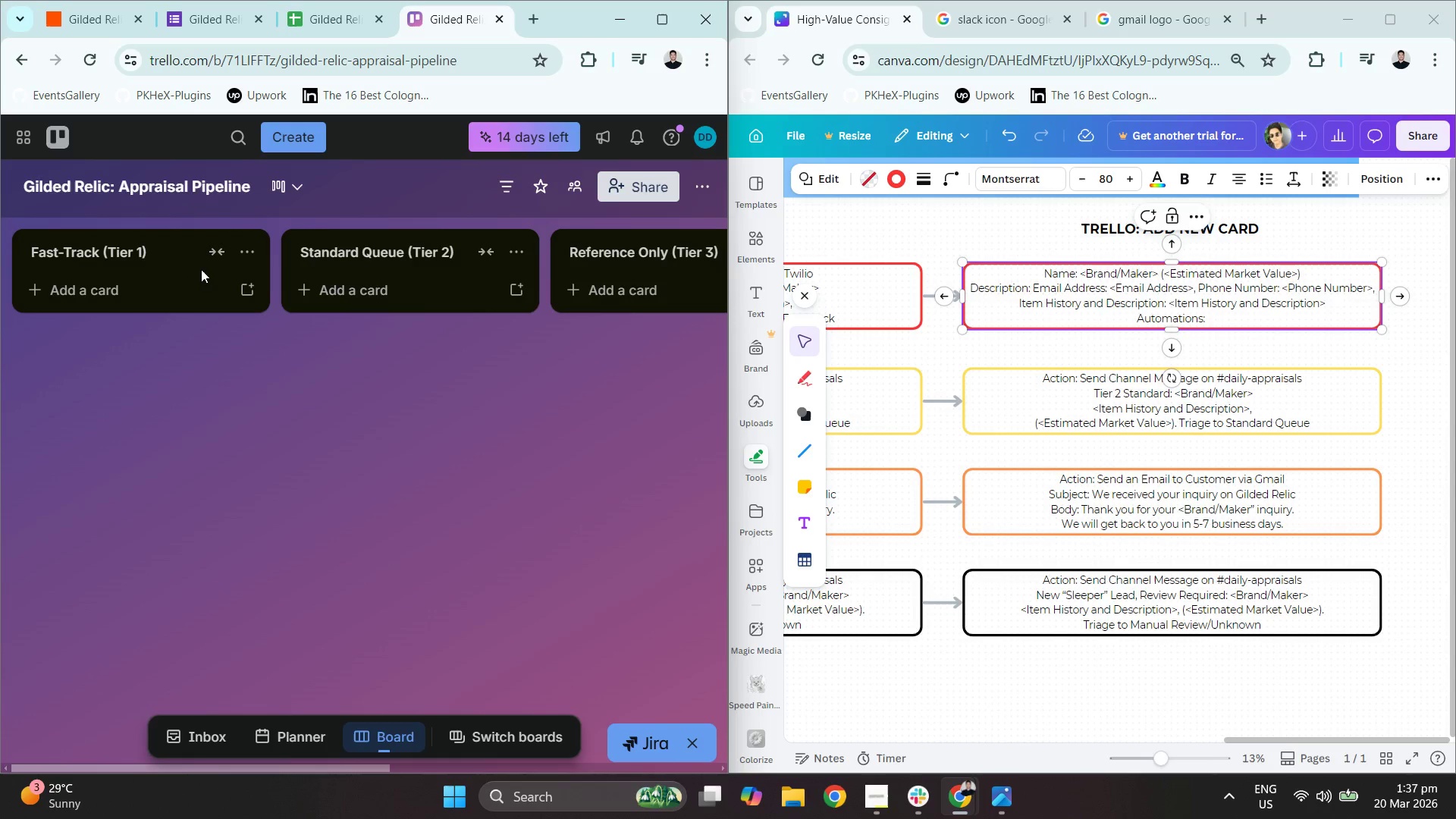 
left_click([204, 267])
 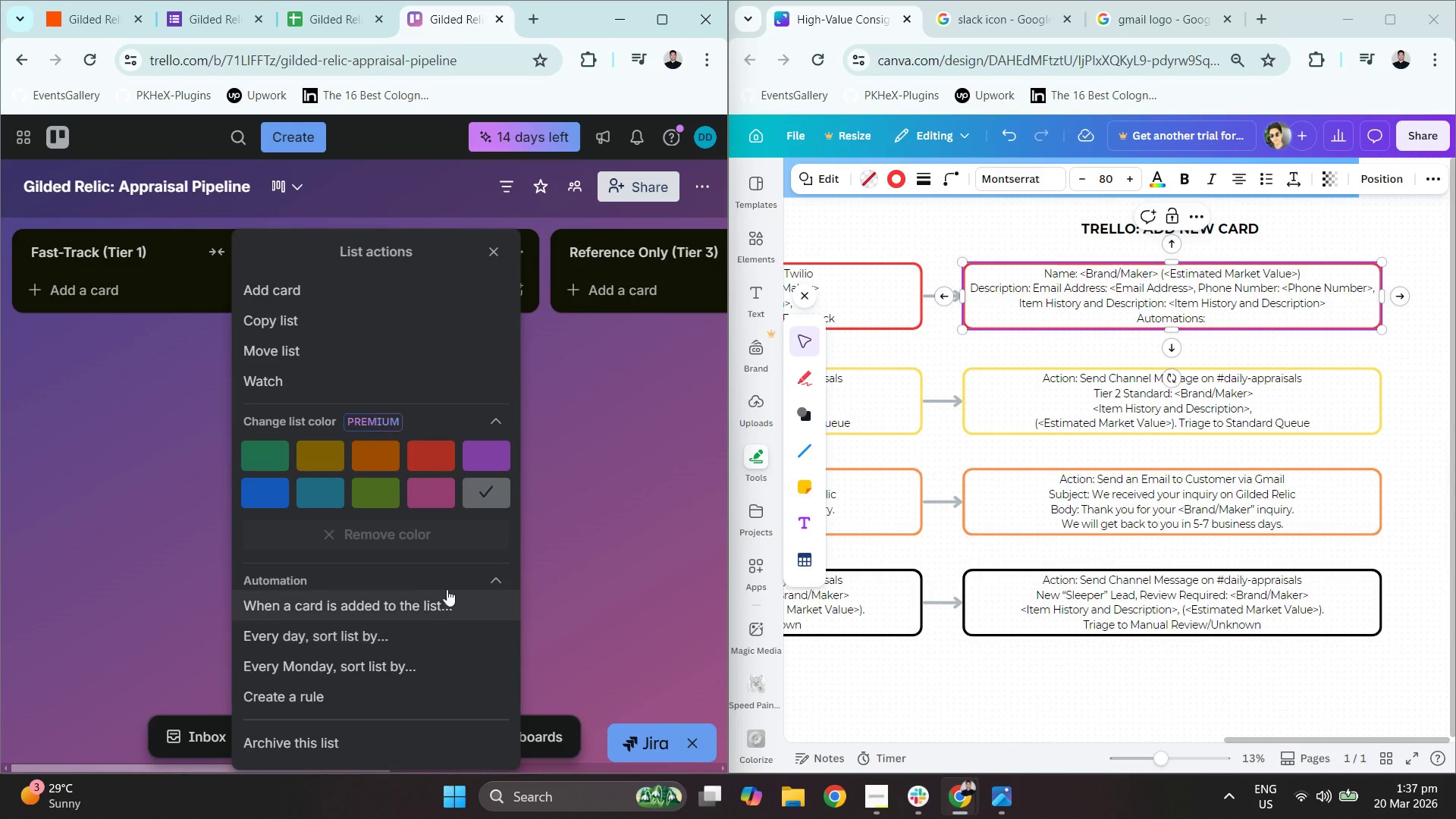 
wait(5.31)
 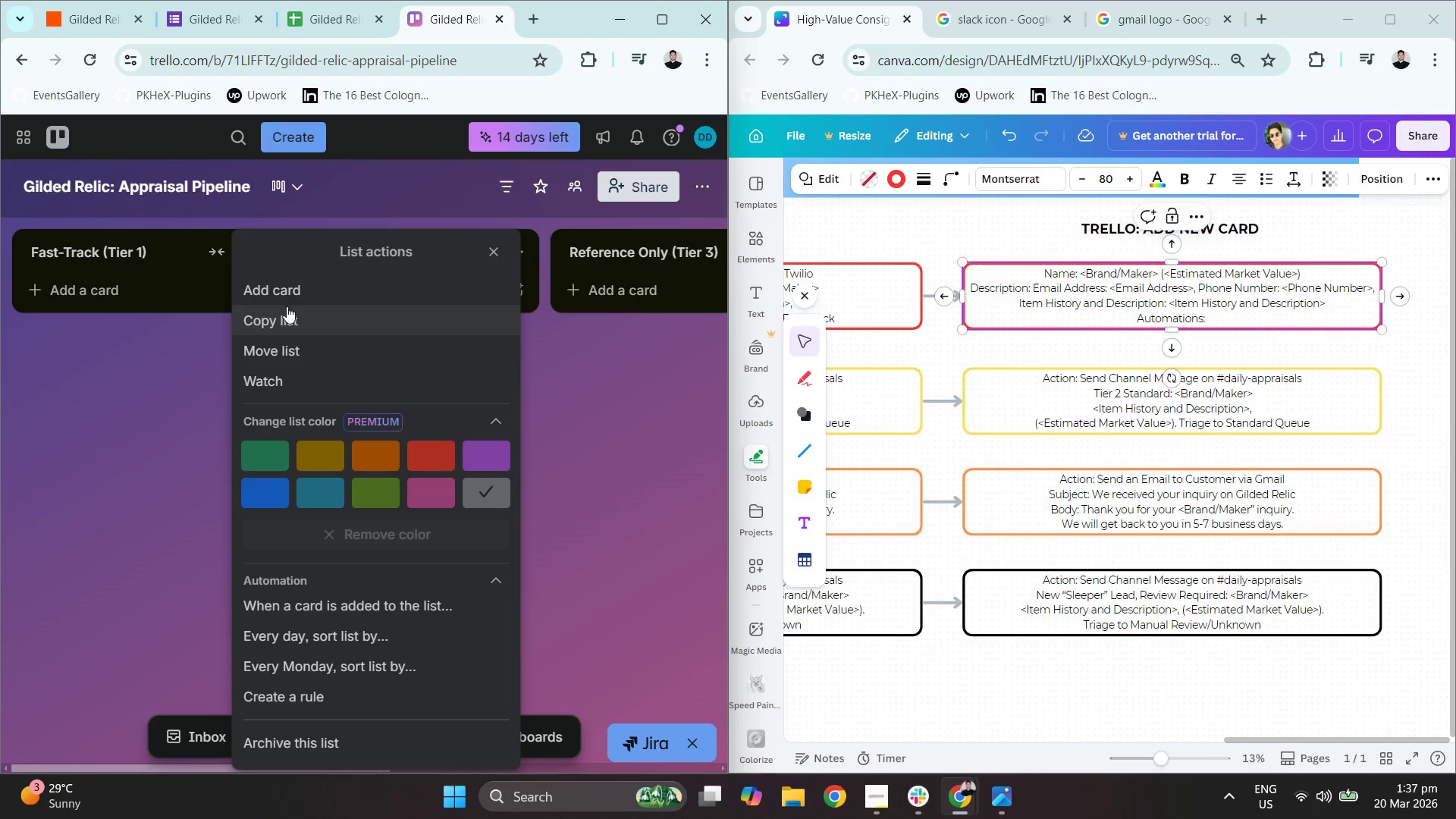 
left_click([583, 469])
 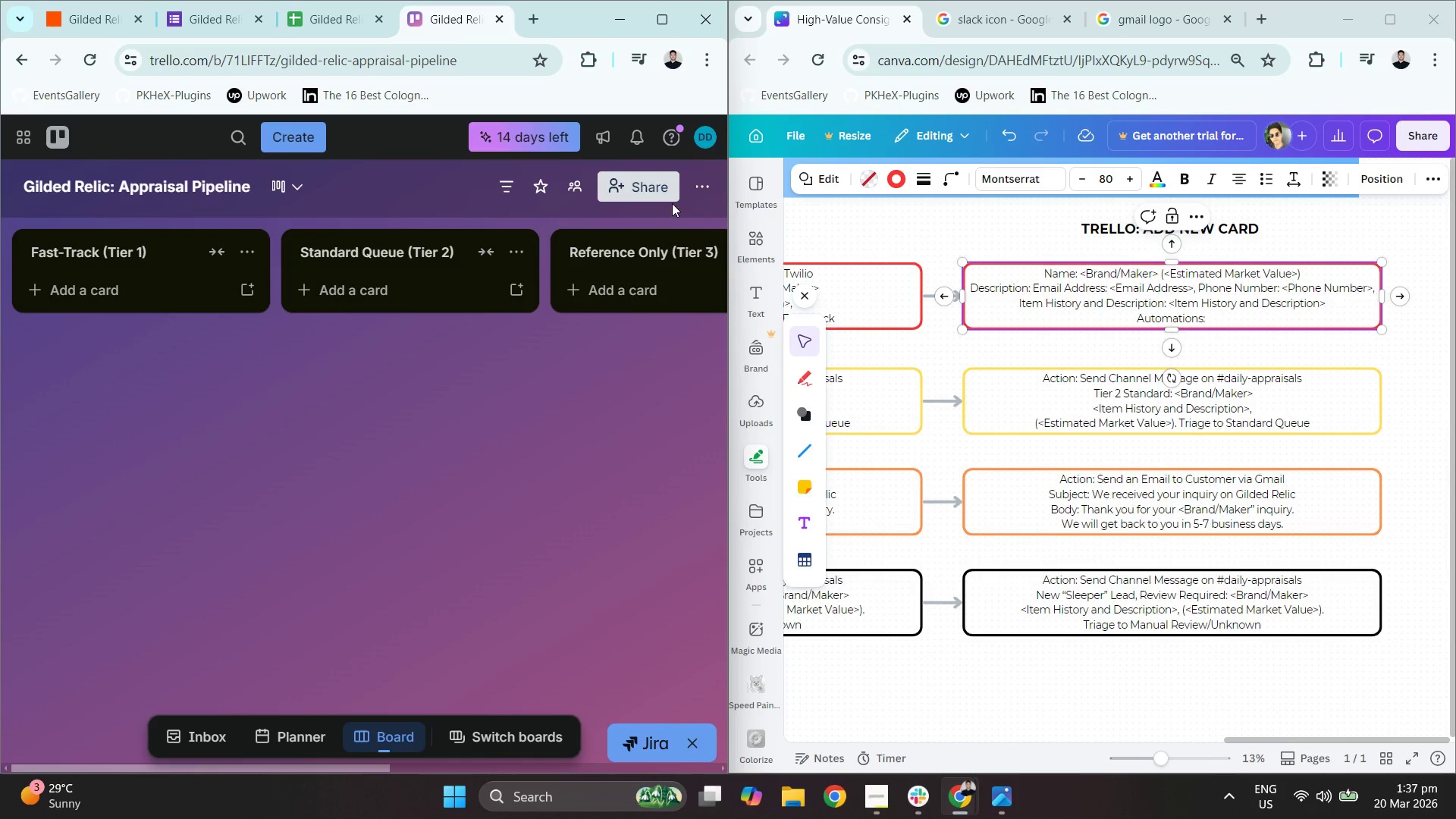 
left_click([701, 190])
 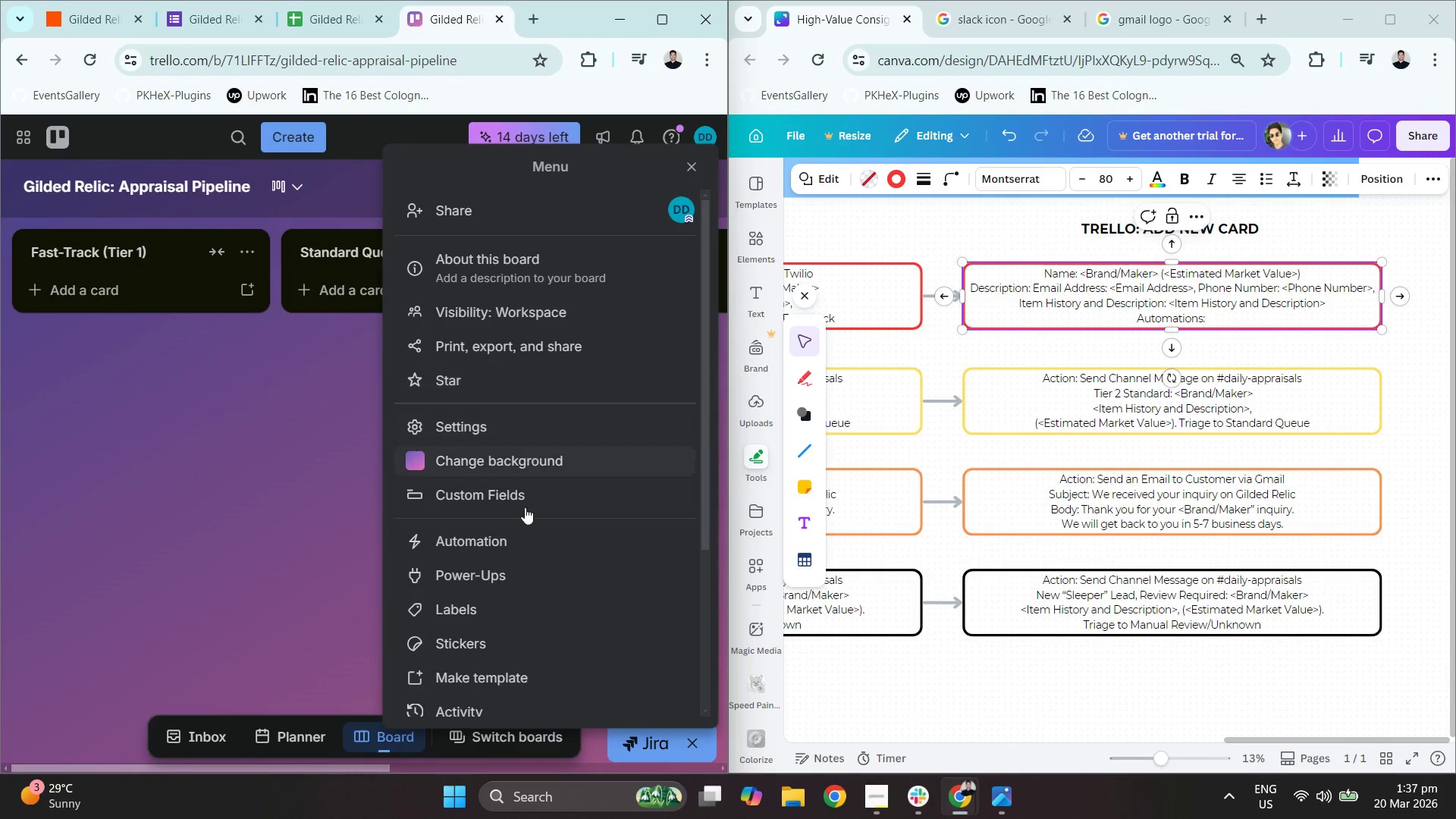 
left_click([519, 554])
 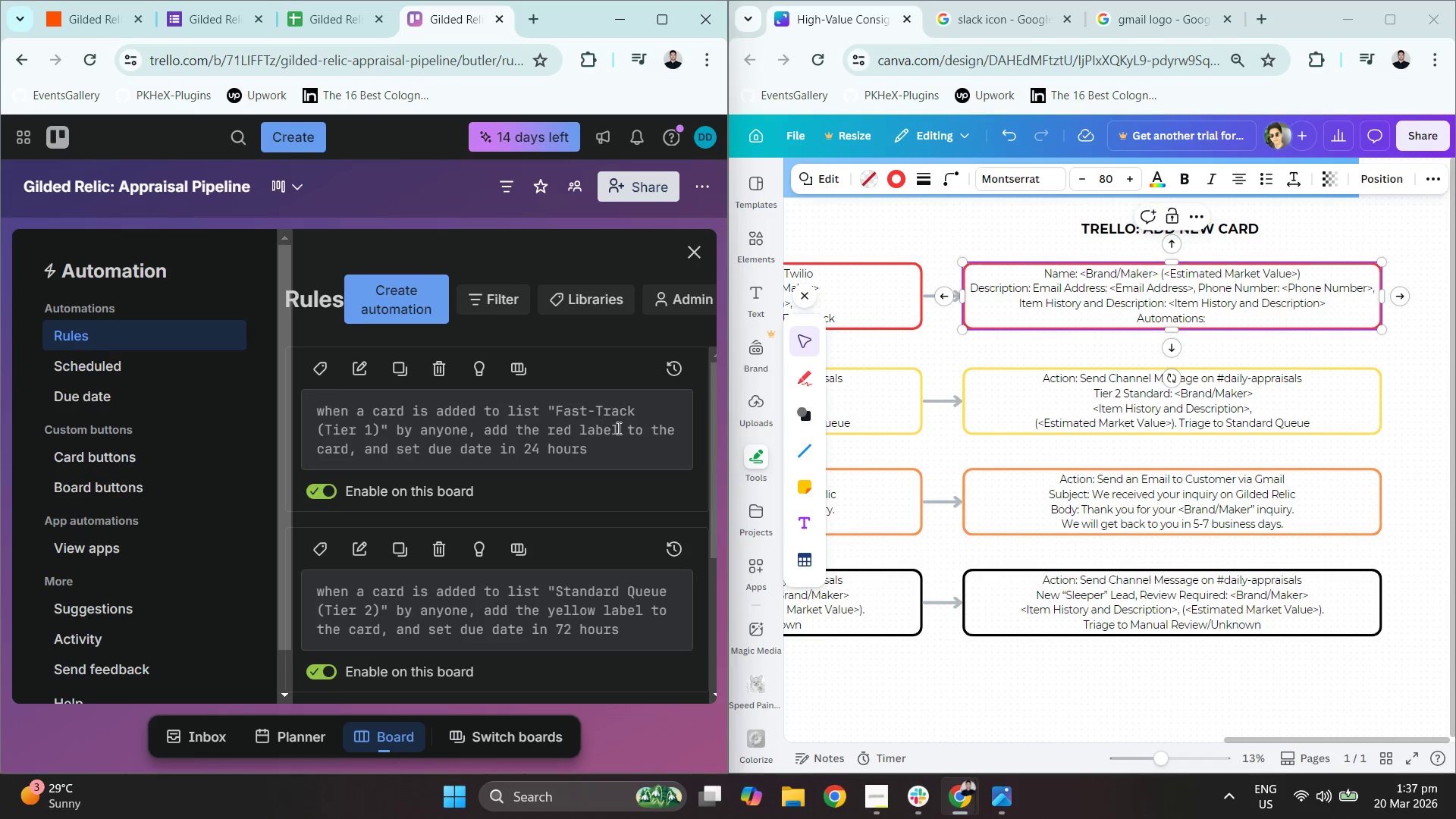 
double_click([513, 429])
 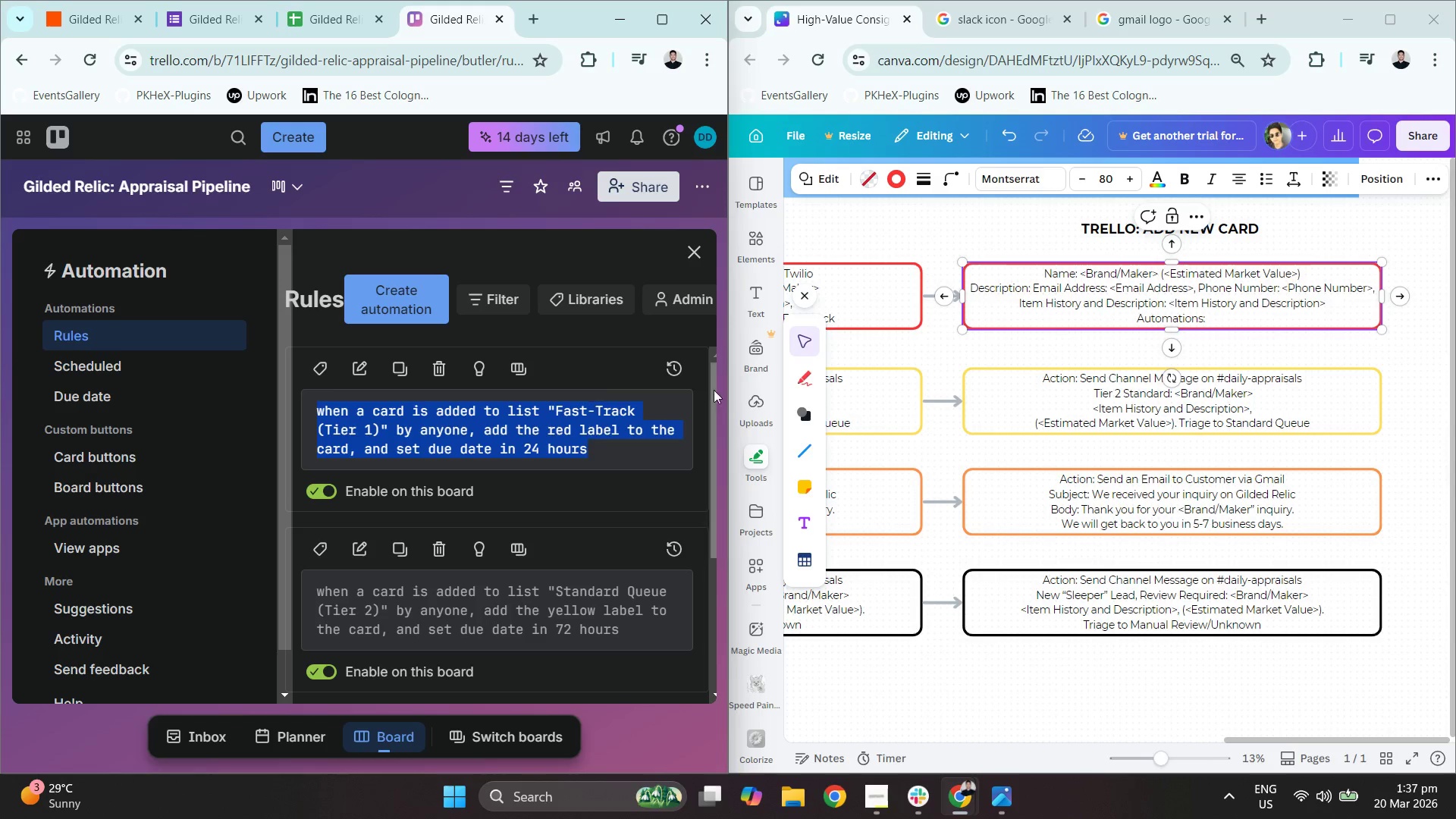 
key(Control+C)
 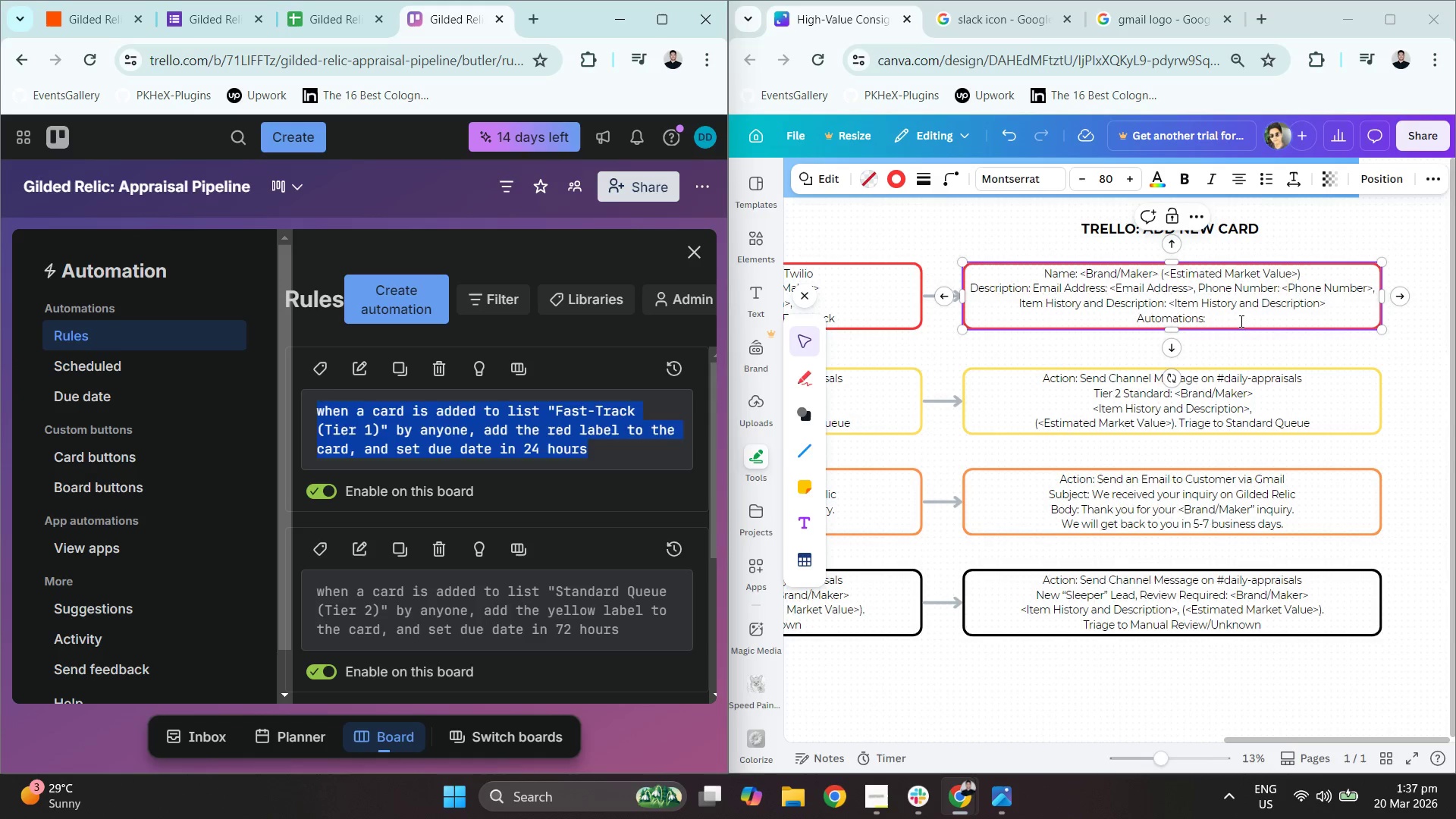 
left_click([1246, 319])
 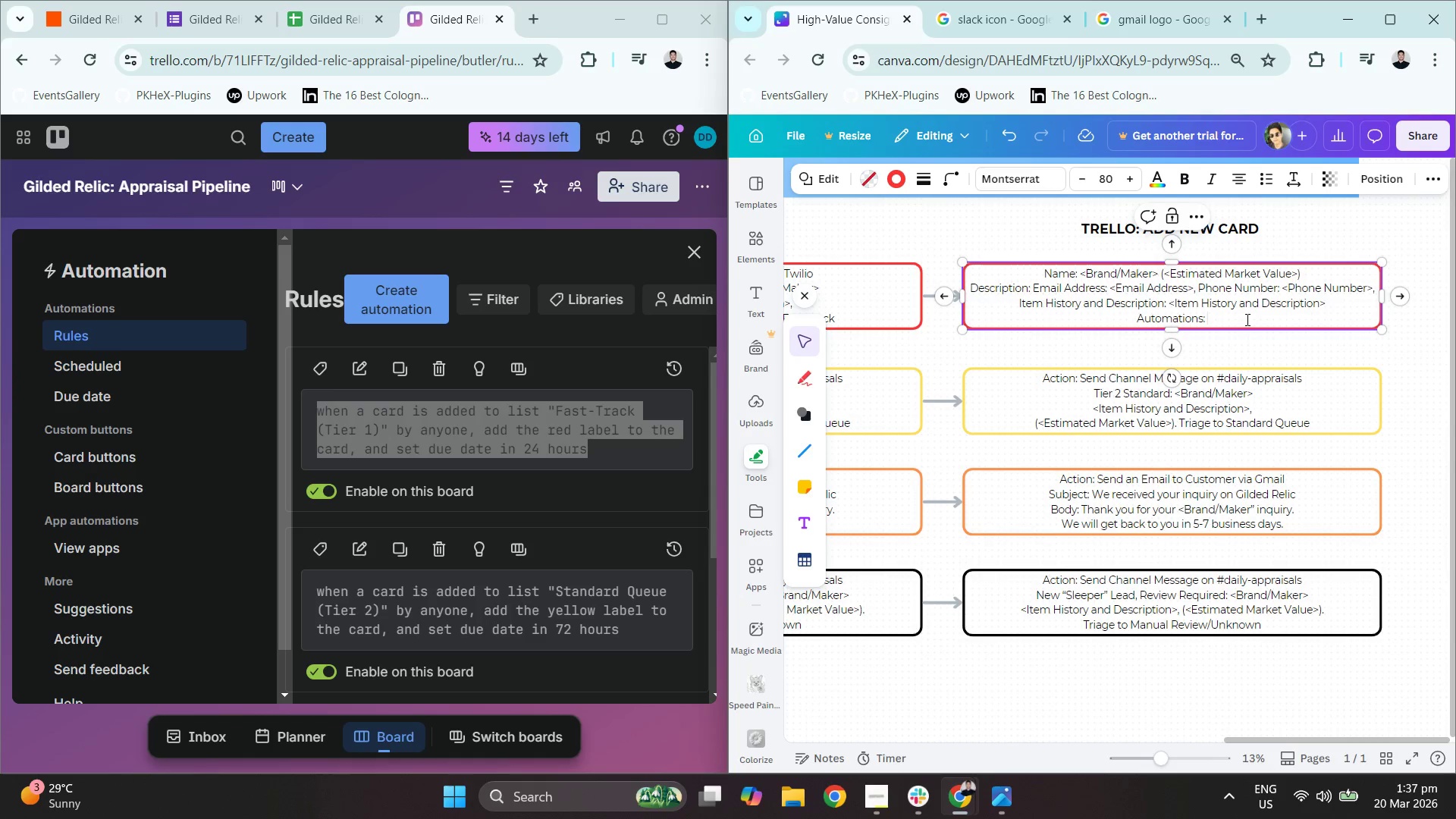 
hold_key(key=ControlLeft, duration=0.31)
 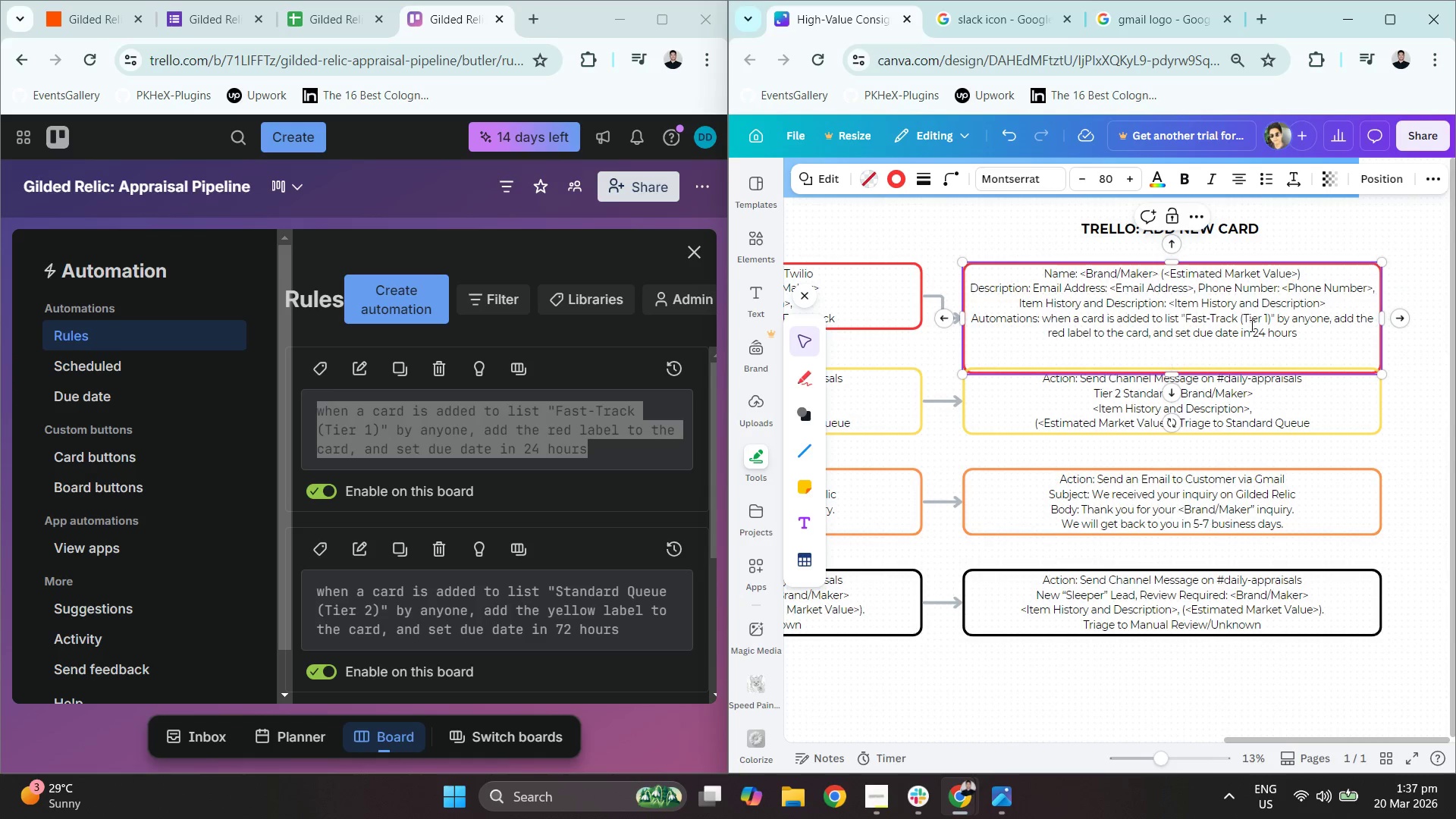 
key(V)
 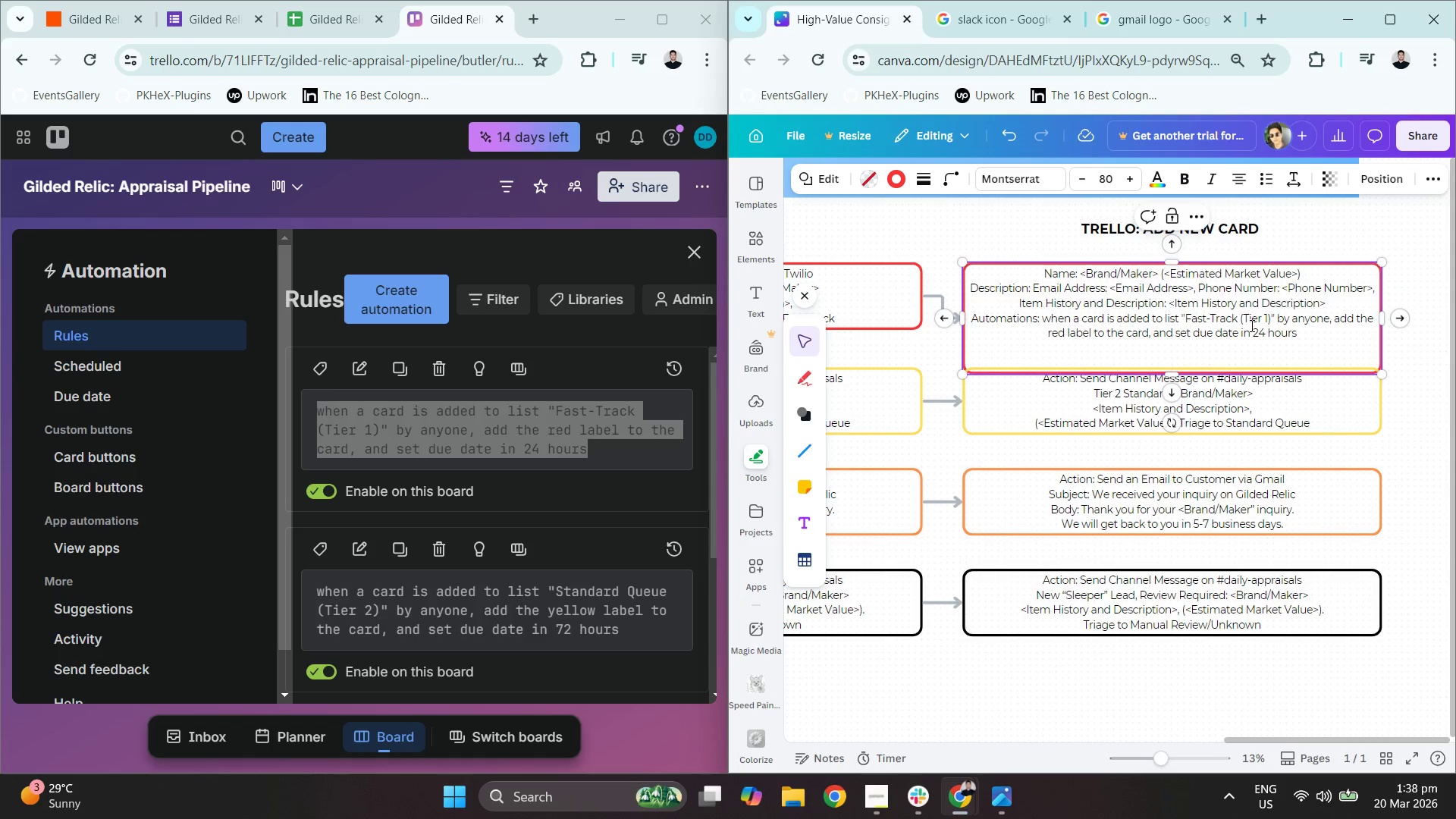 
key(Backspace)
 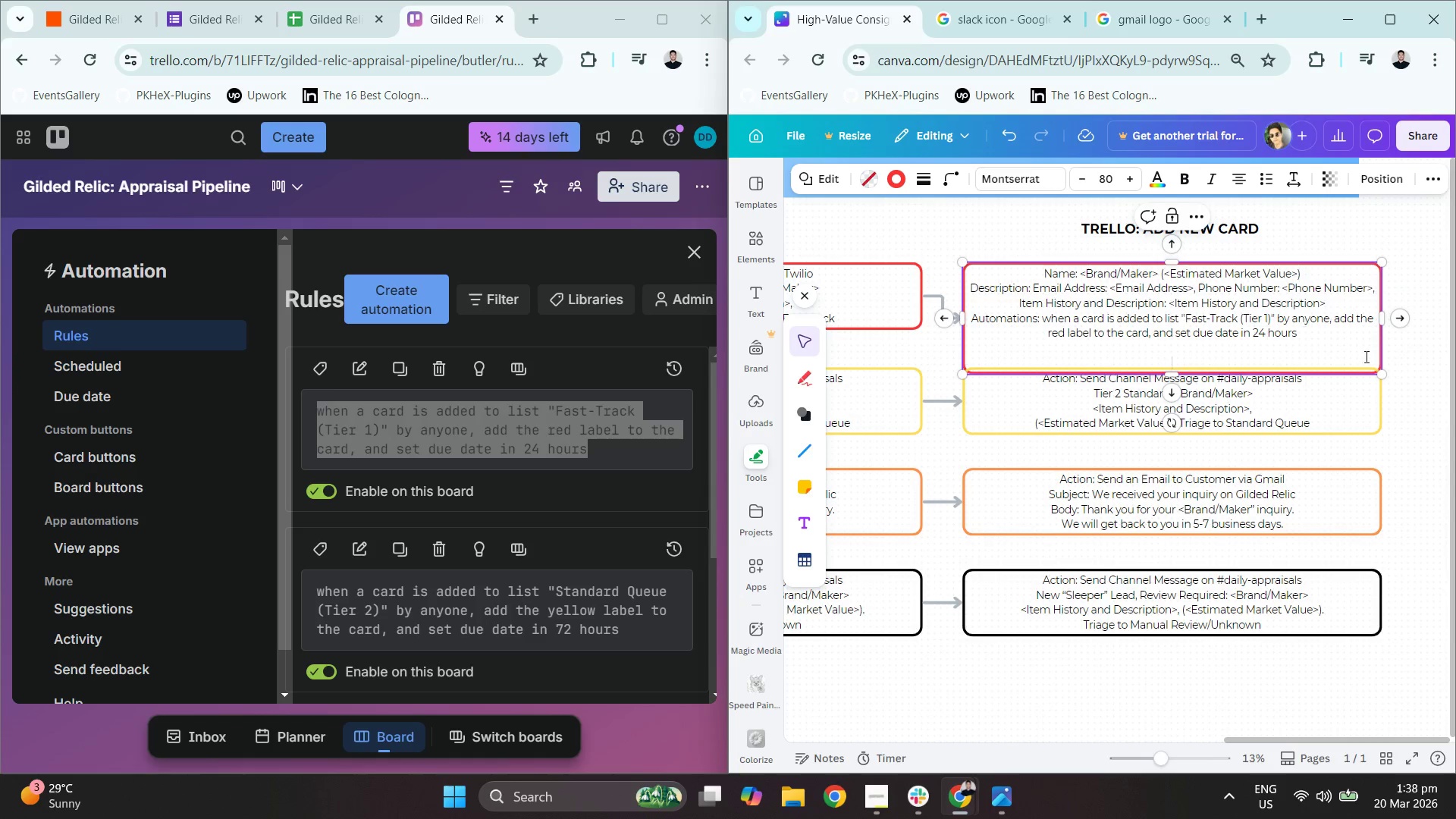 
key(Backspace)
 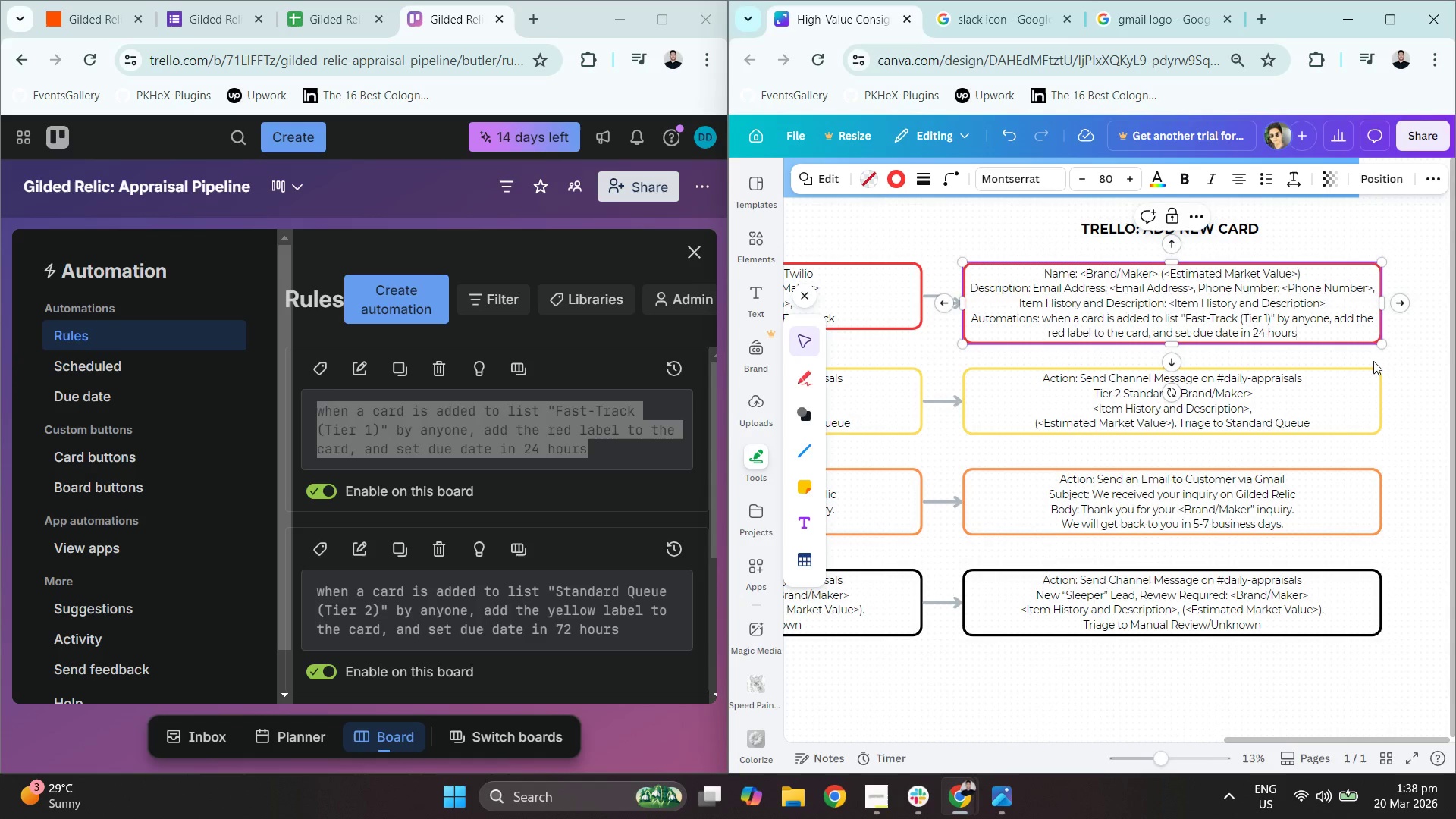 
key(Backspace)
 